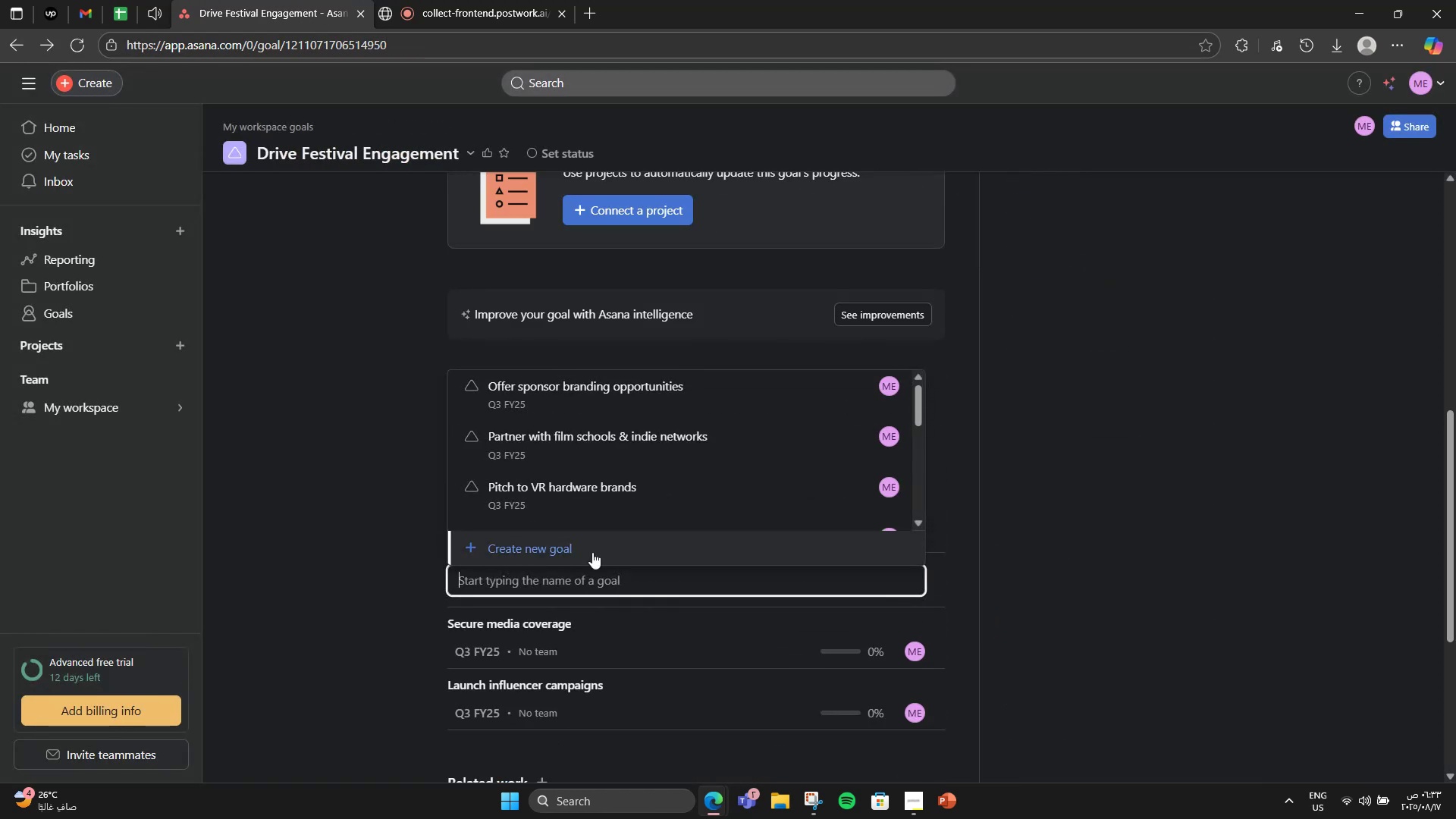 
left_click([592, 551])
 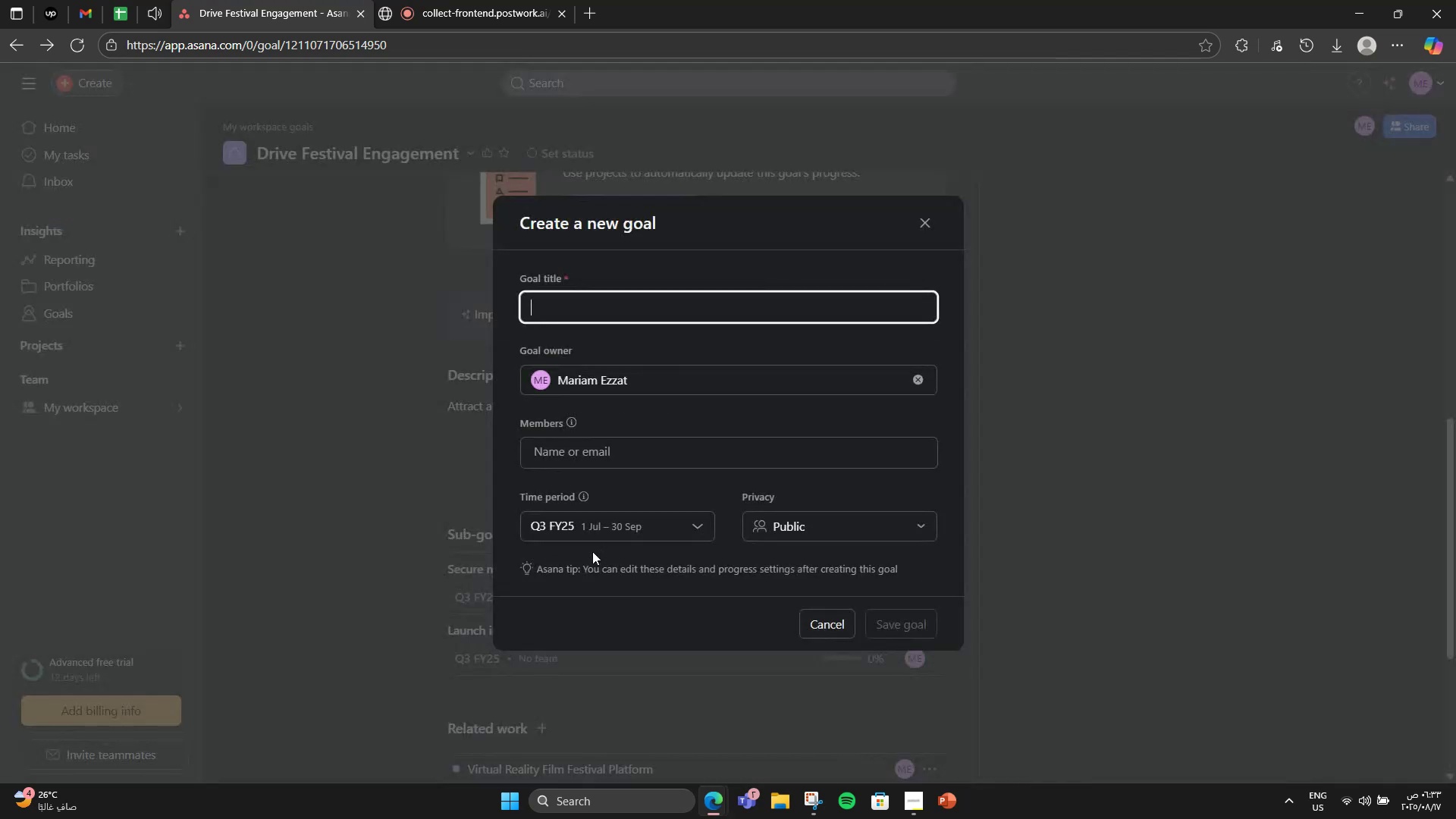 
type(Run sov)
key(Backspace)
type(cial media contesys)
key(Backspace)
key(Backspace)
type(ts)
 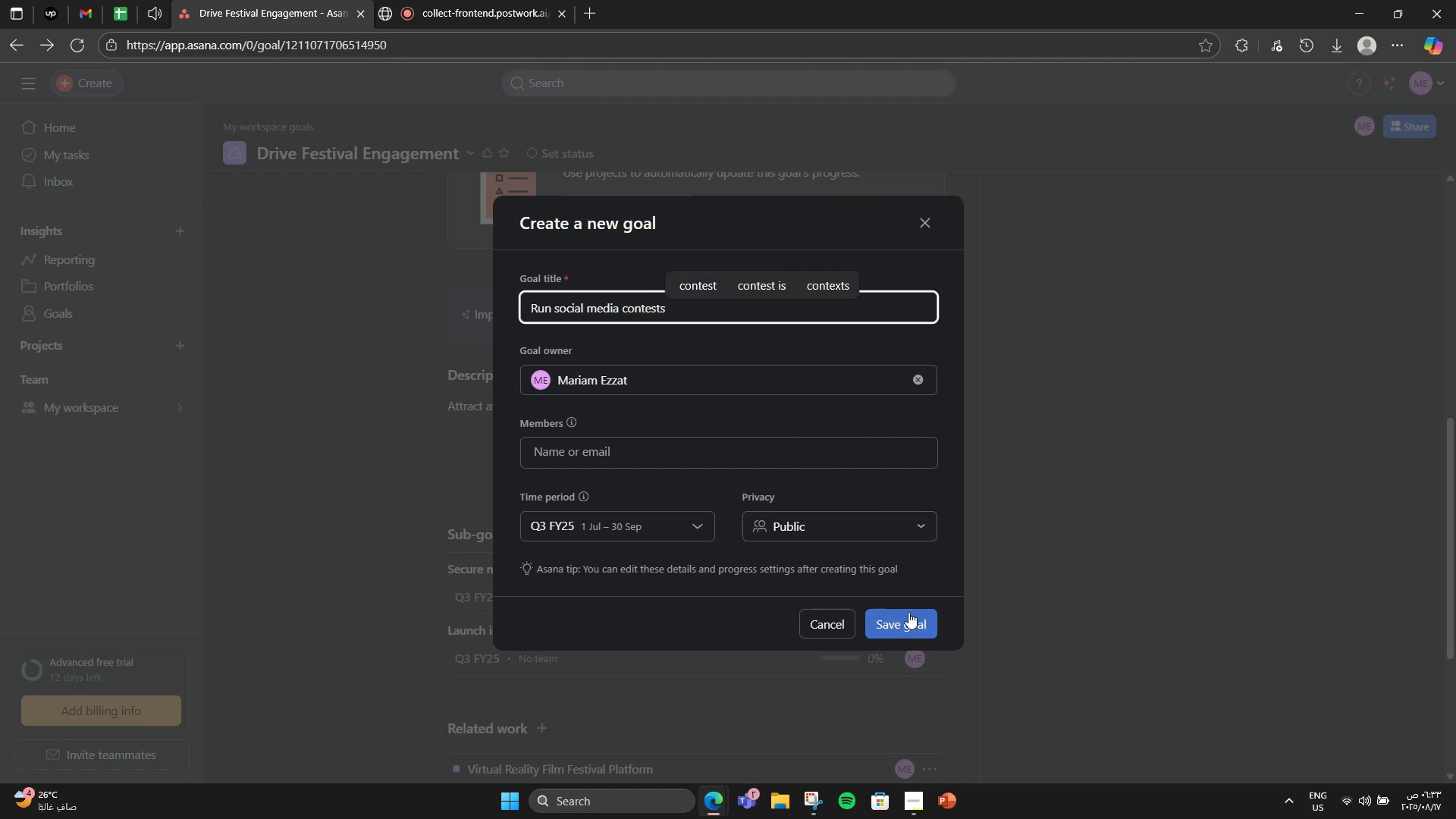 
wait(5.48)
 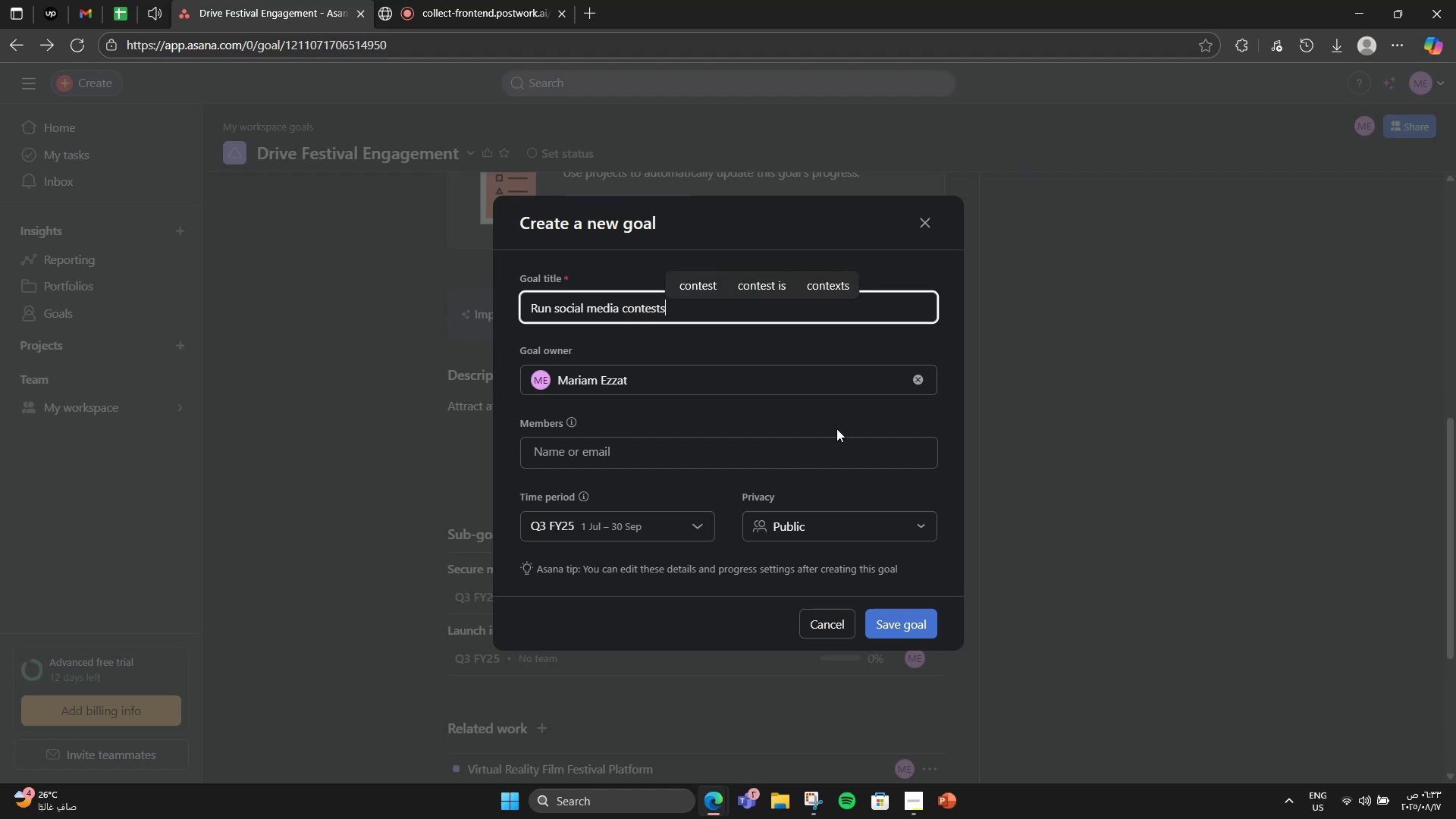 
left_click([909, 610])
 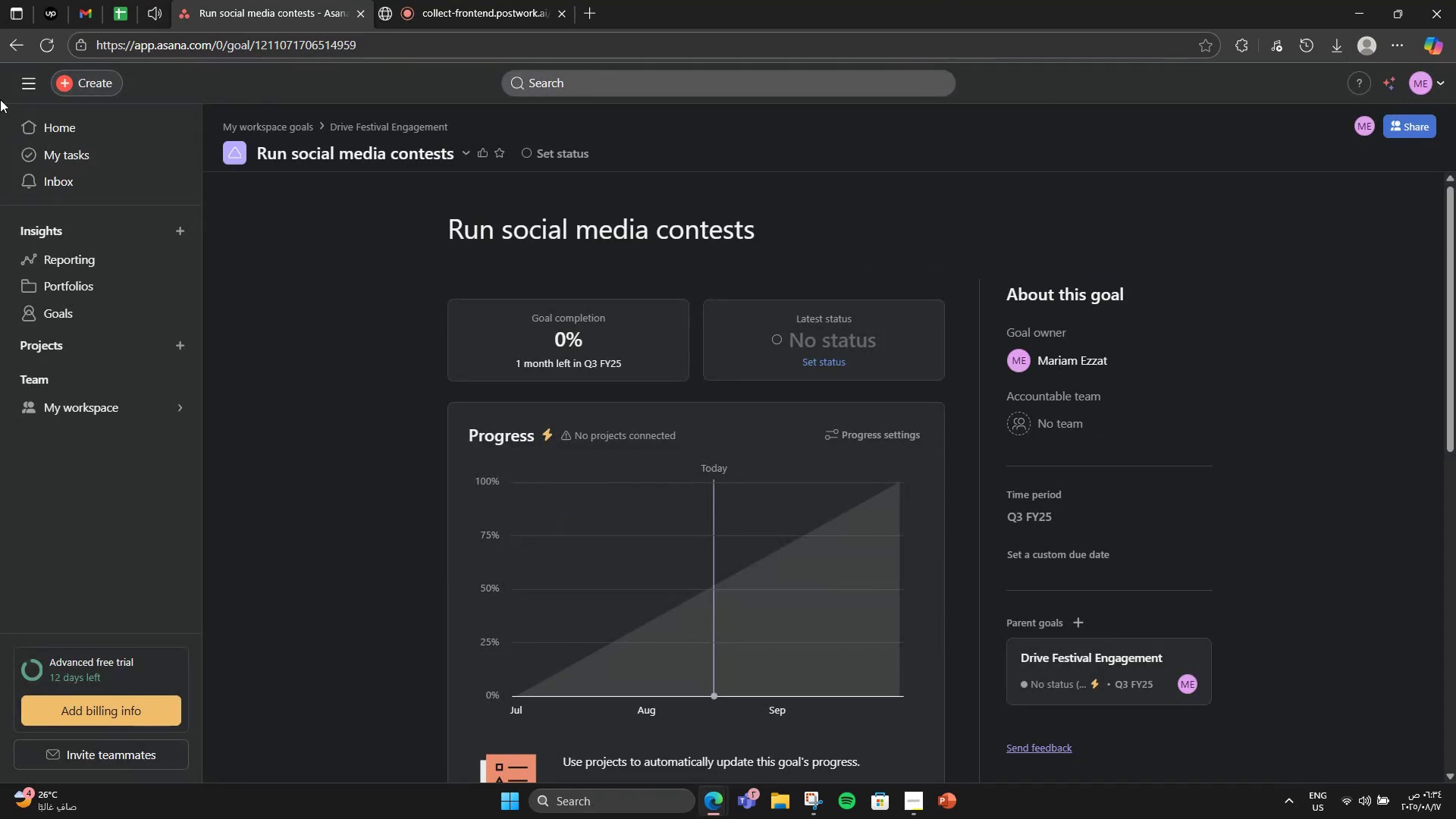 
left_click([16, 38])
 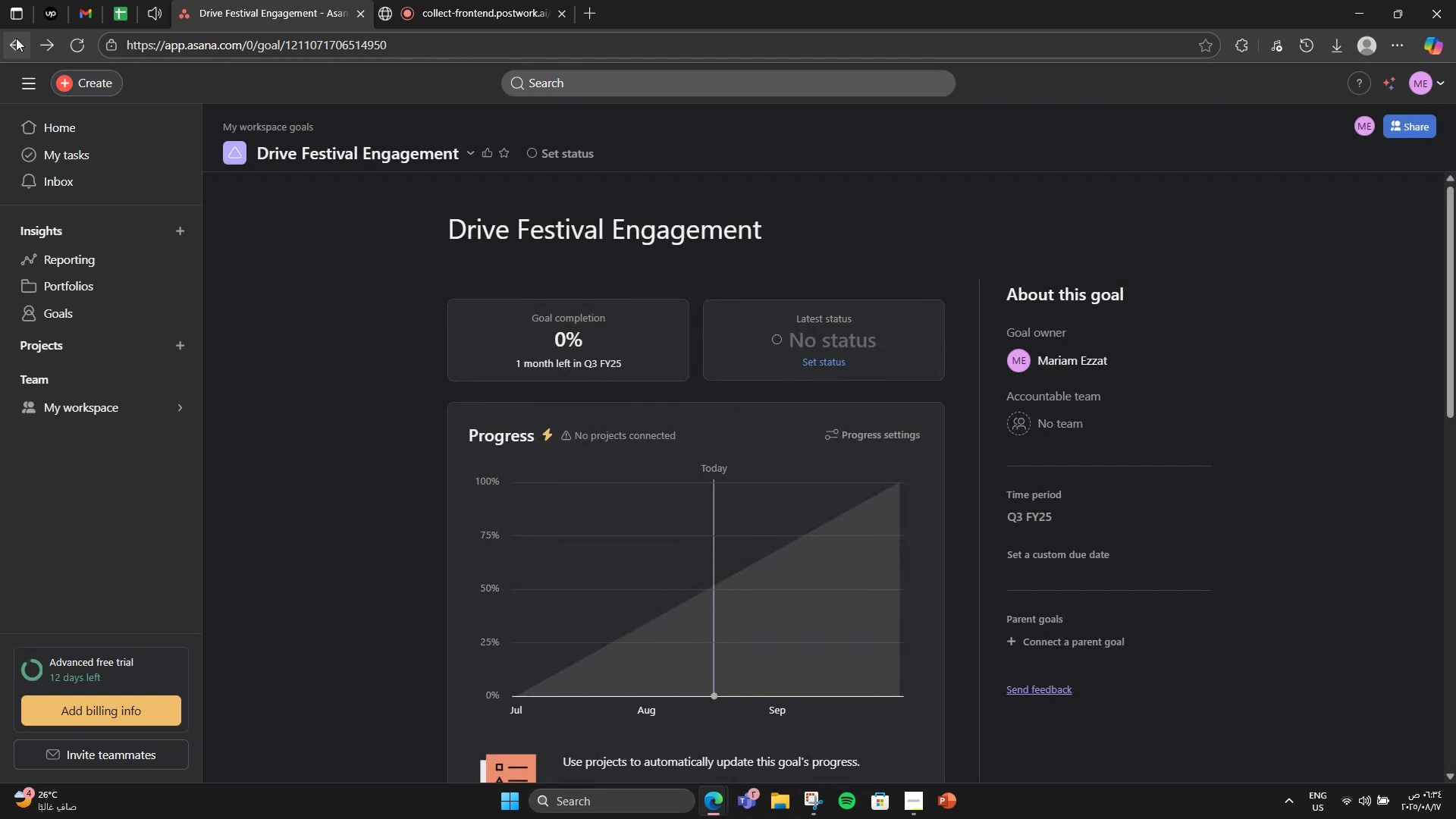 
scroll: coordinate [443, 341], scroll_direction: down, amount: 5.0
 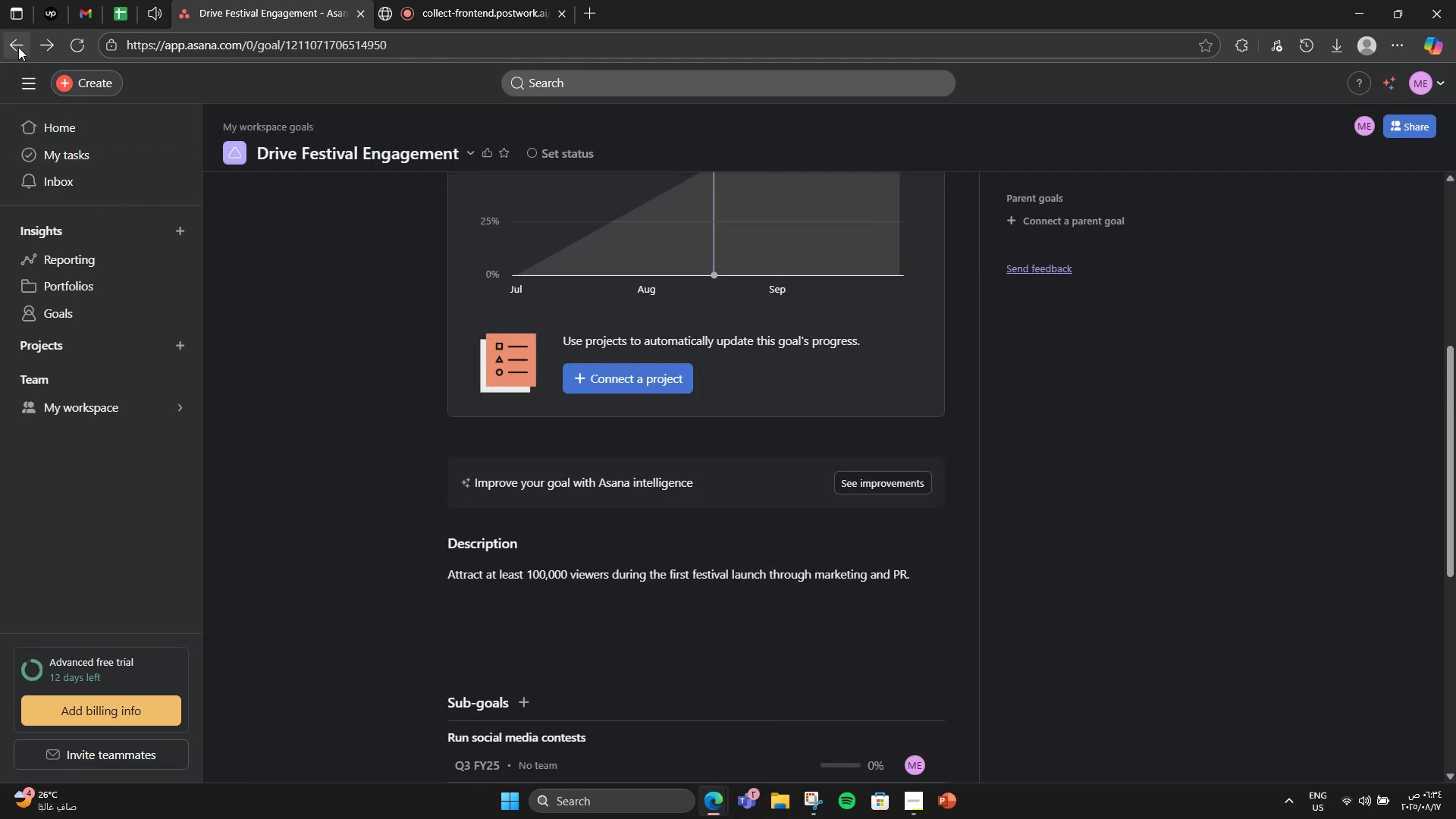 
left_click([18, 47])
 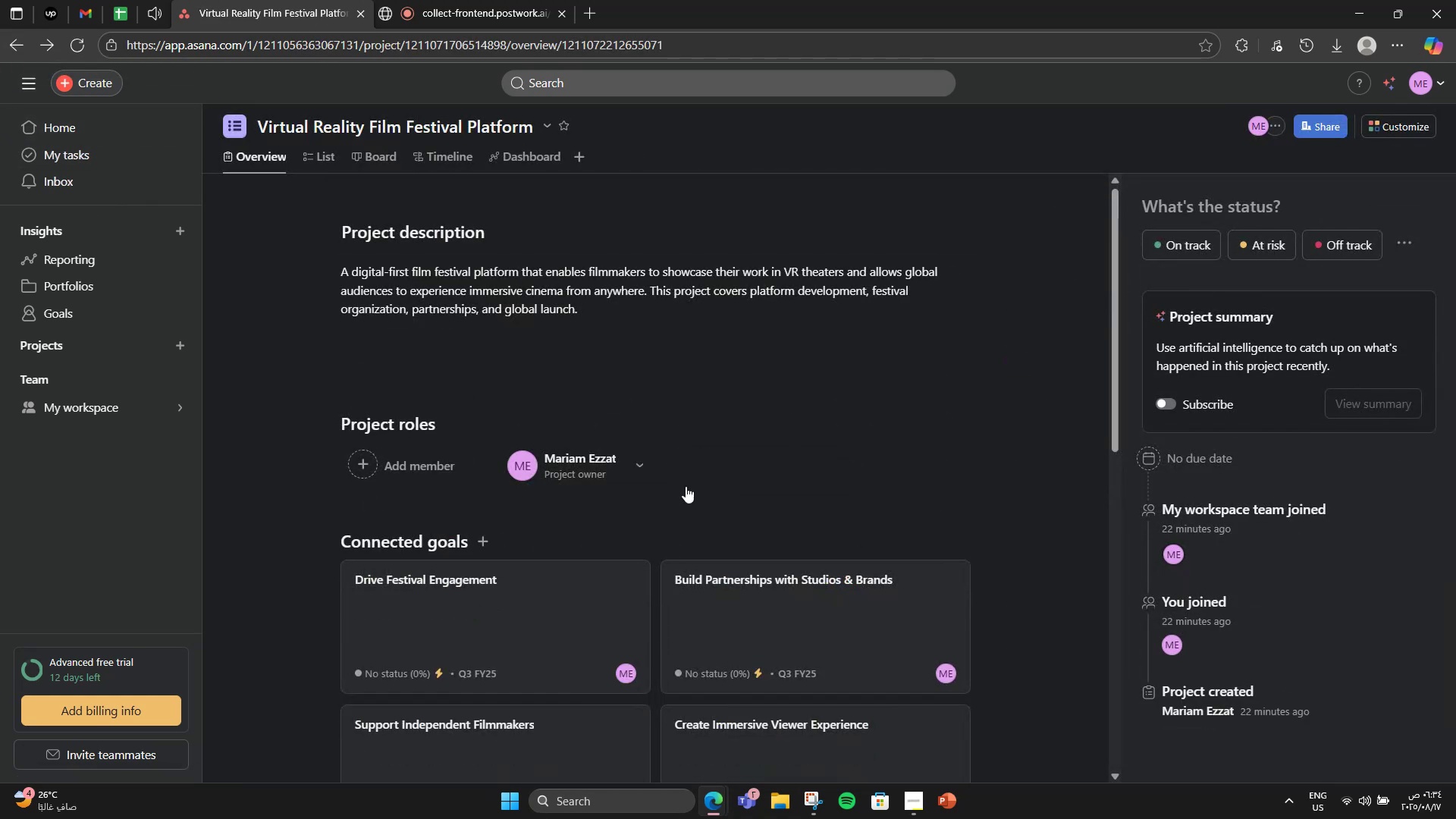 
scroll: coordinate [763, 496], scroll_direction: down, amount: 5.0
 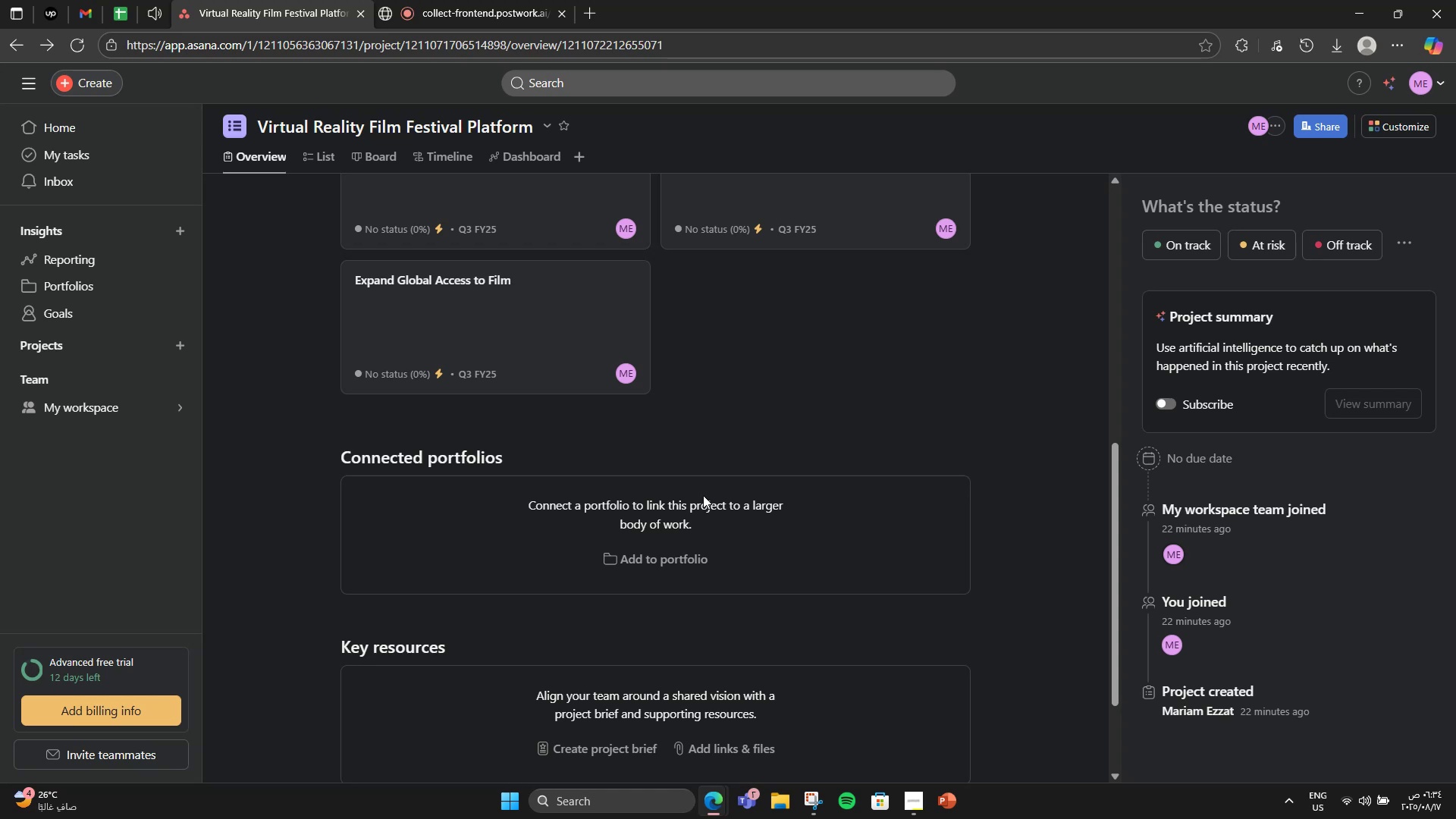 
wait(14.42)
 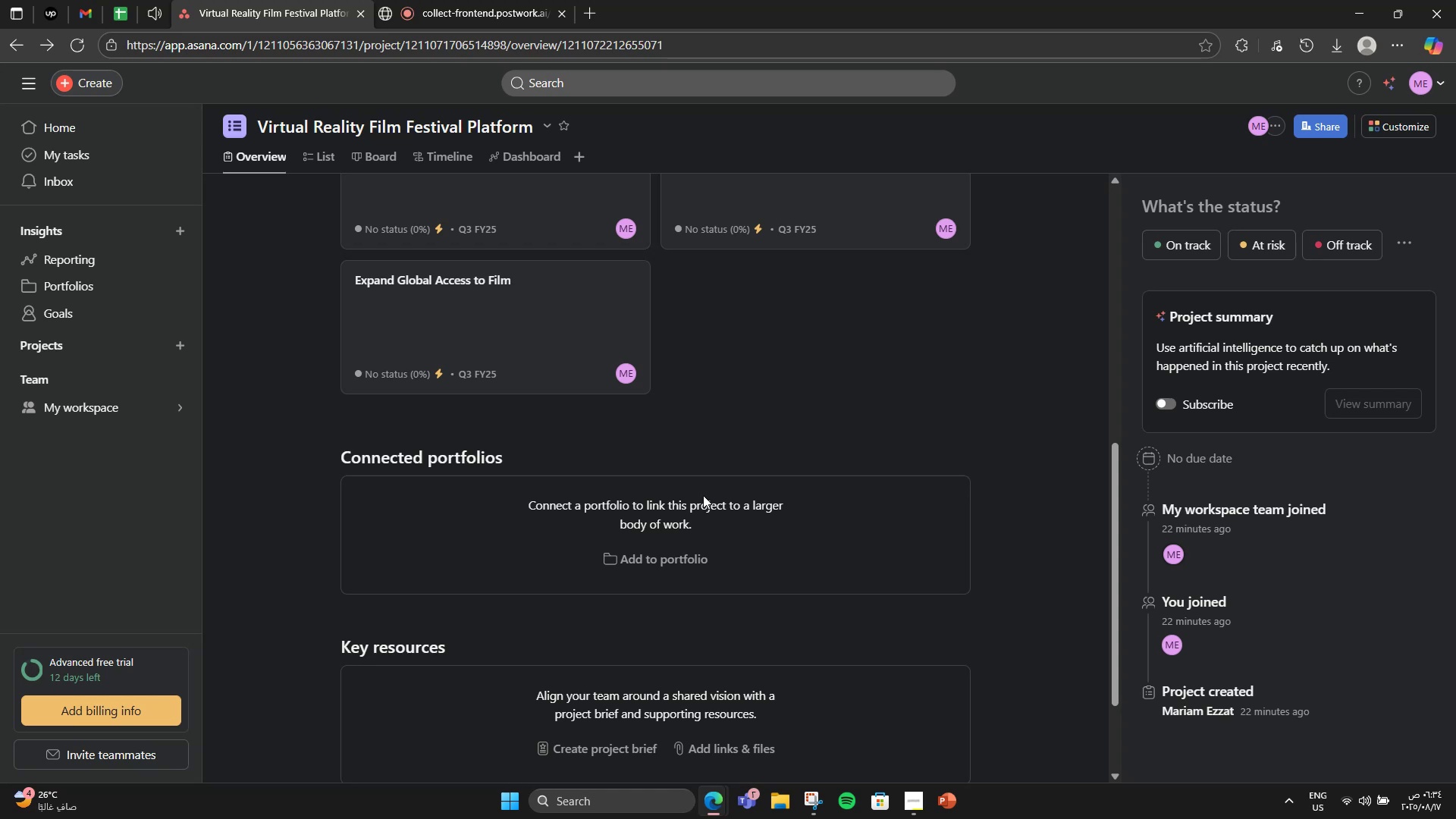 
scroll: coordinate [470, 479], scroll_direction: down, amount: 5.0
 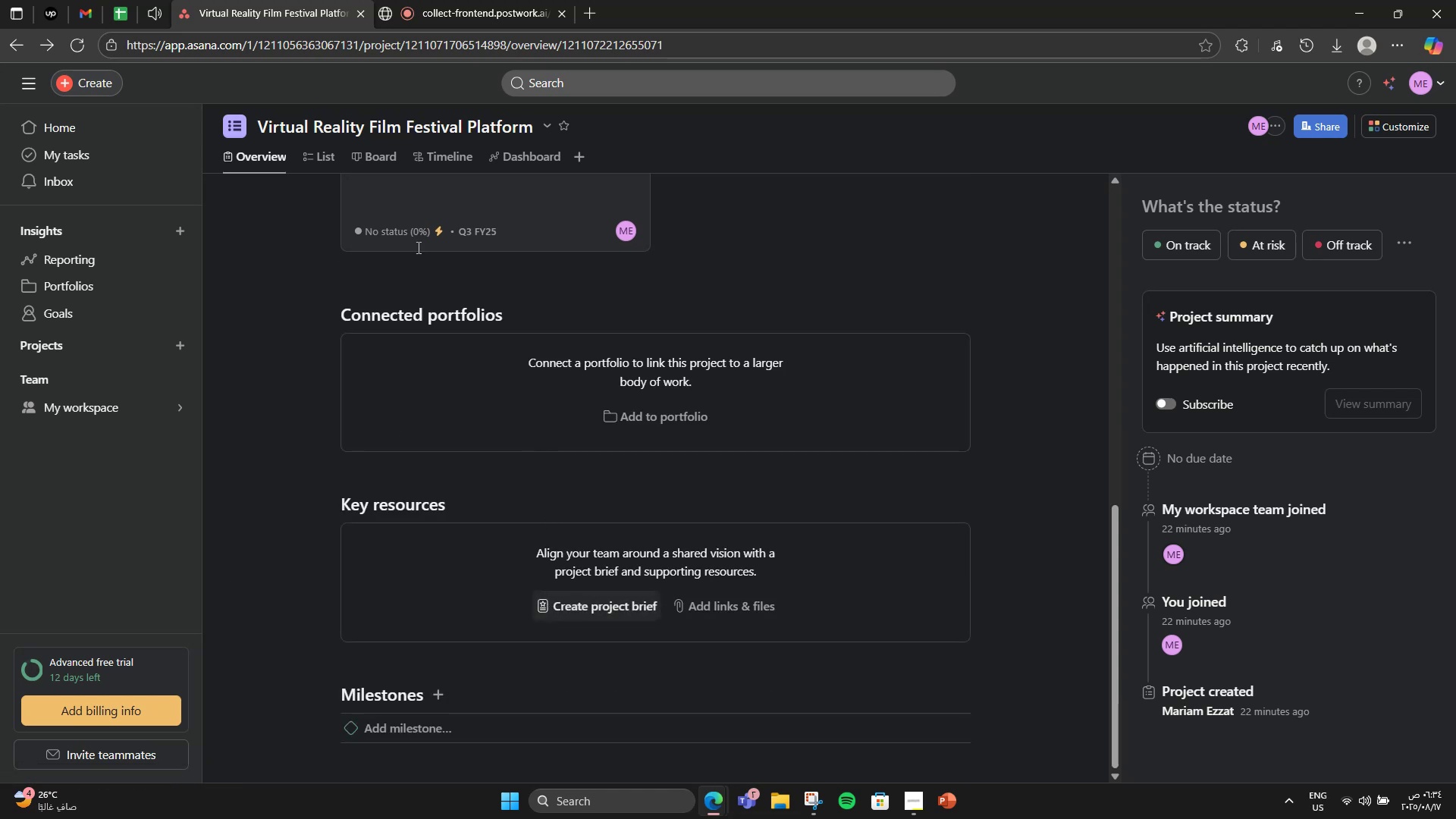 
left_click([417, 0])
 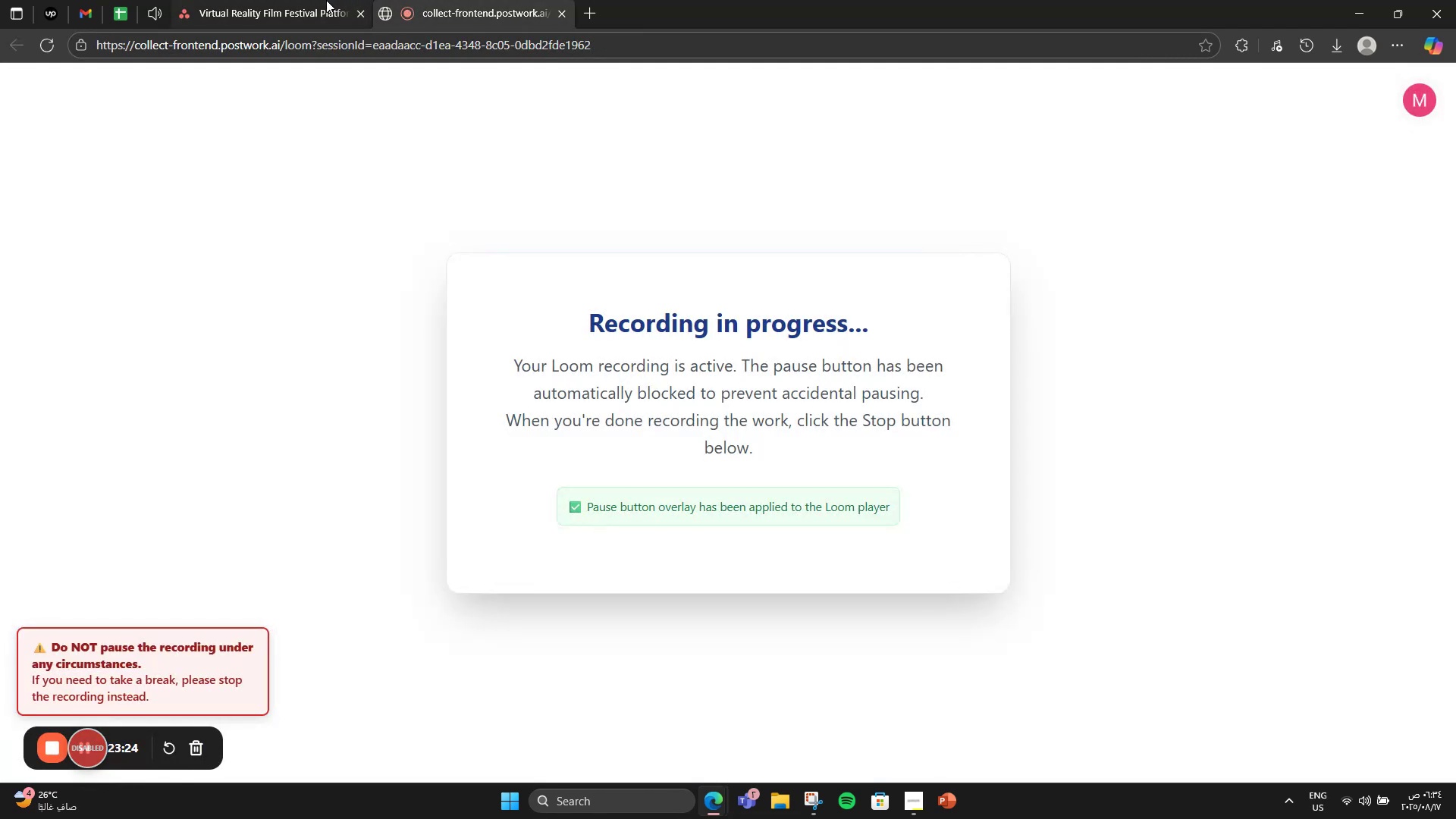 
left_click([317, 0])
 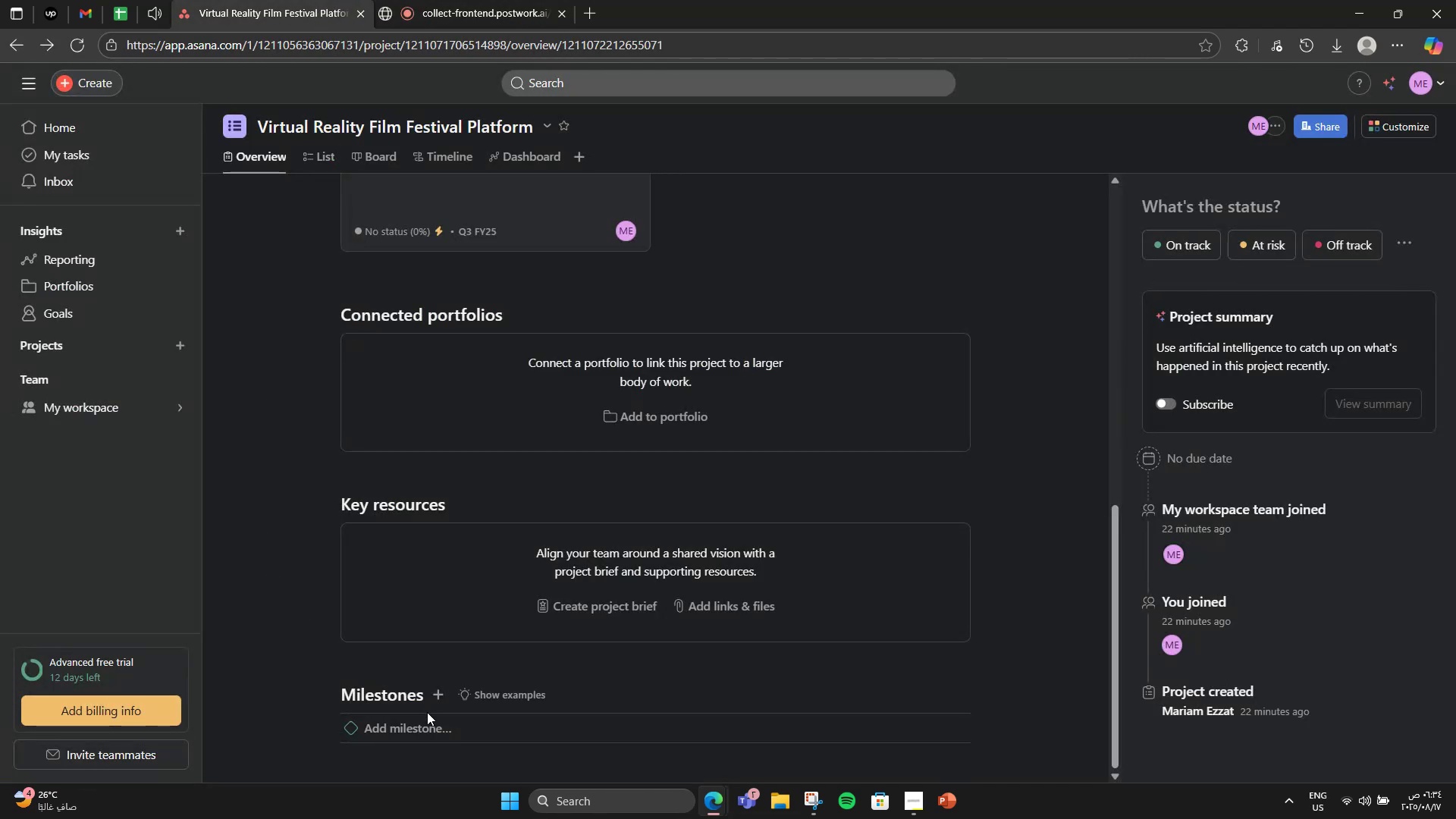 
left_click([429, 735])
 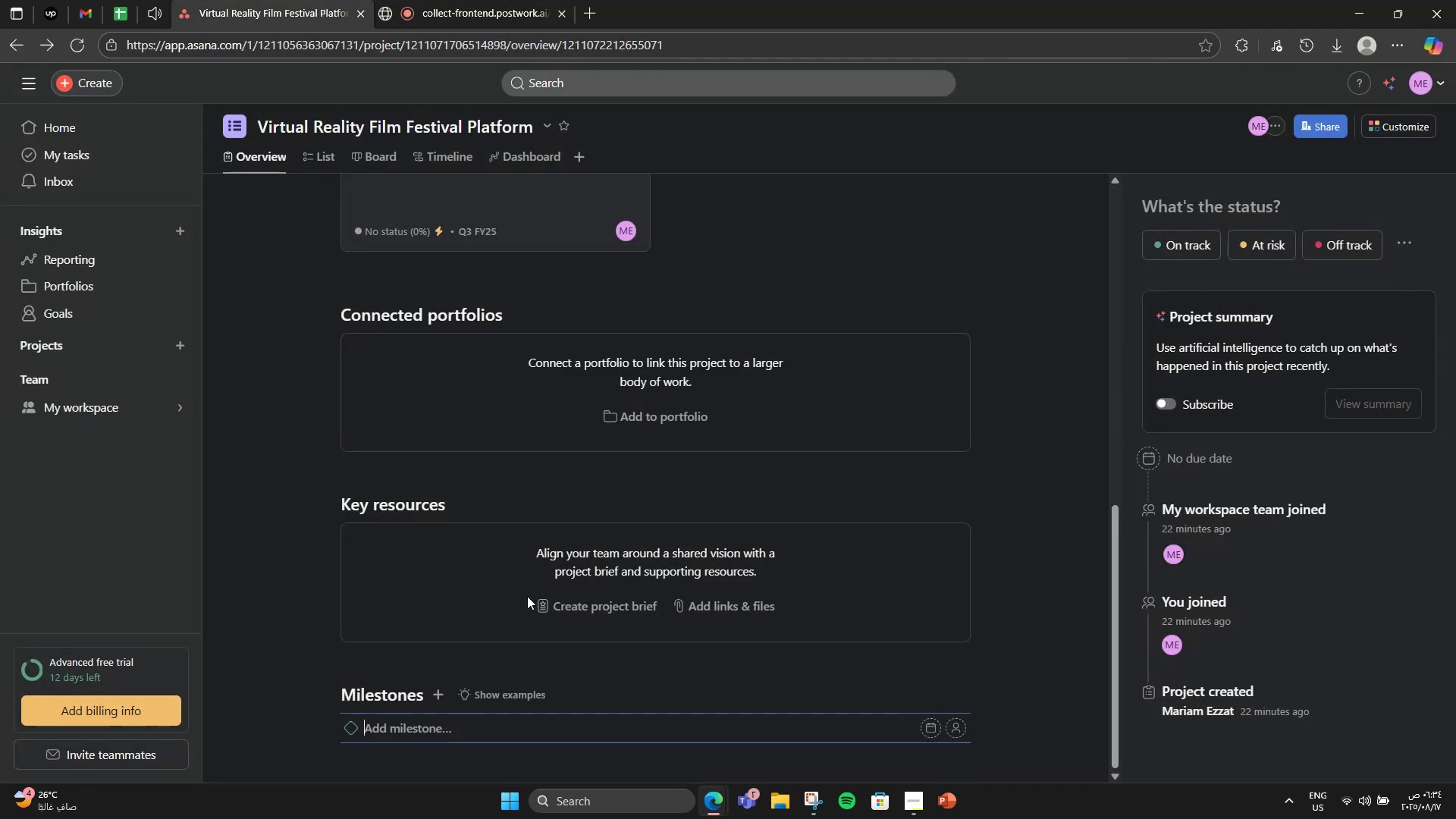 
type(Prpjec)
key(Backspace)
key(Backspace)
key(Backspace)
key(Backspace)
key(Backspace)
type(roject Kickoff)
 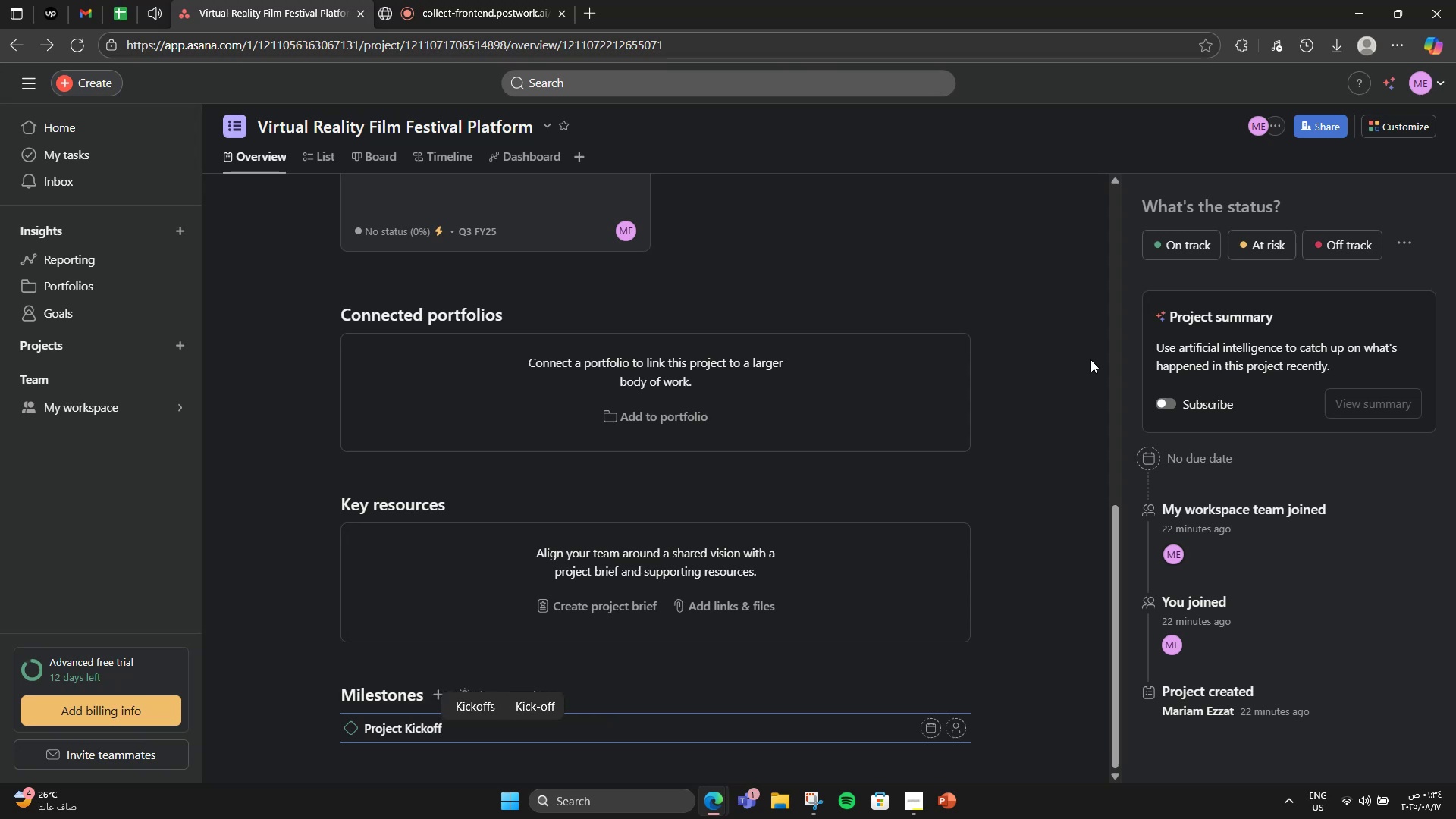 
key(Enter)
 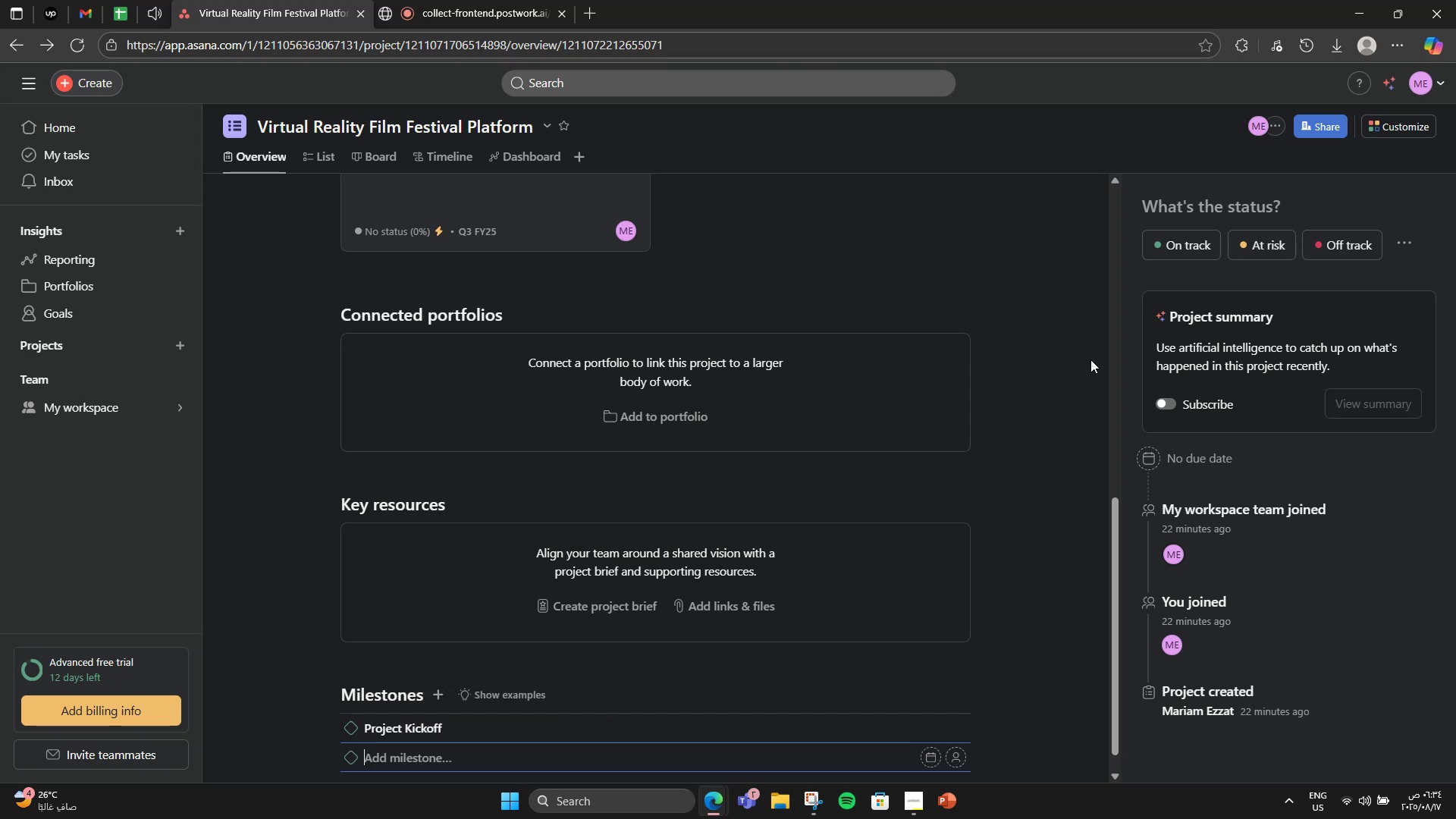 
type(Design Completion)
 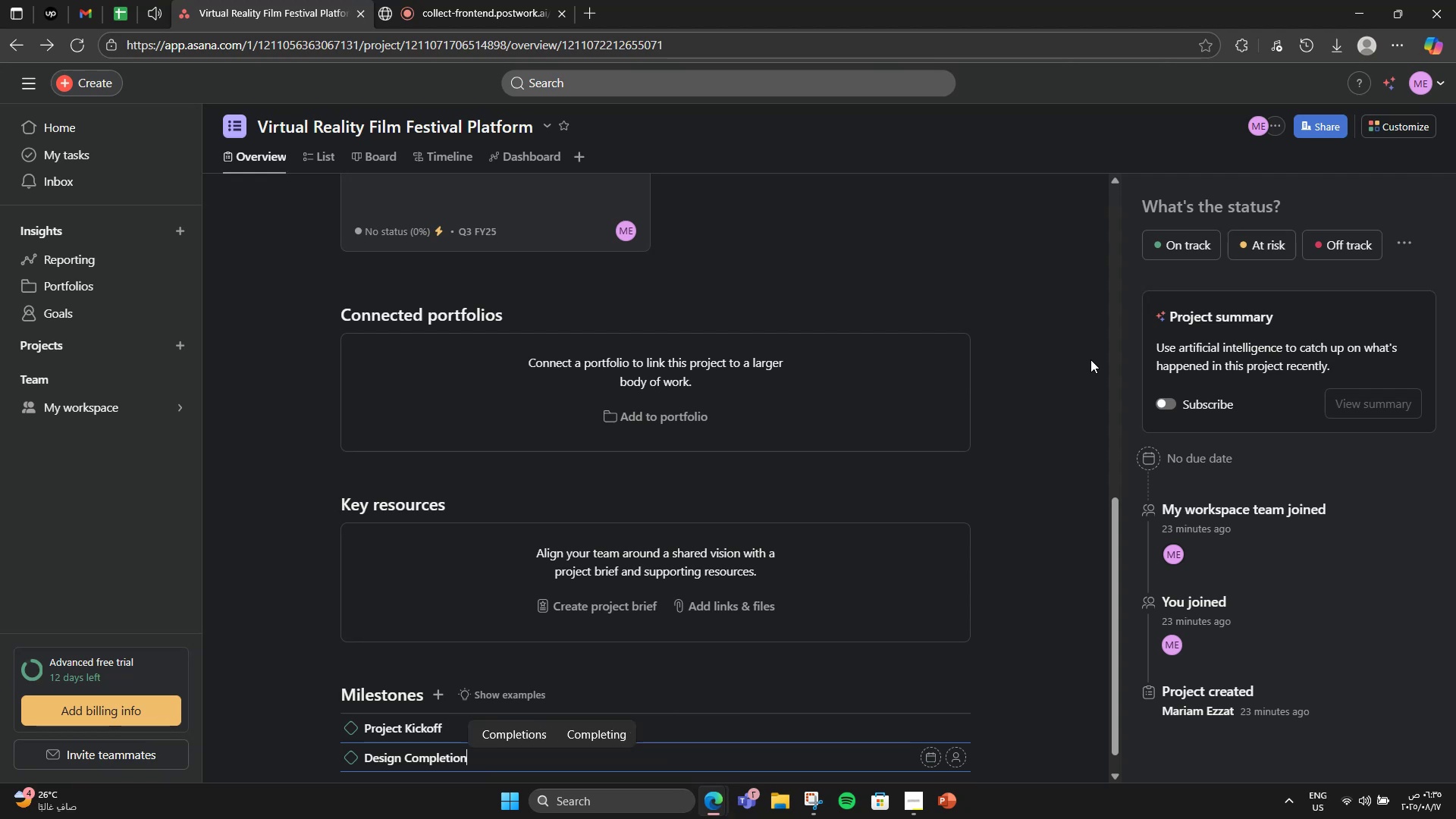 
key(Enter)
 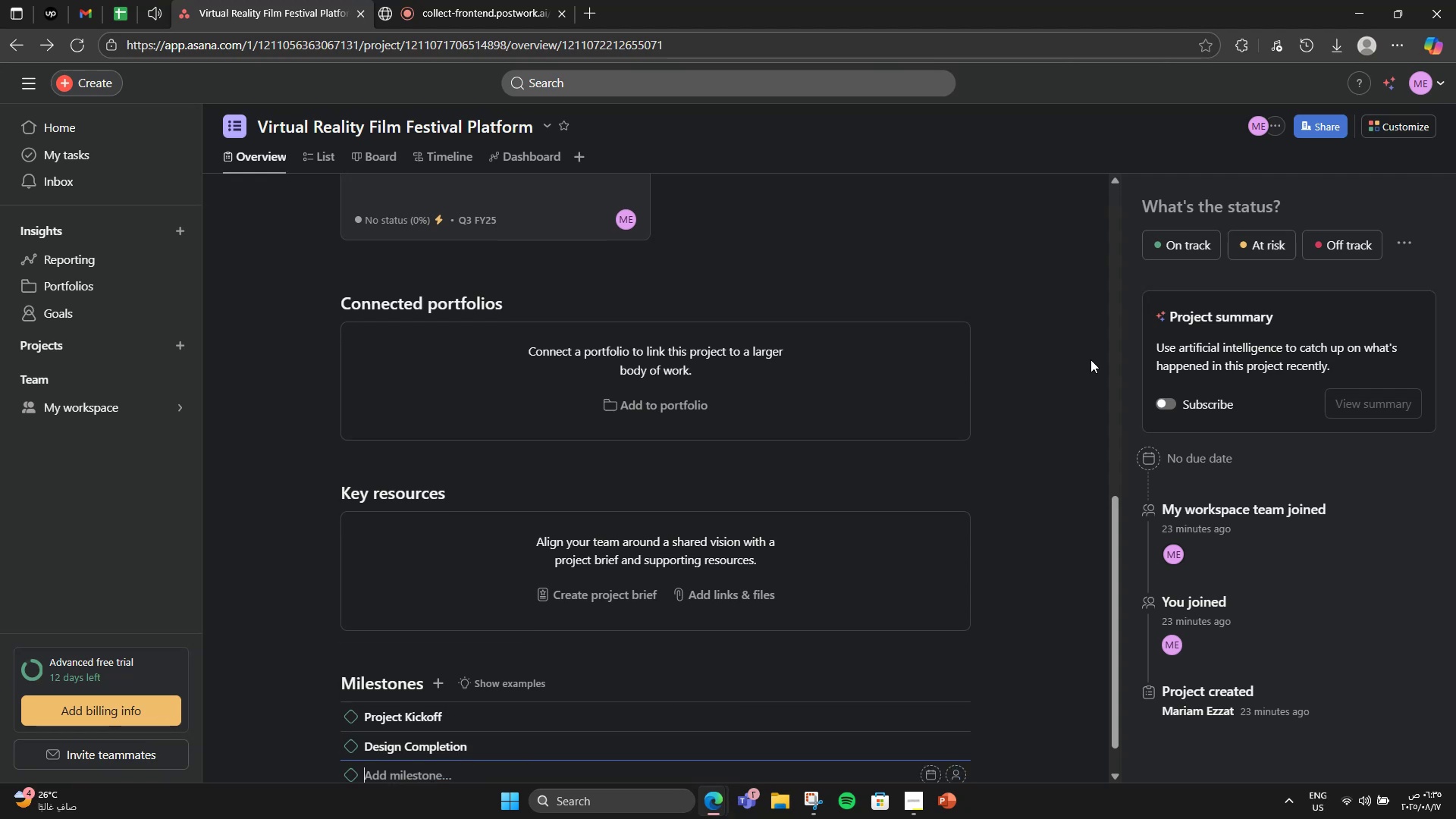 
type(Core Play)
key(Backspace)
type(tform MVP)
 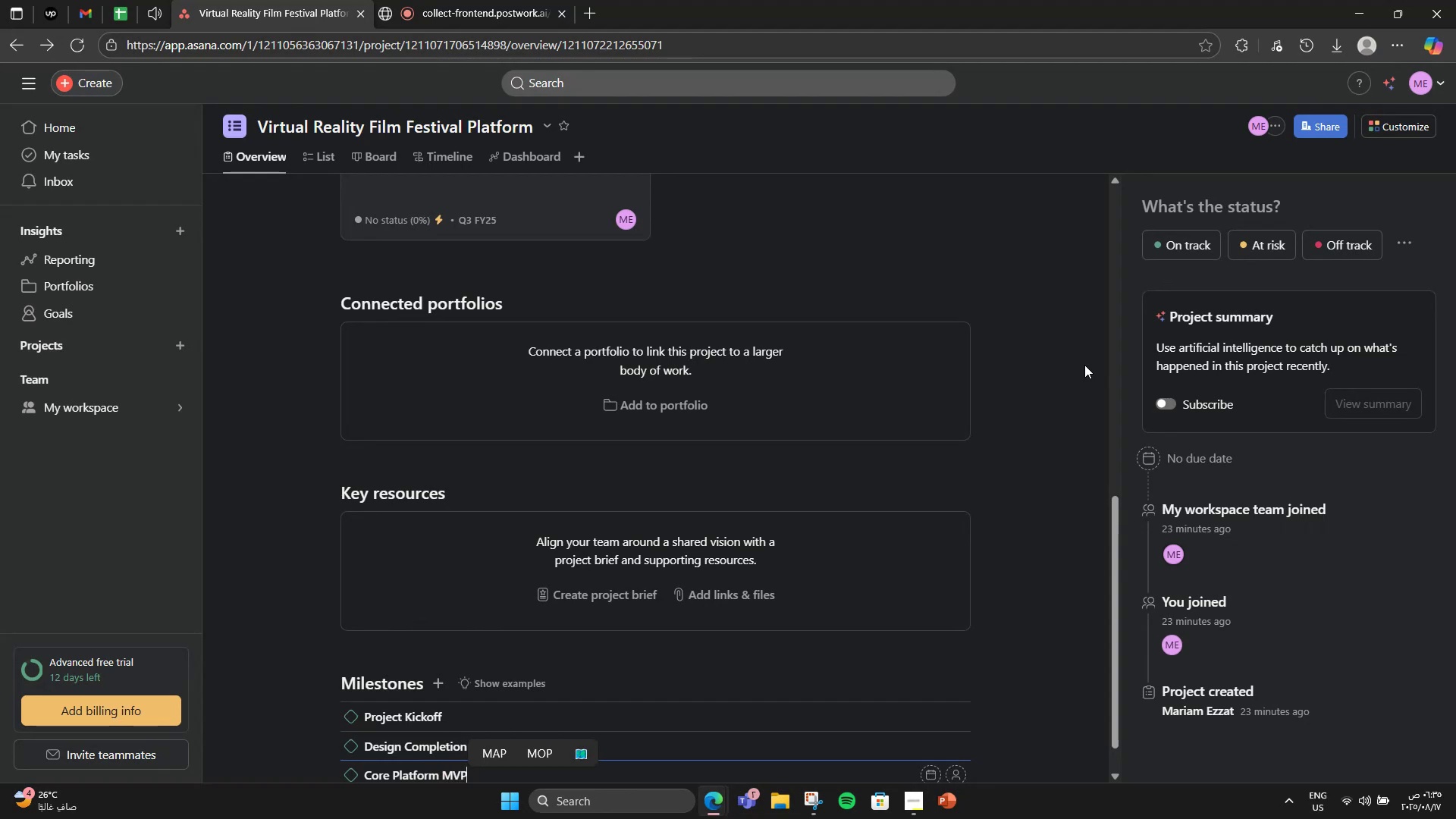 
key(Enter)
 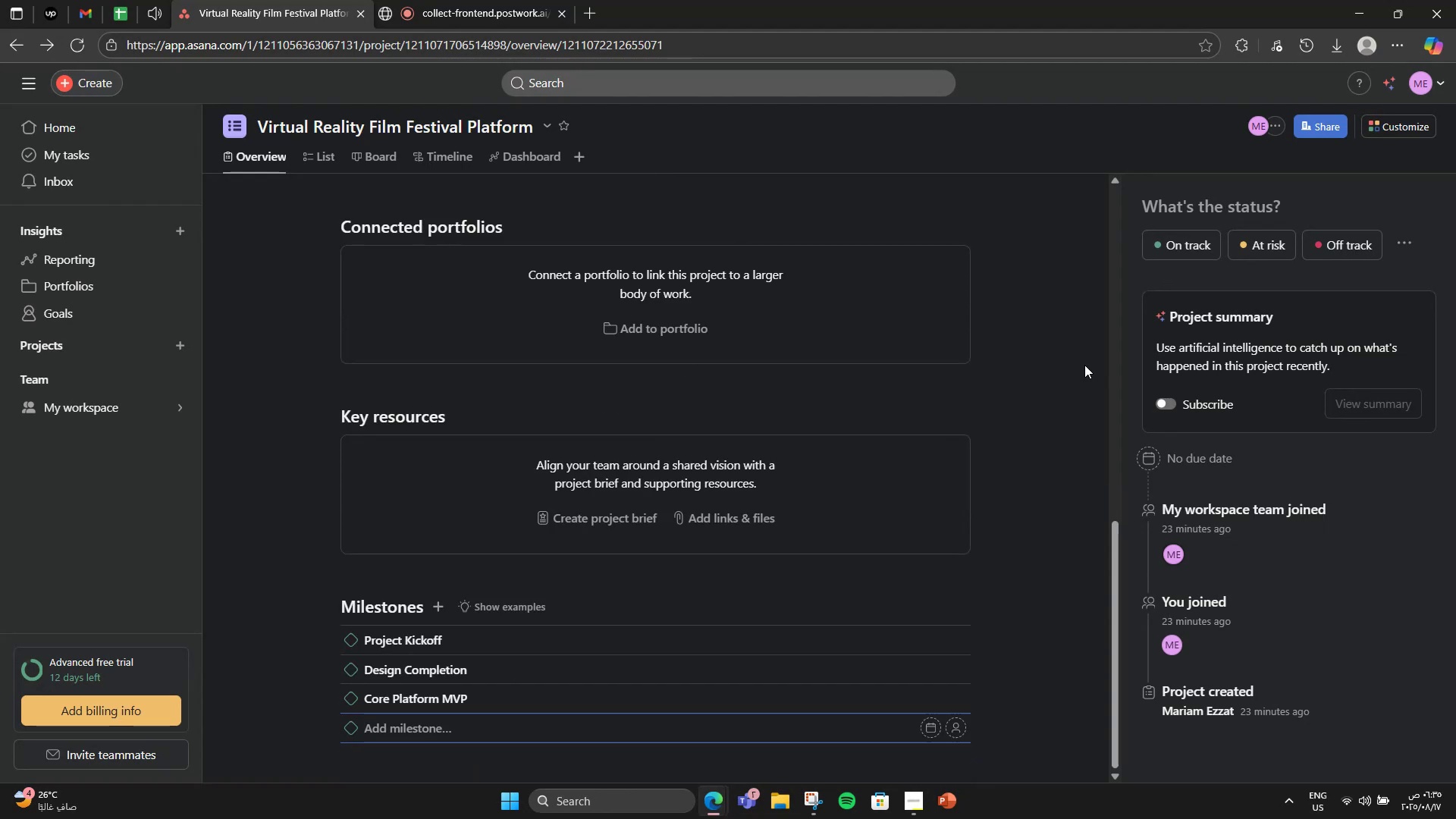 
type(Marketintg)
key(Backspace)
key(Backspace)
type(g Lauj)
key(Backspace)
type(nch)
 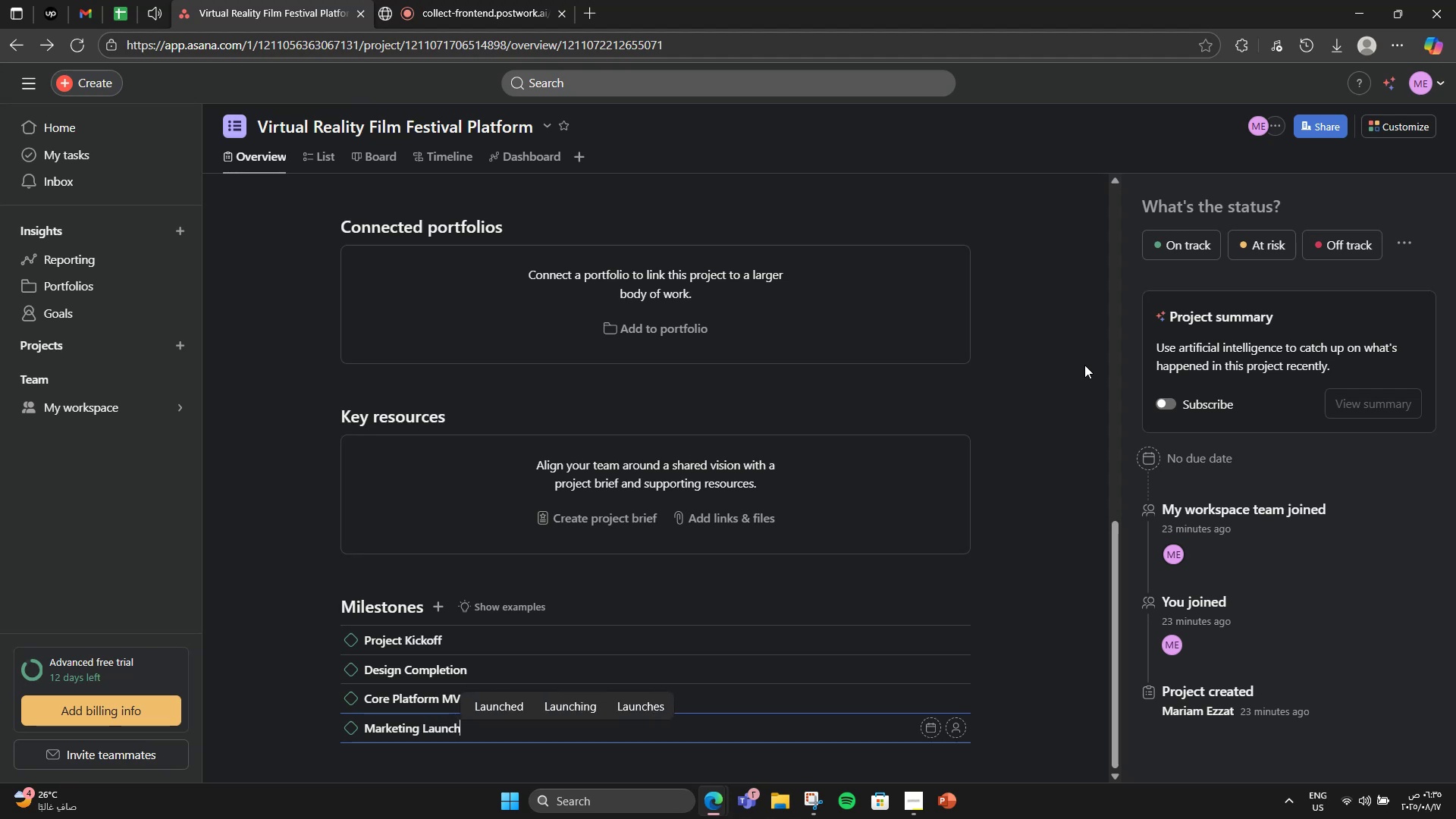 
key(Enter)
 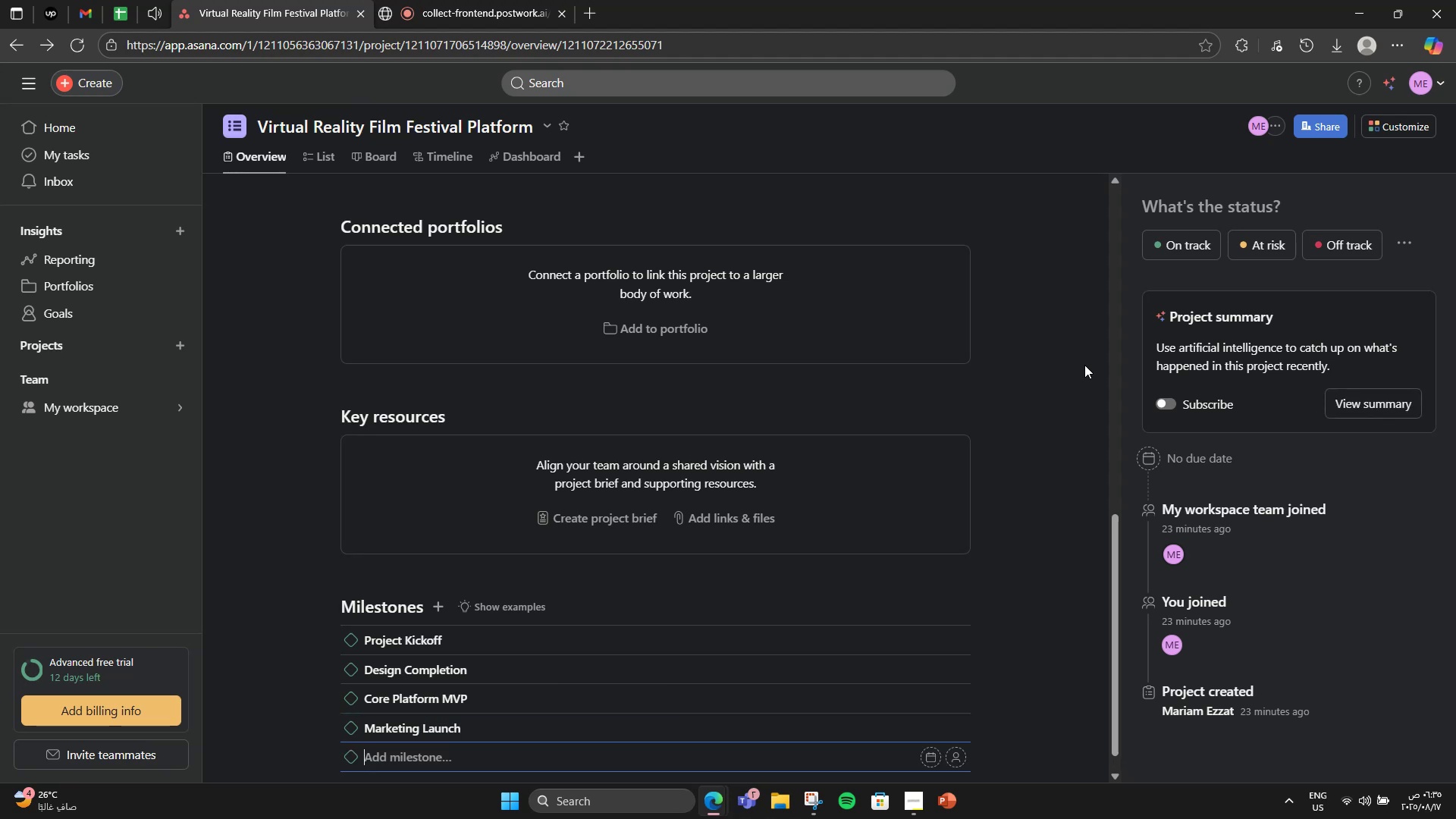 
type(Partnerships Secured)
 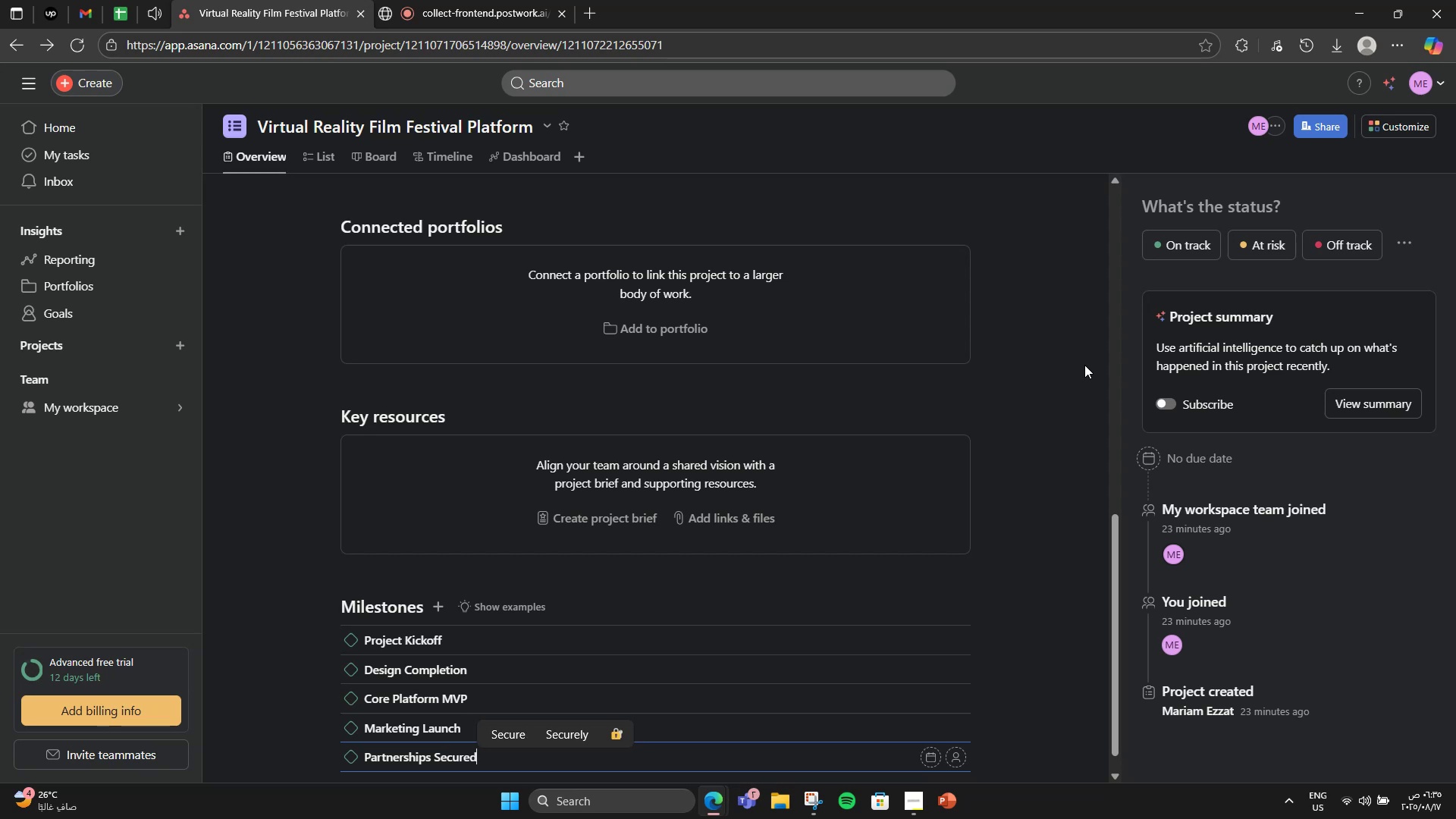 
key(Enter)
 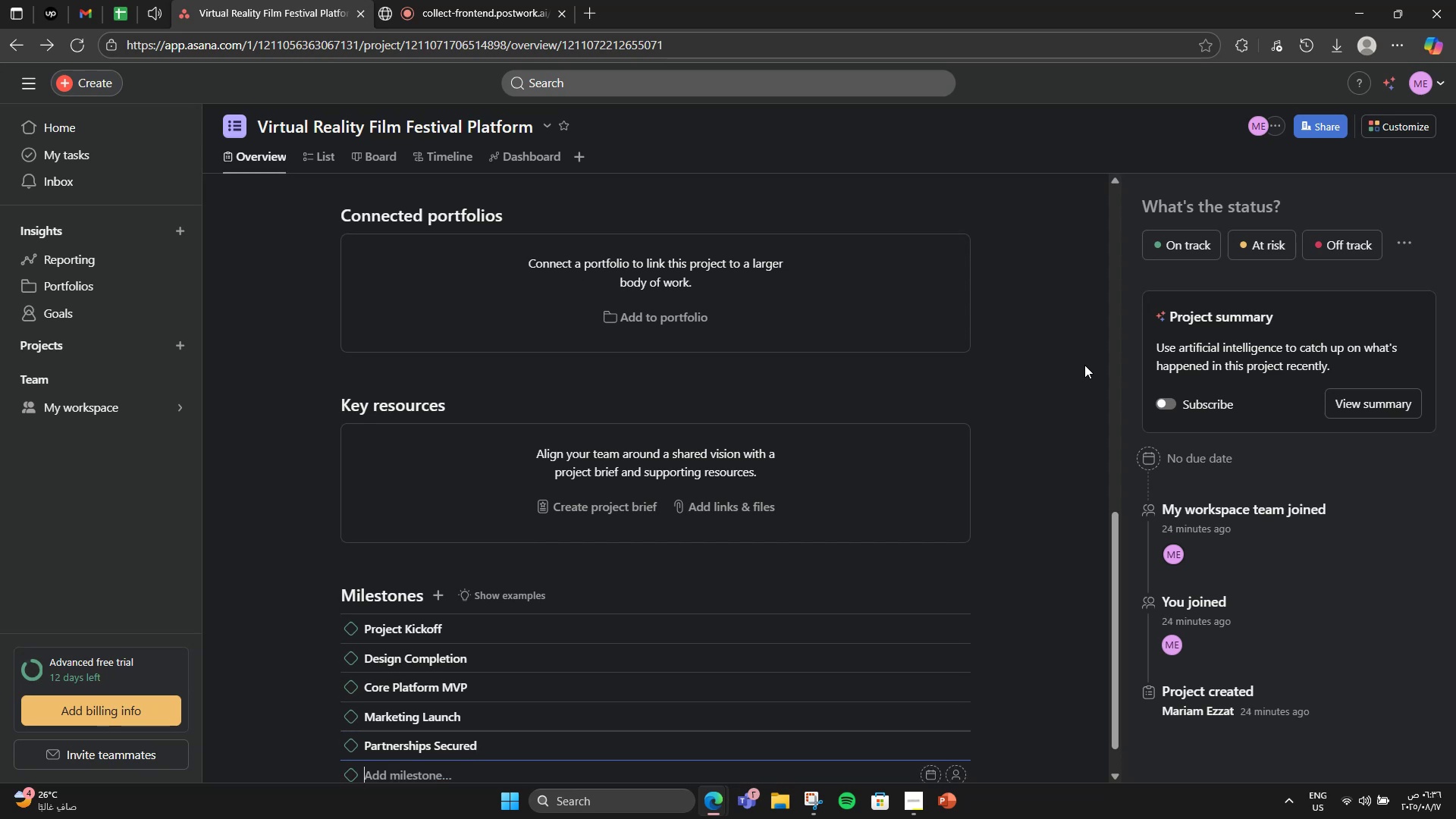 
wait(5.89)
 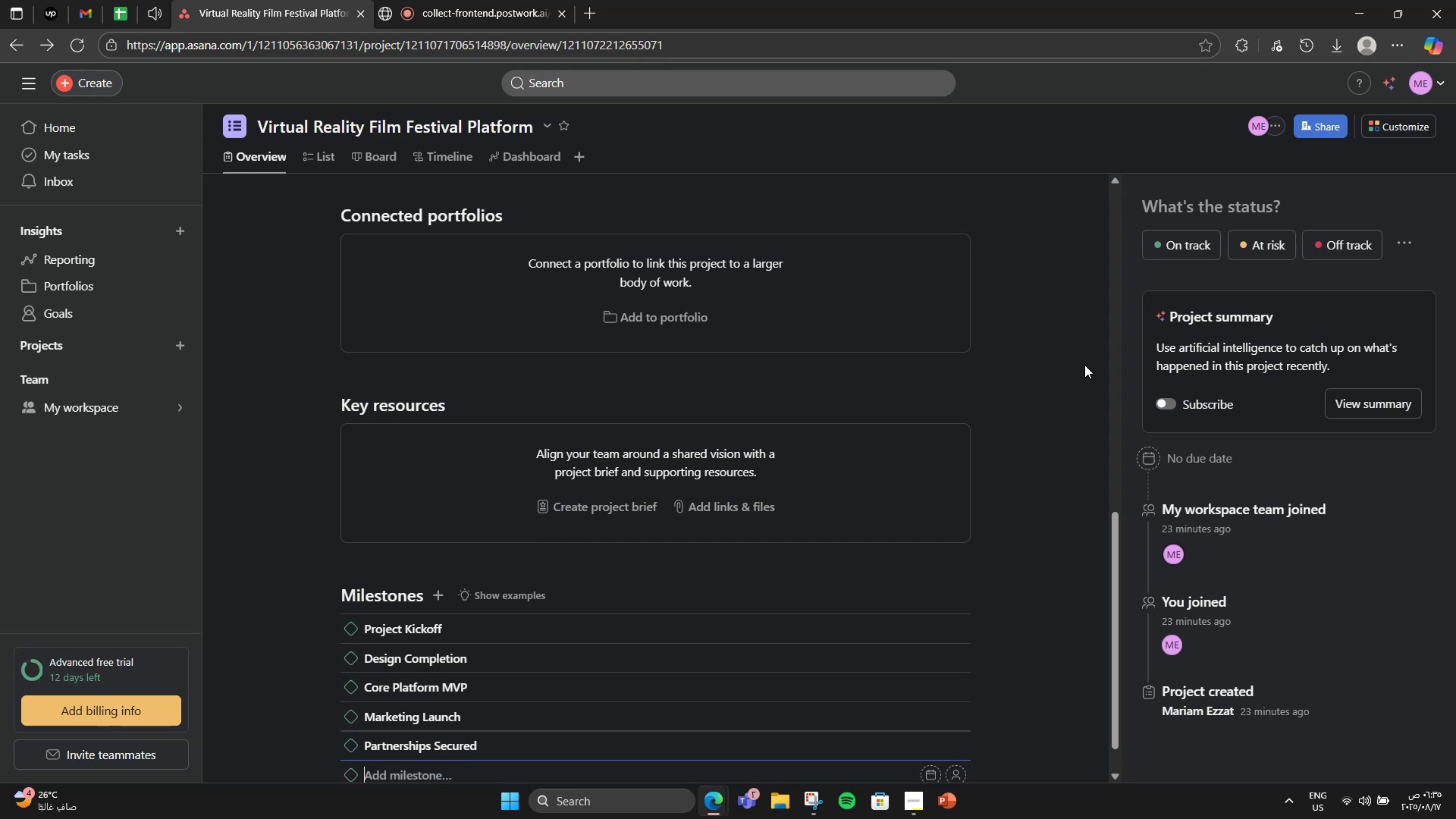 
type(Festival Dry Ry)
key(Backspace)
type(un)
 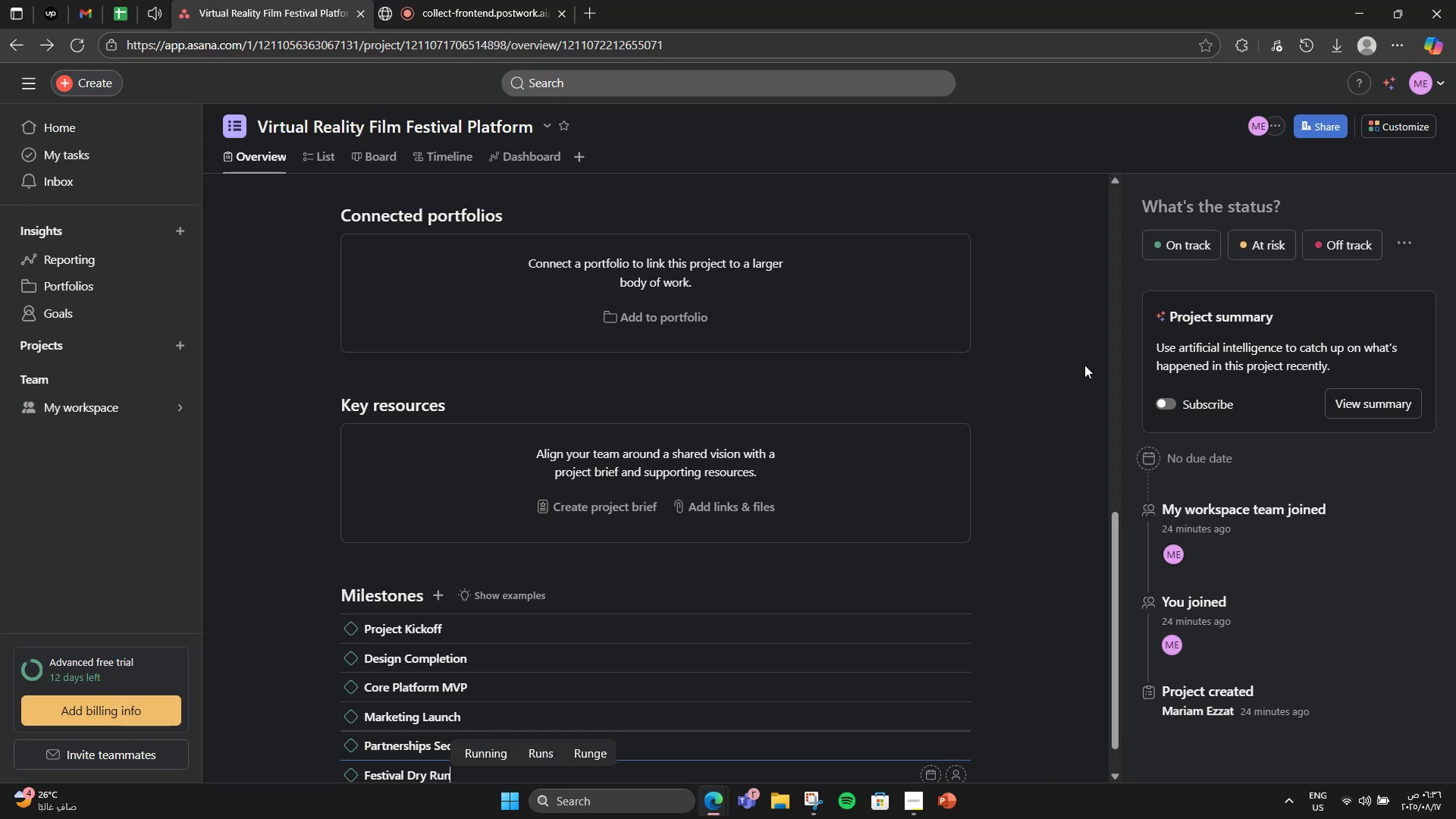 
key(Enter)
 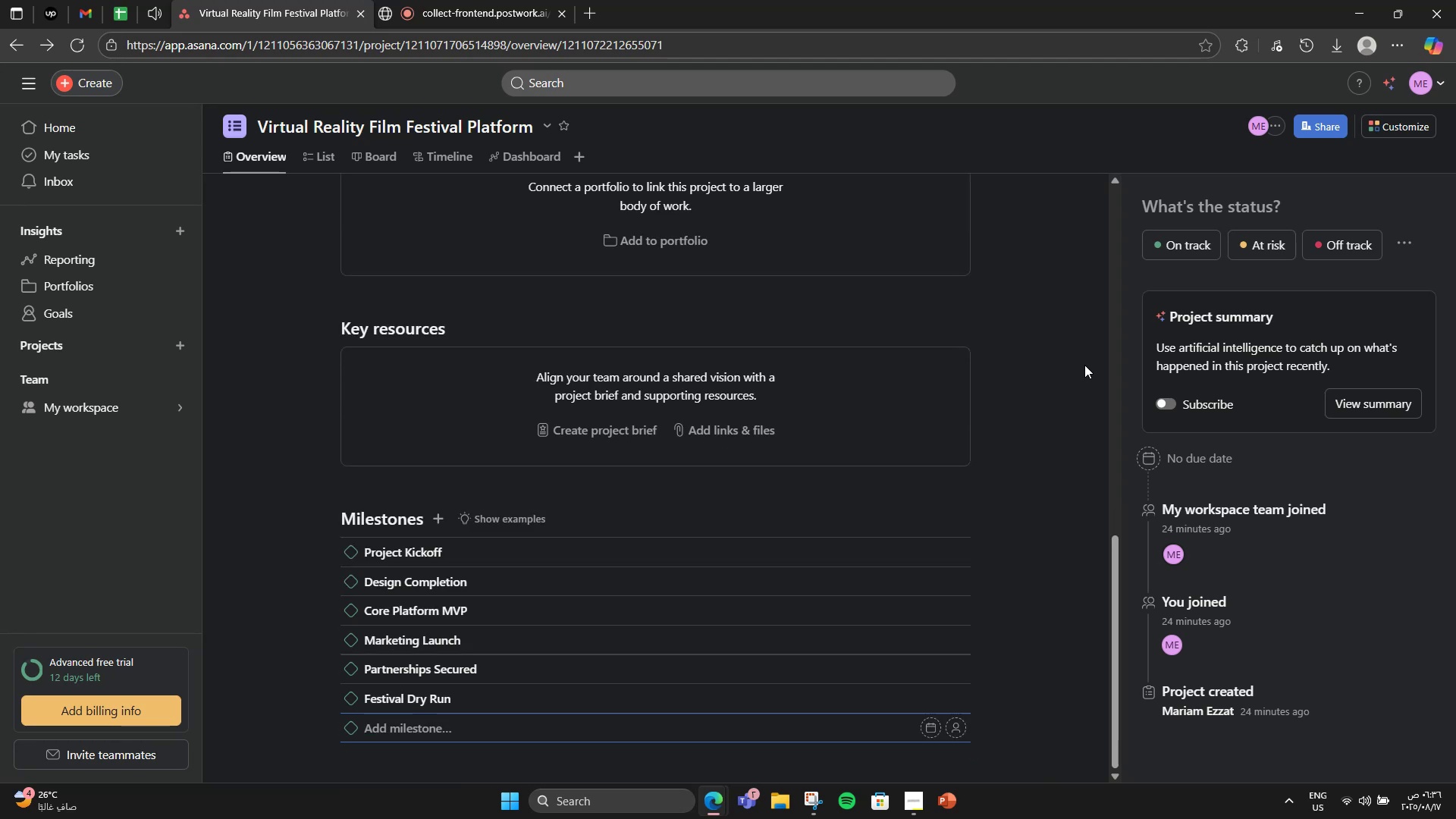 
type(Official Fes)
 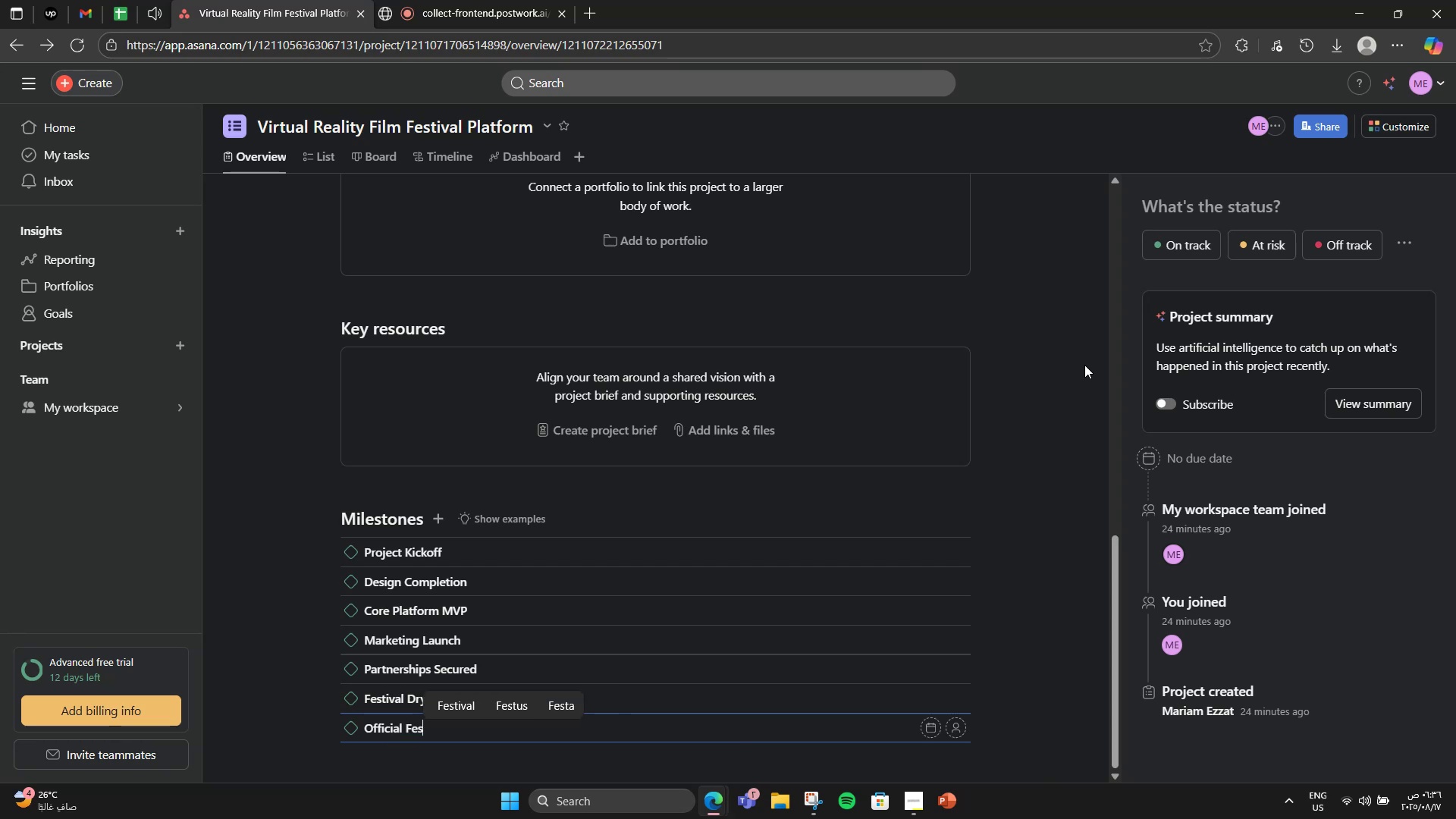 
type(tival Launch)
 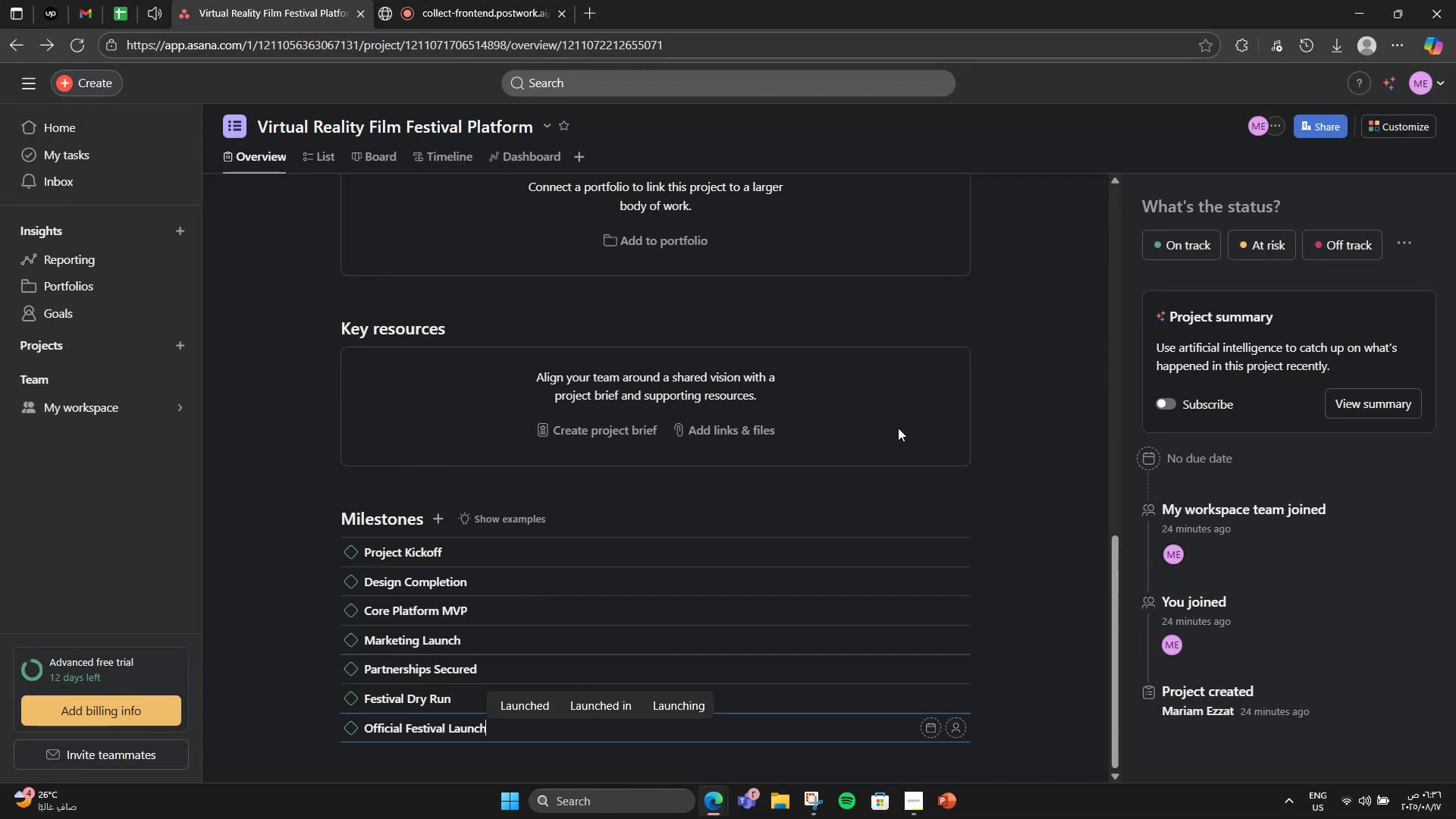 
scroll: coordinate [843, 588], scroll_direction: up, amount: 2.0
 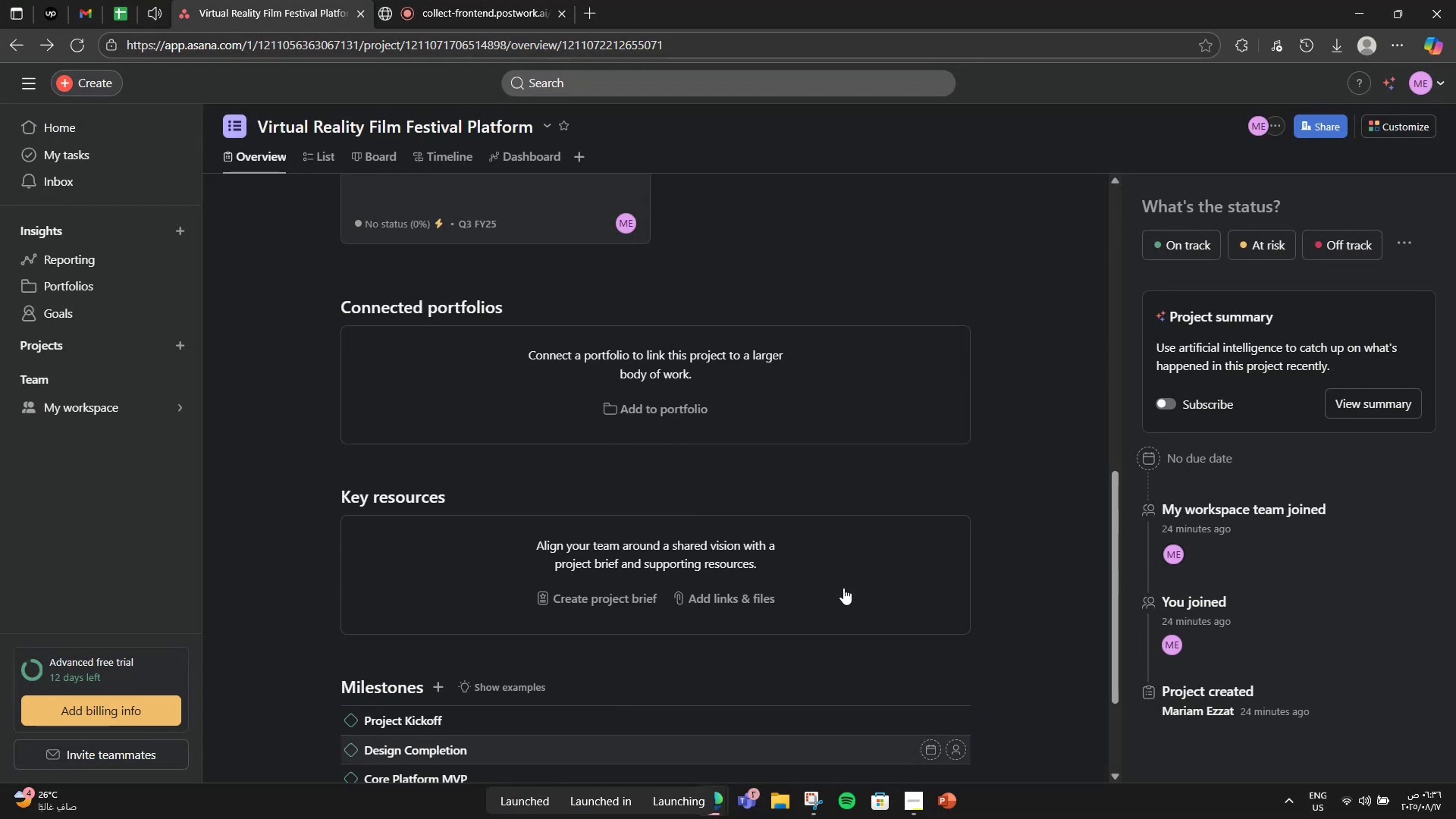 
scroll: coordinate [843, 588], scroll_direction: down, amount: 2.0
 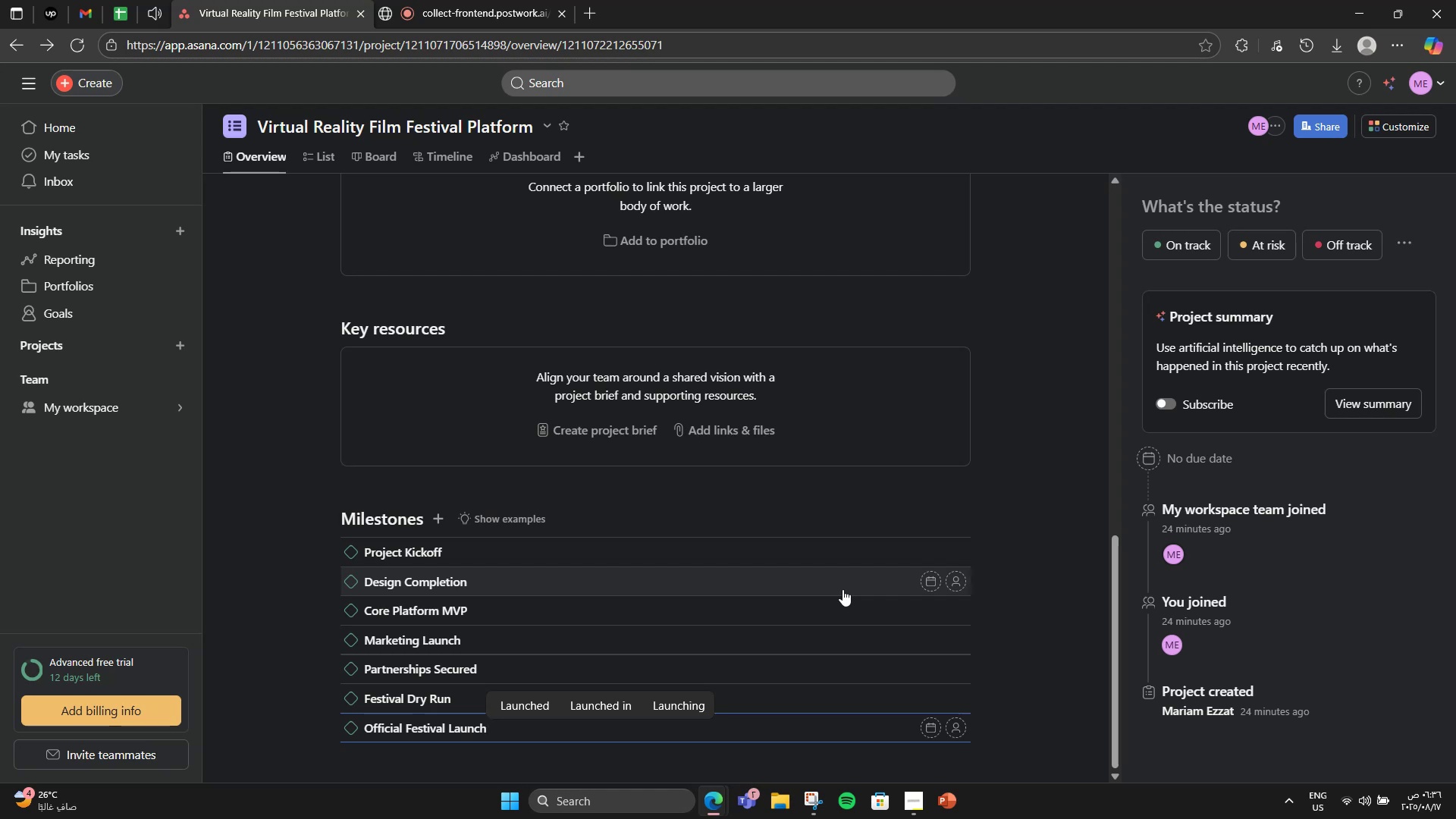 
wait(5.01)
 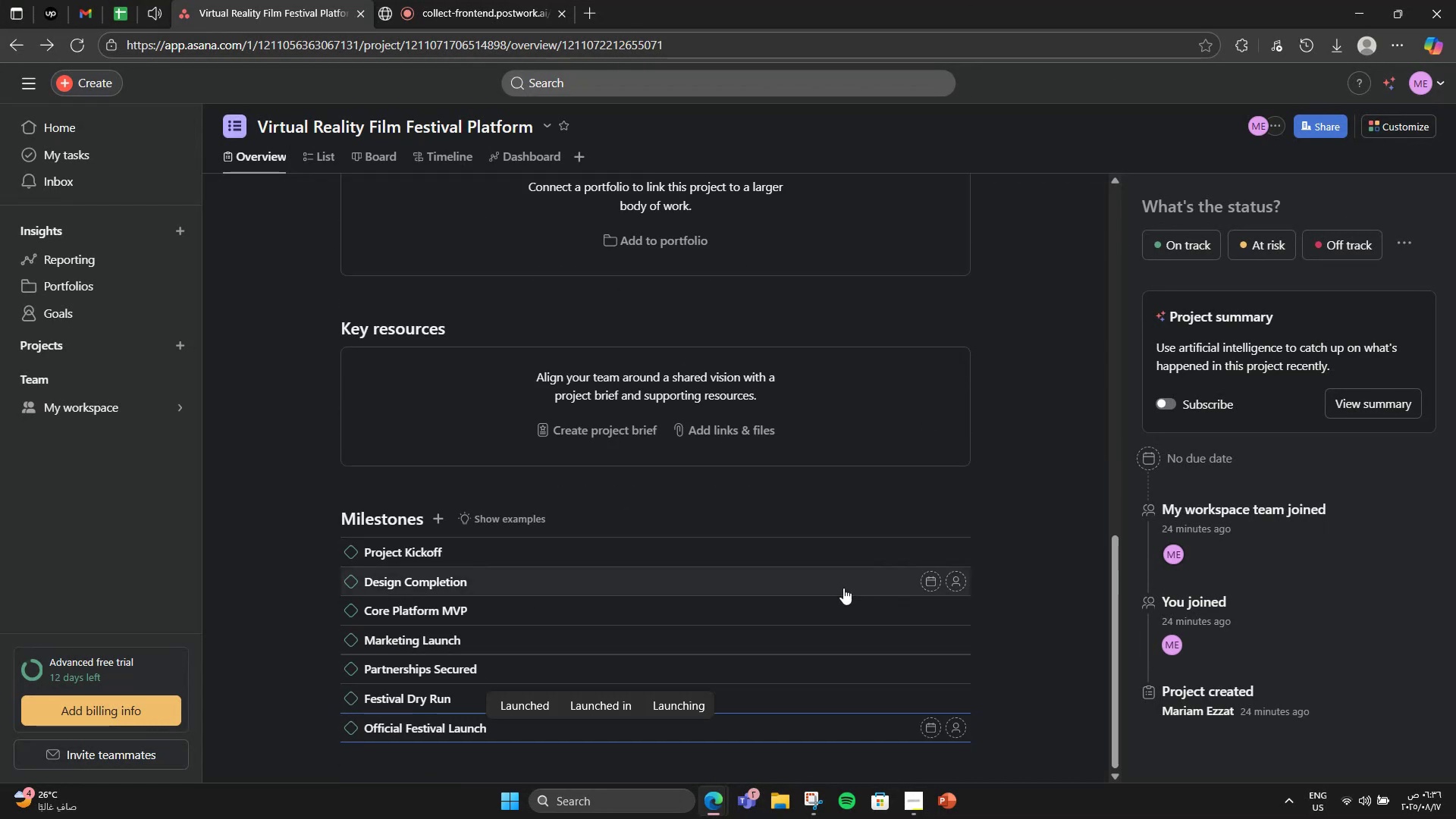 
left_click([841, 552])
 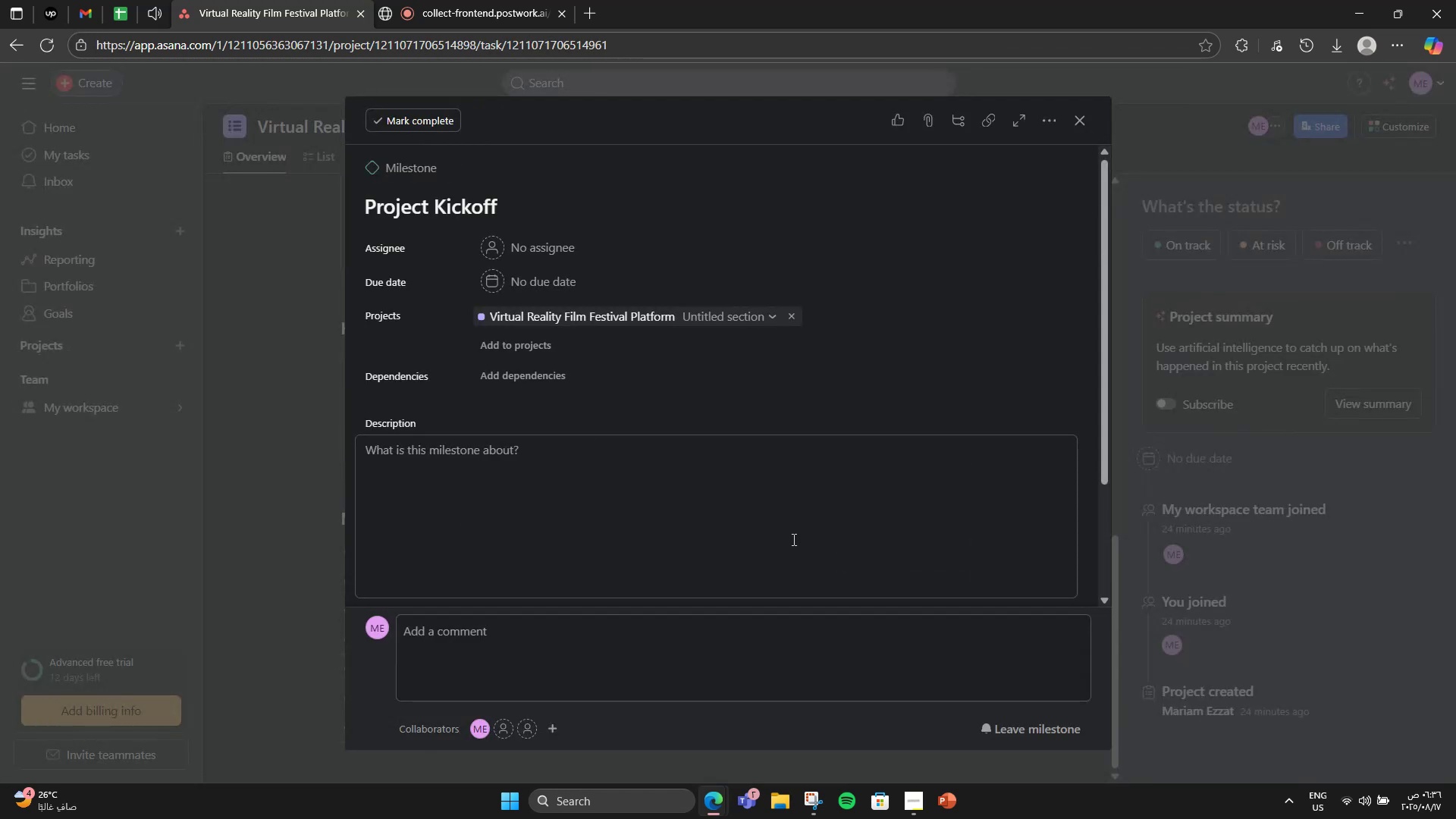 
left_click([772, 530])
 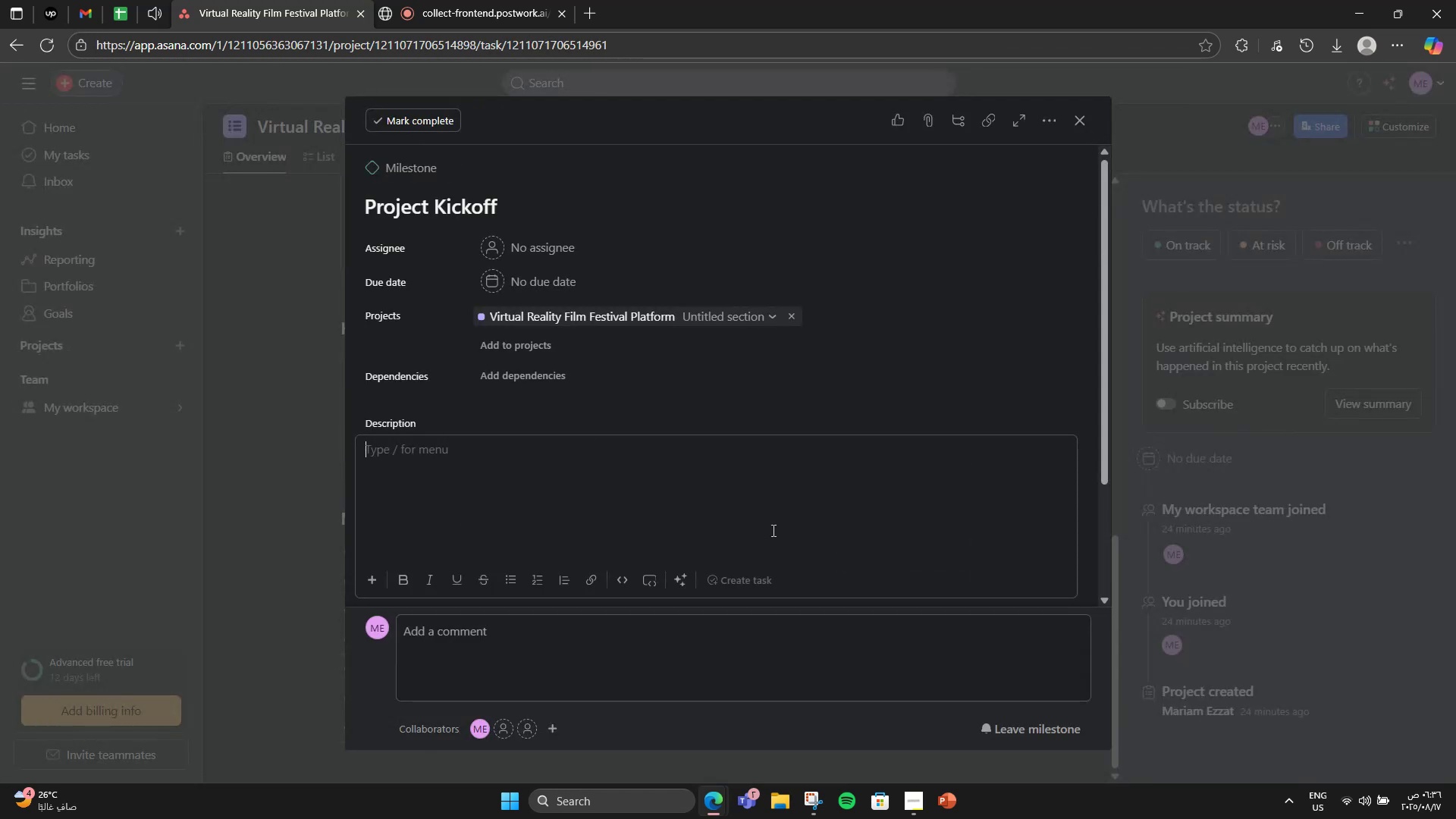 
type(Official start oc)
key(Backspace)
type(f project planning and sey)
key(Backspace)
type(tup.)
 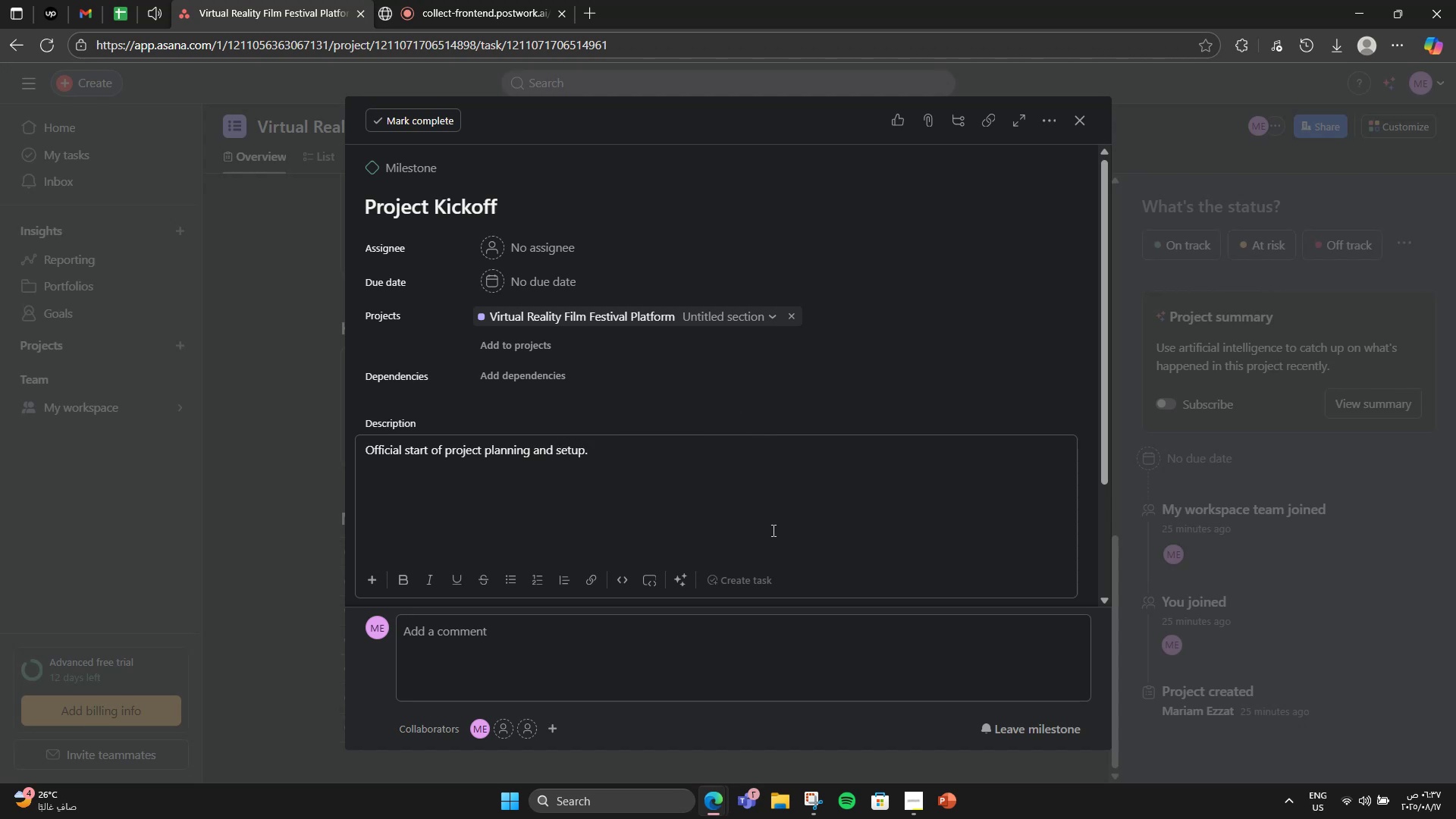 
wait(9.87)
 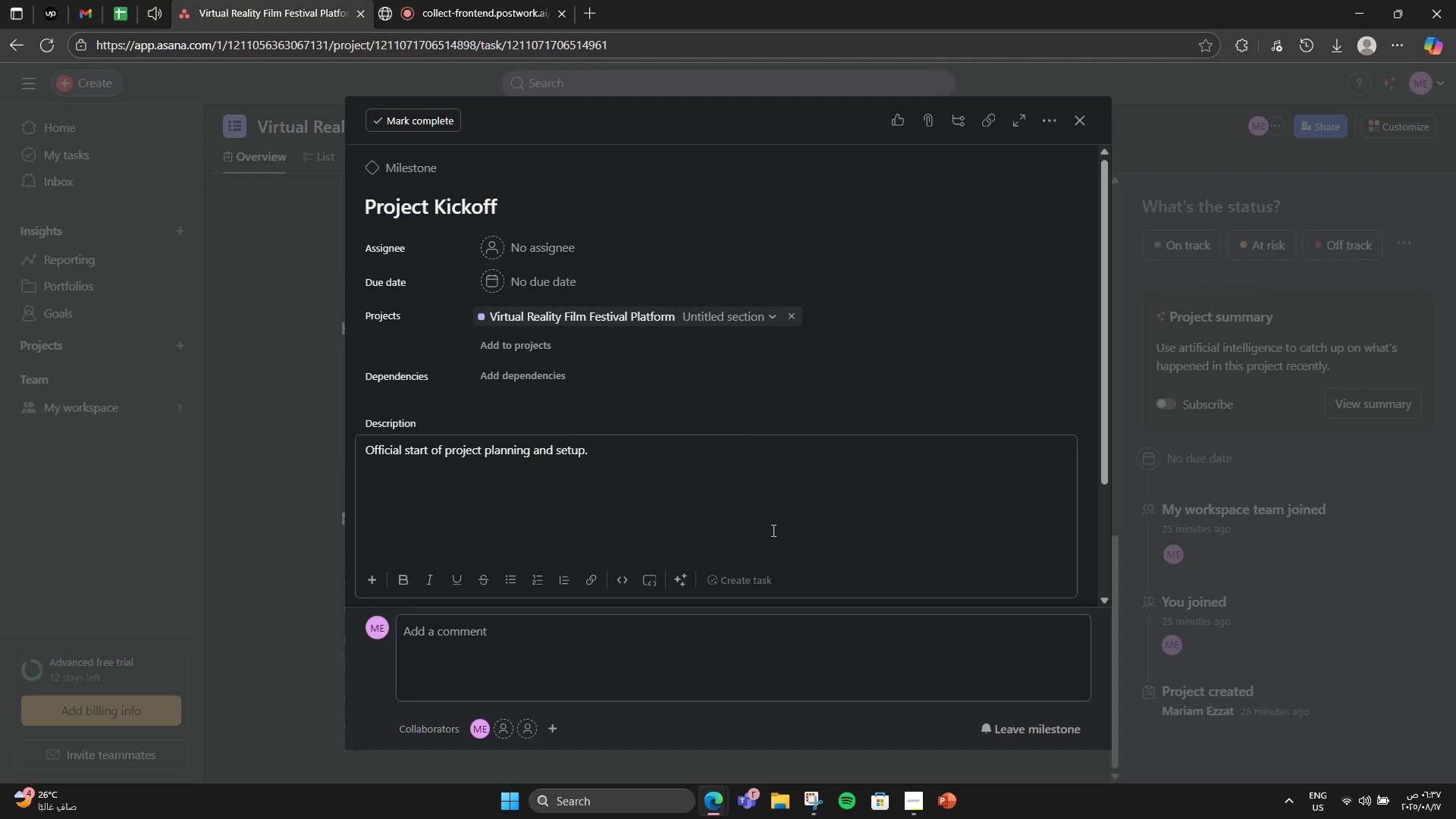 
left_click([514, 278])
 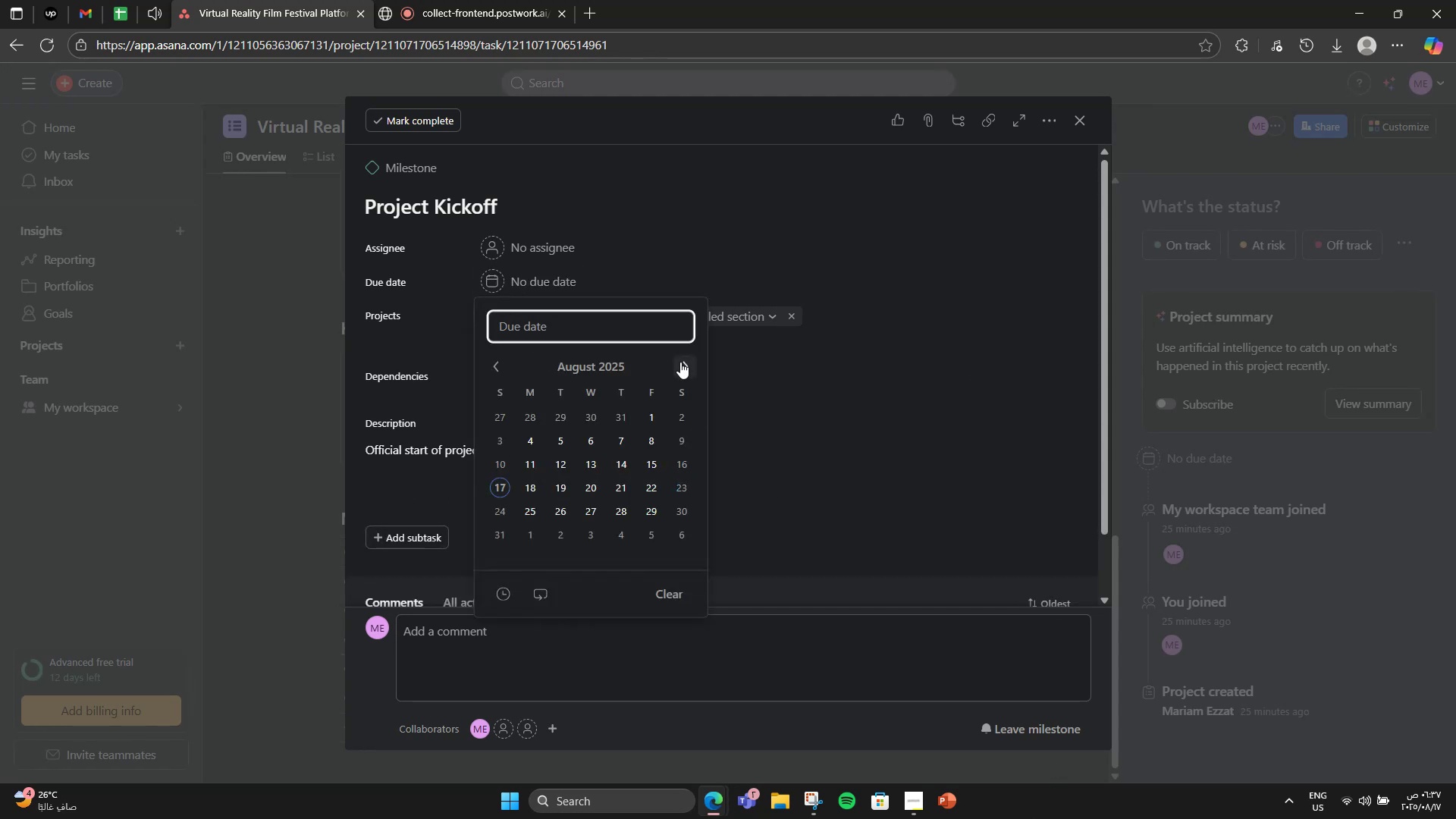 
left_click([680, 362])
 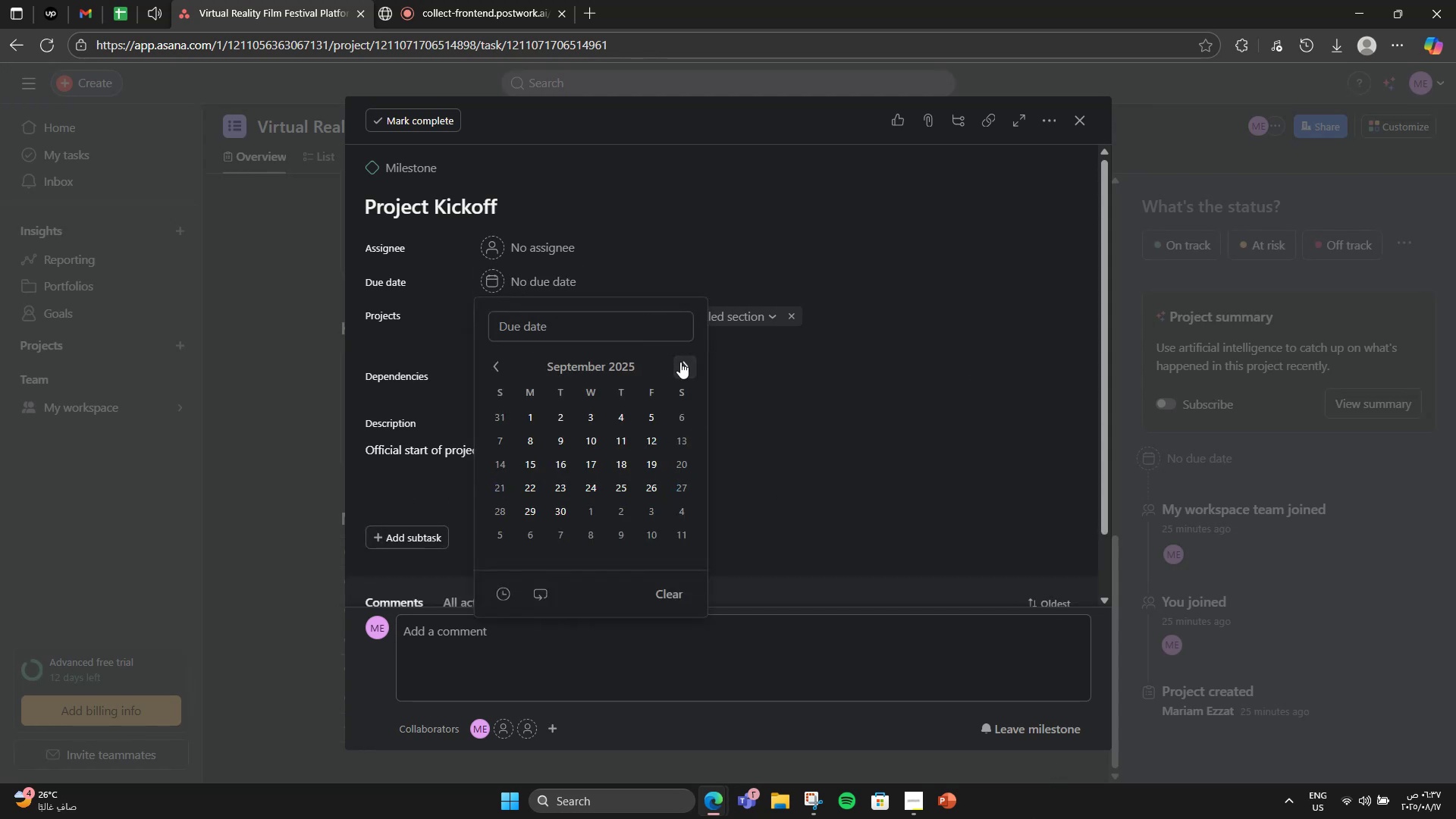 
double_click([680, 362])
 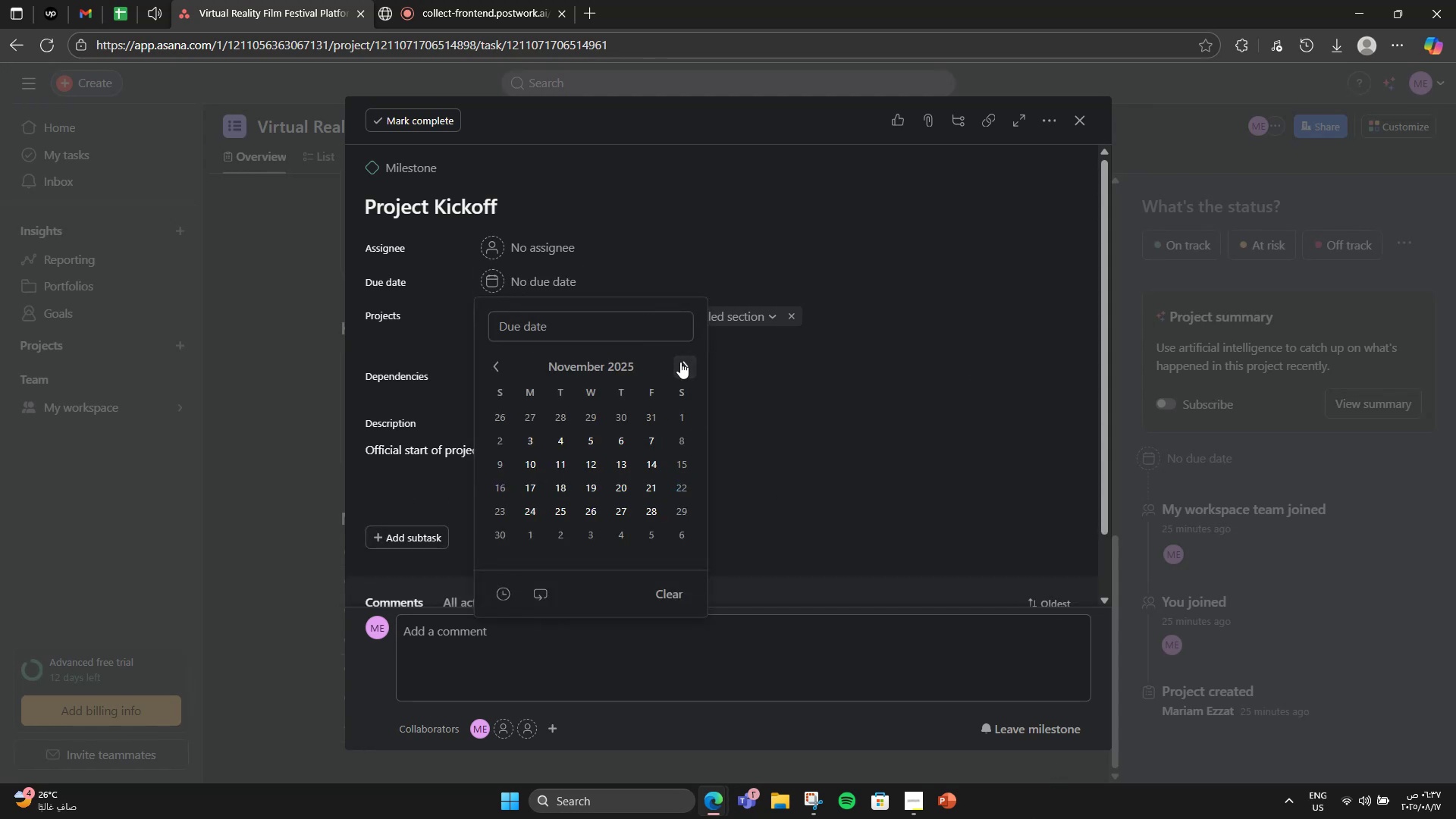 
left_click([680, 362])
 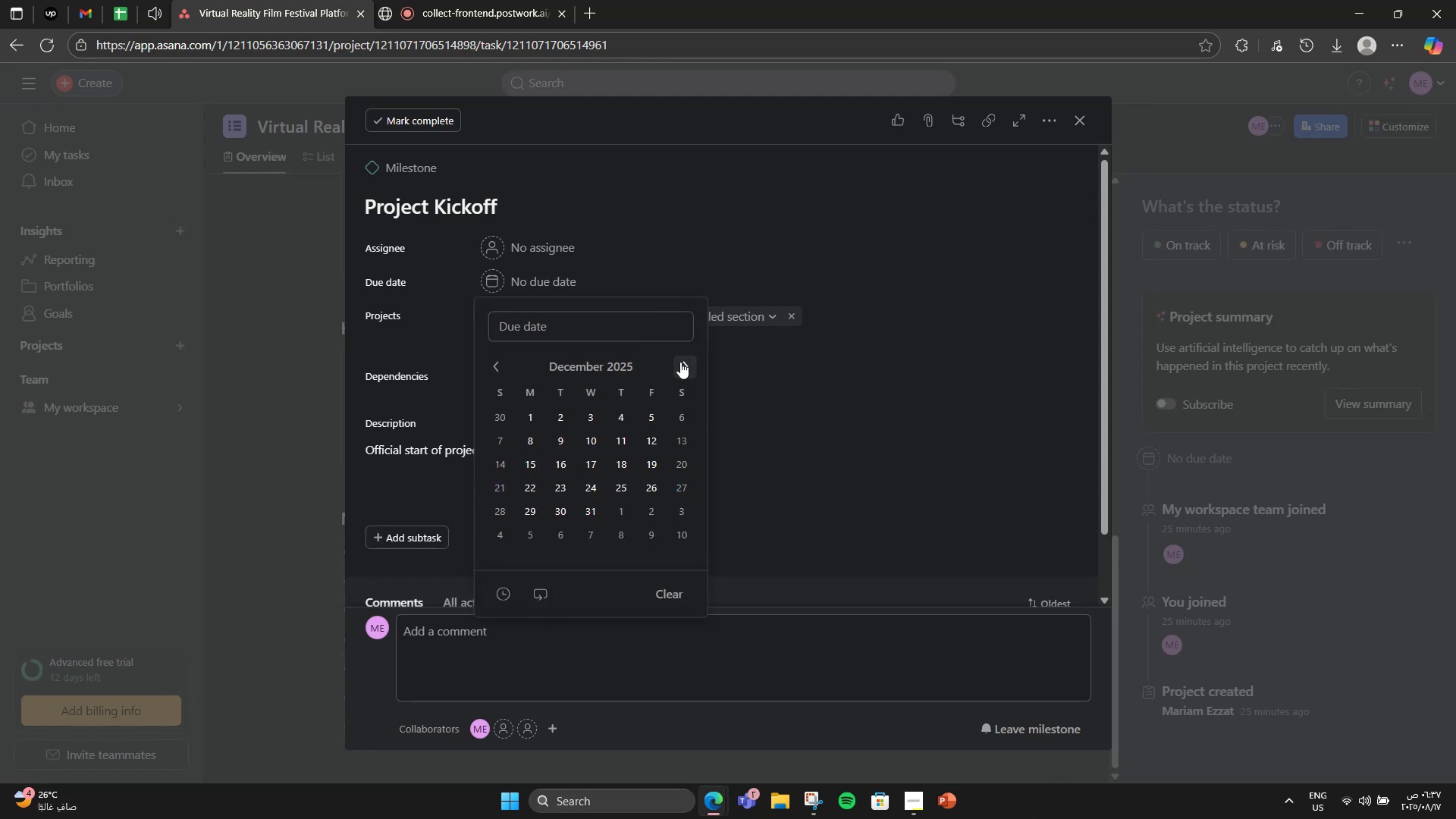 
left_click([680, 362])
 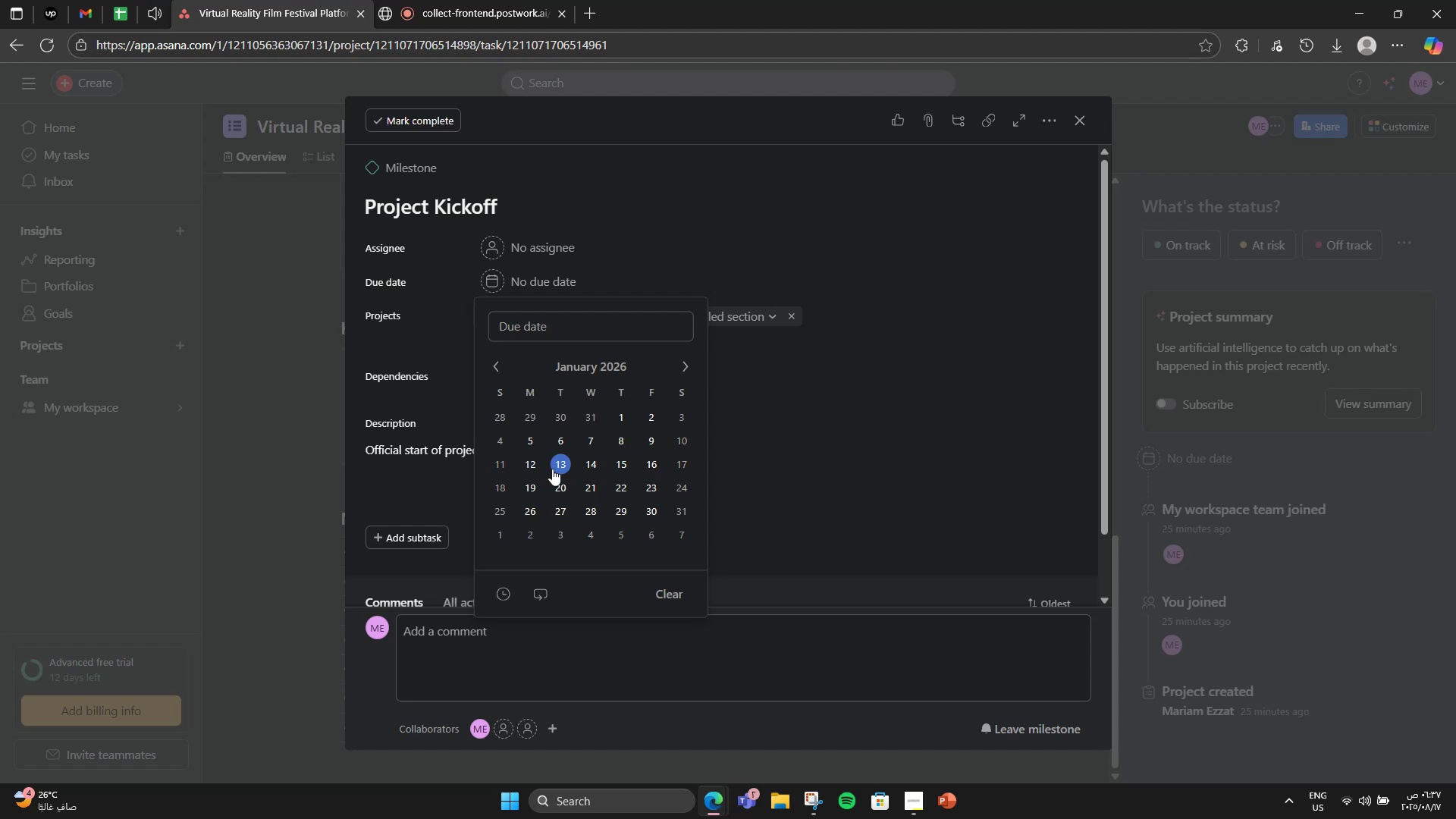 
double_click([629, 461])
 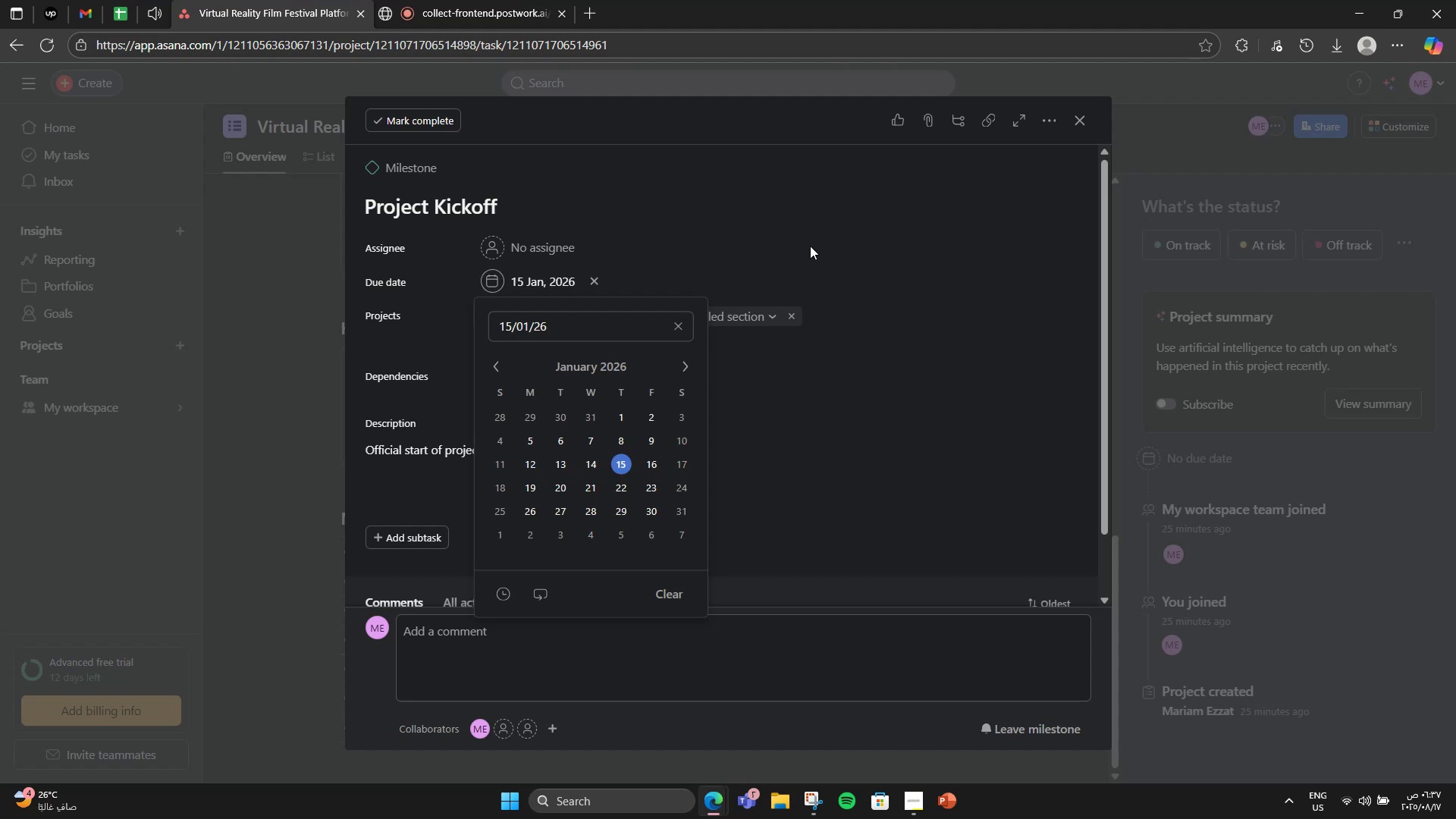 
triple_click([810, 246])
 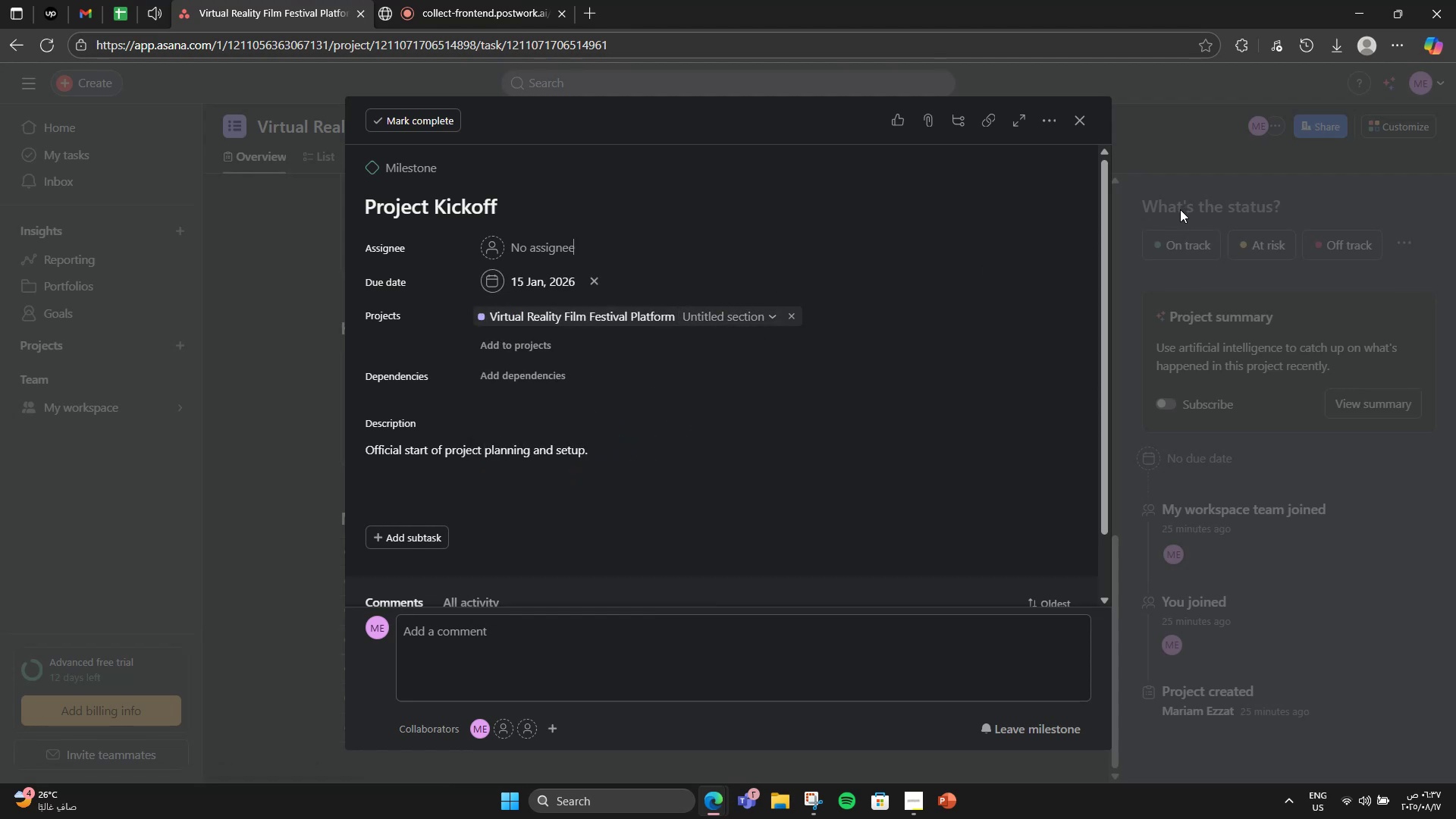 
wait(6.04)
 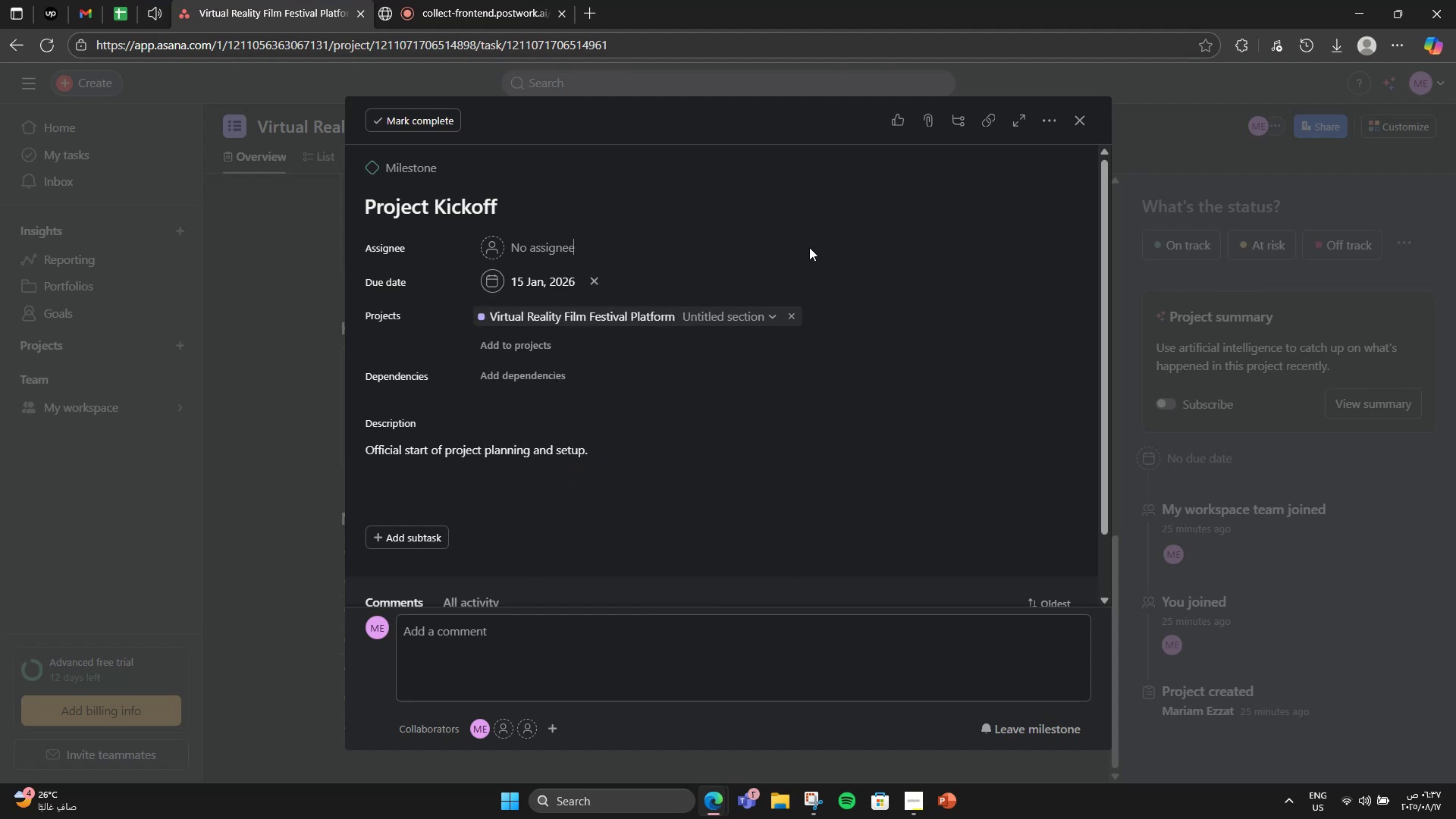 
left_click([1072, 113])
 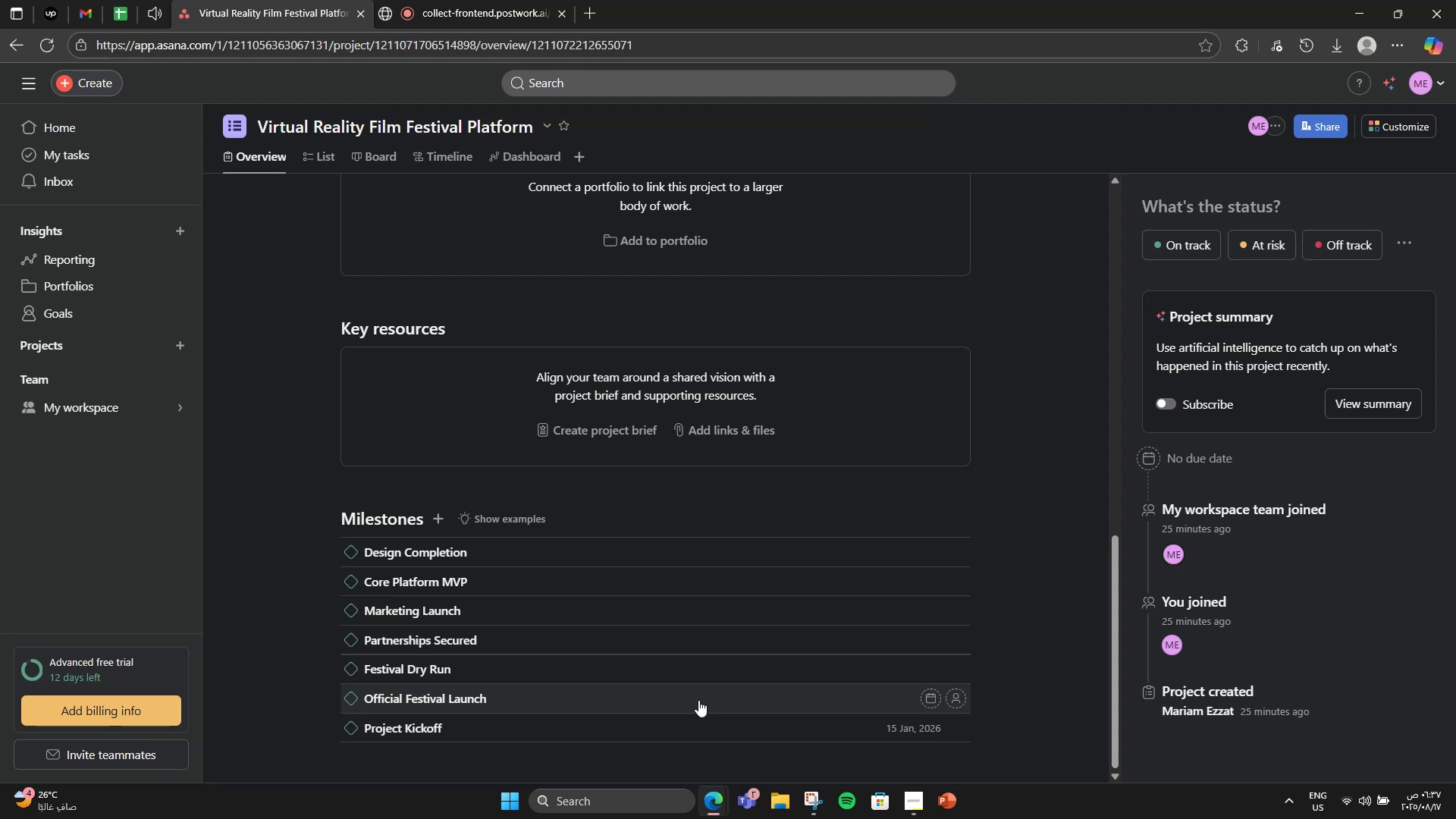 
left_click([628, 555])
 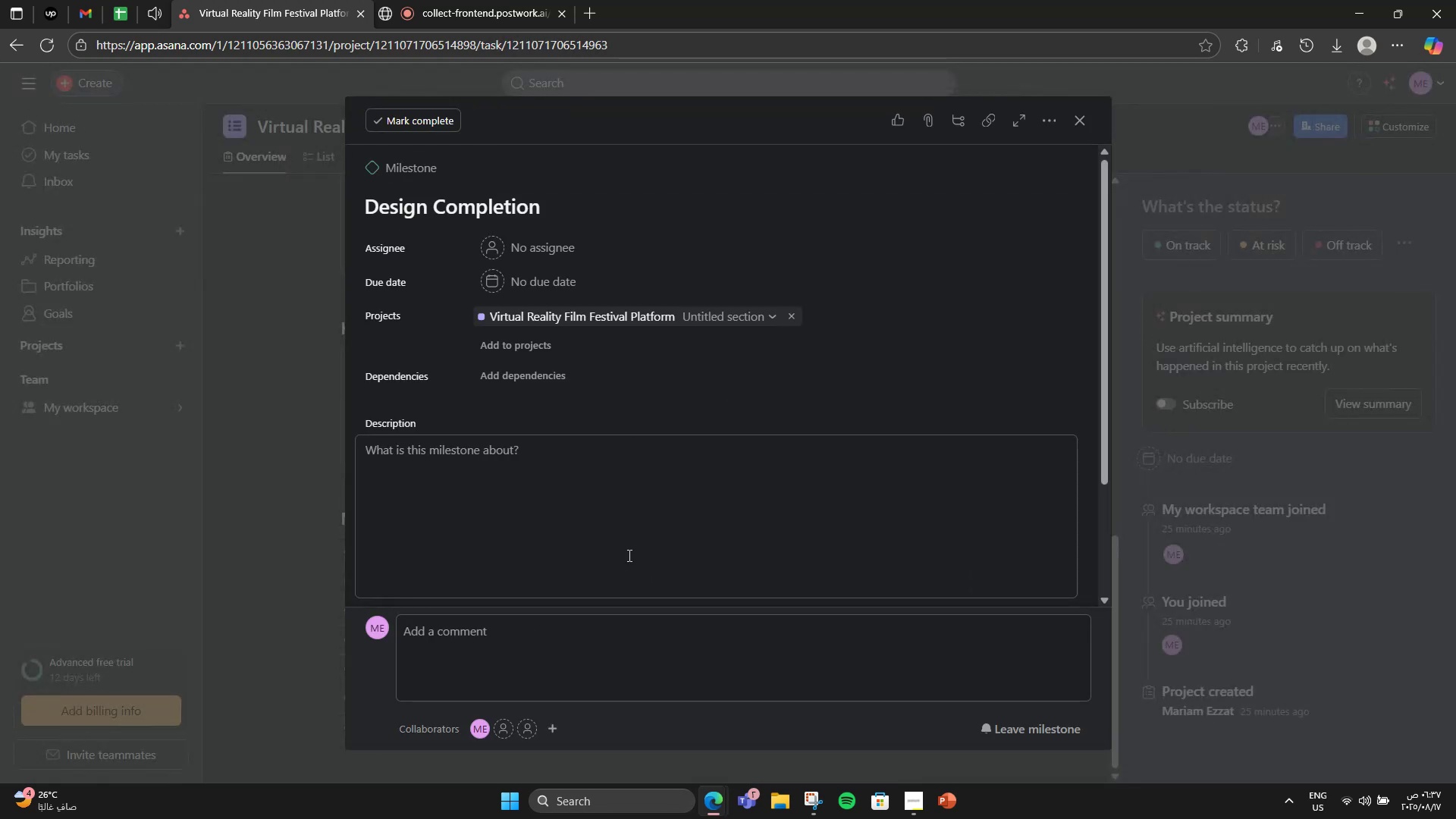 
left_click([614, 532])
 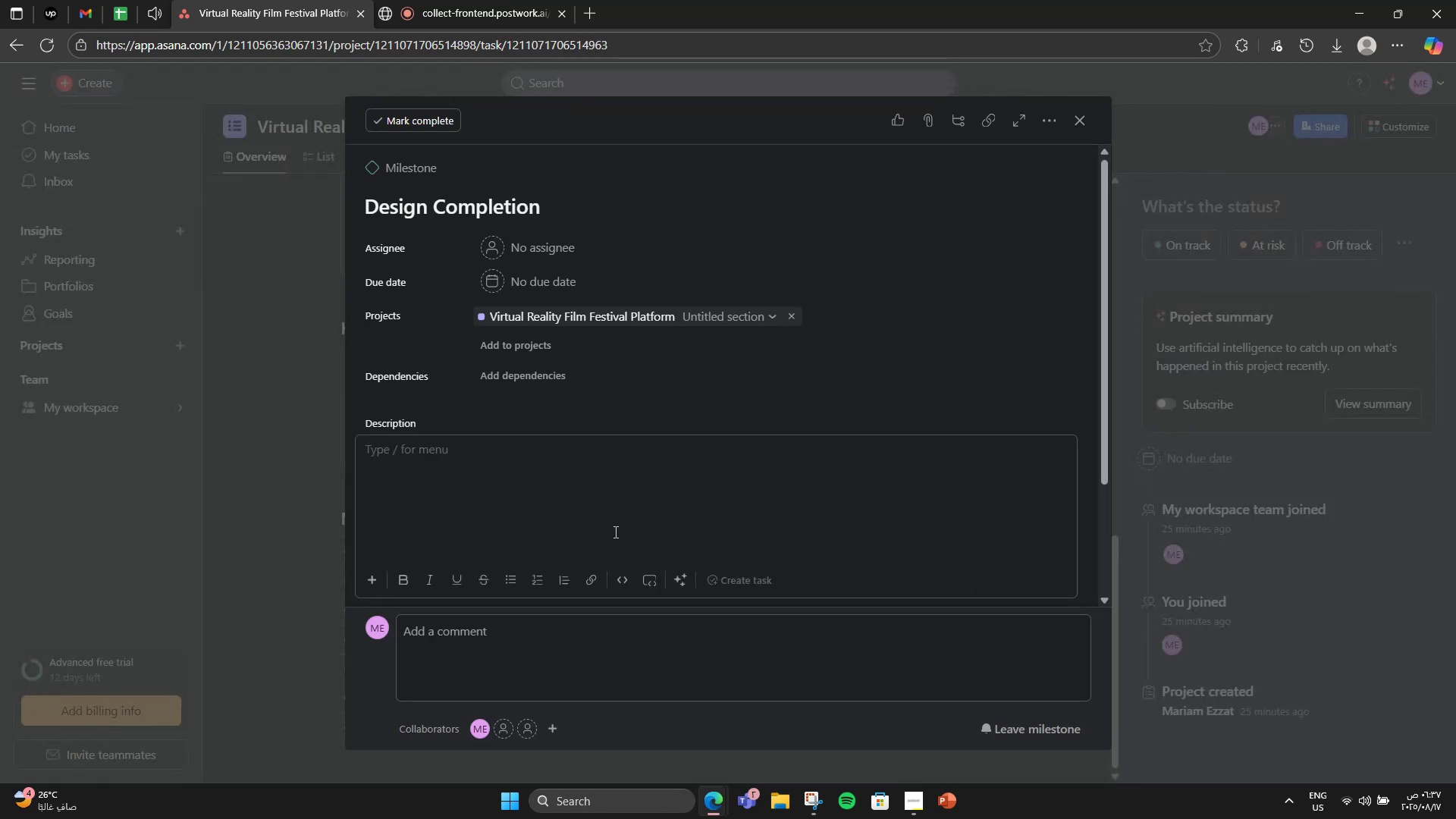 
type(All UI/UX )
key(Backspace)
type(, VR theater mockups, and brand identiy finalized.)
 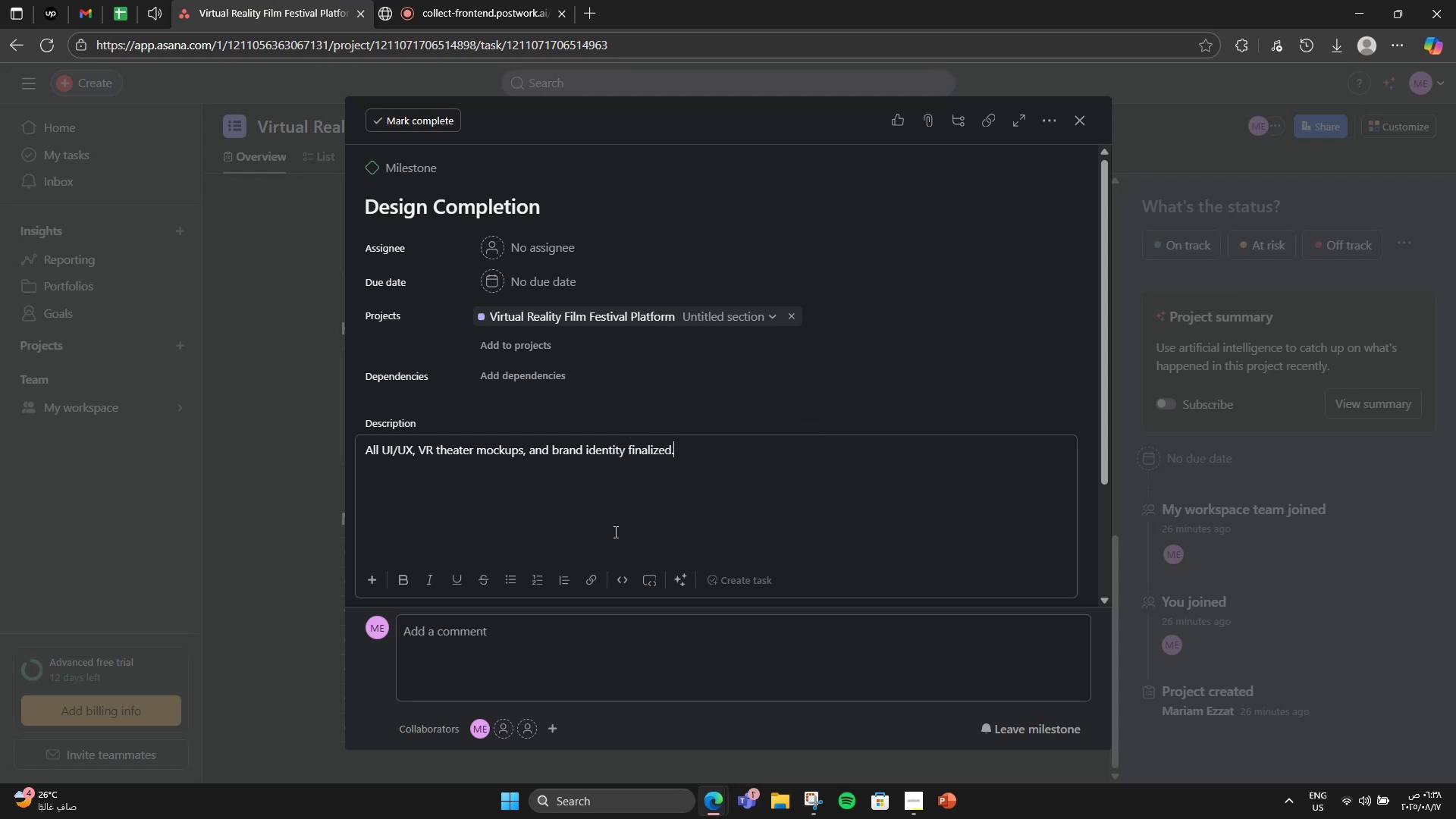 
left_click([519, 281])
 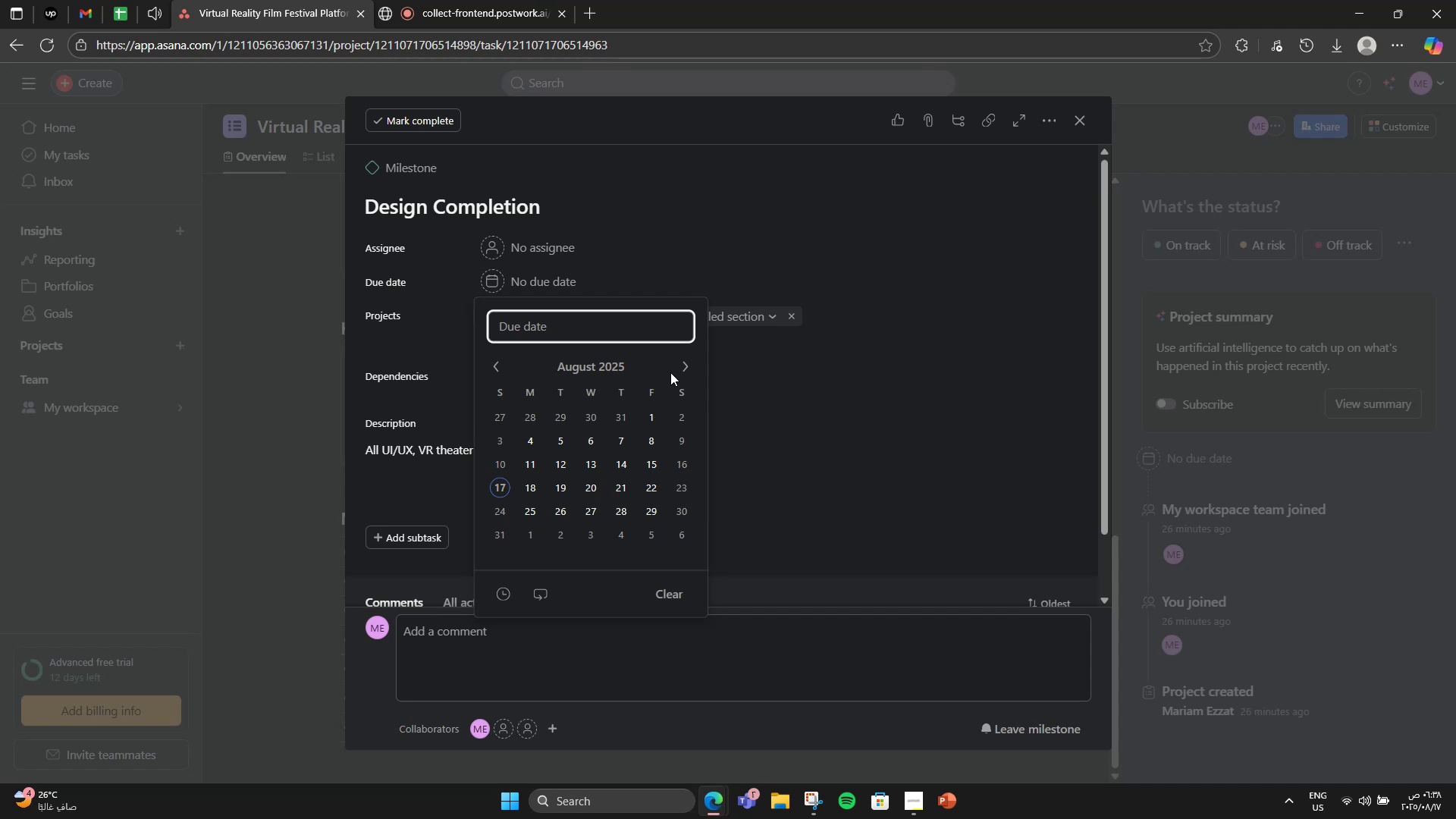 
left_click([673, 372])
 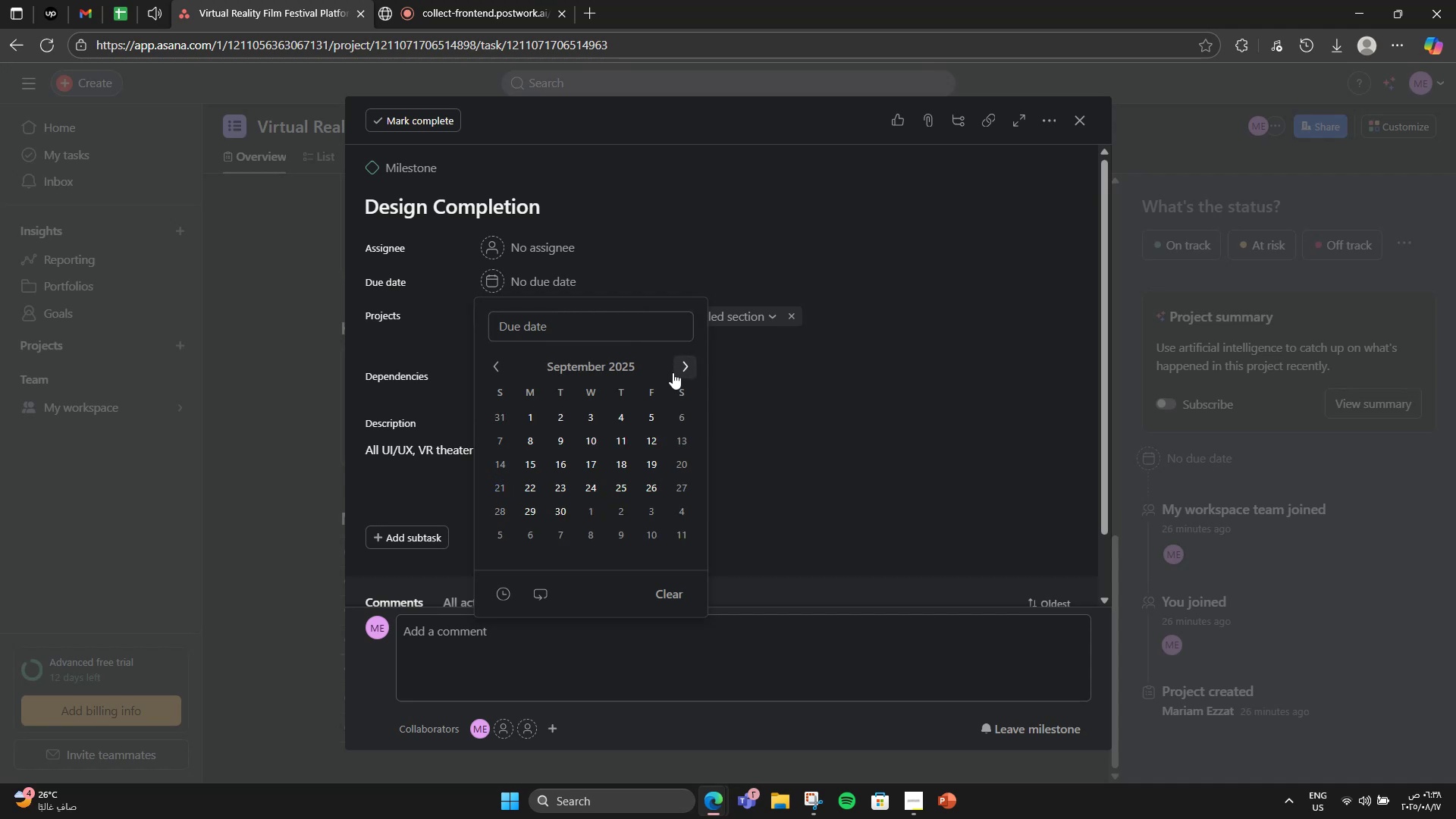 
left_click([673, 372])
 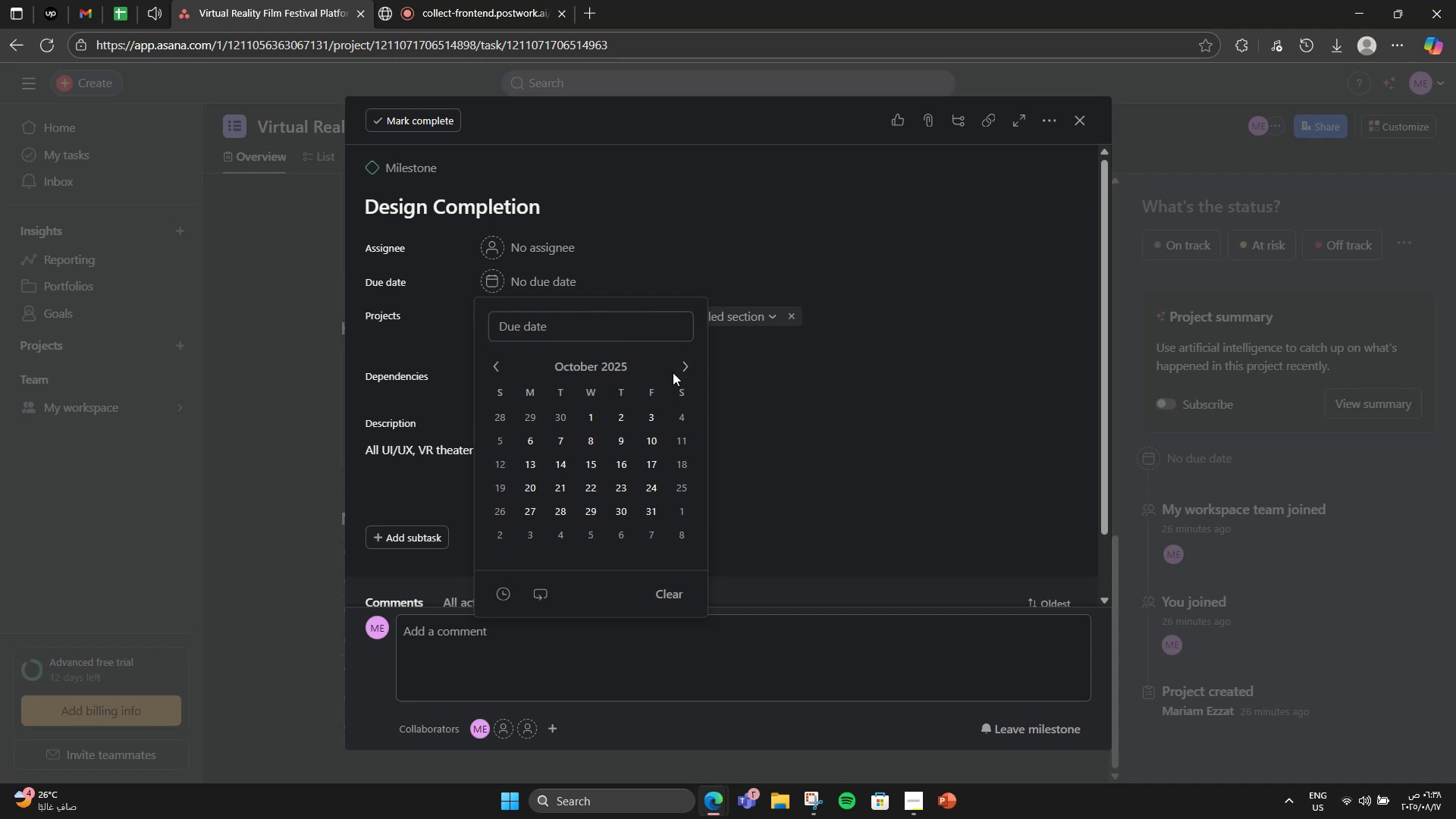 
left_click([673, 372])
 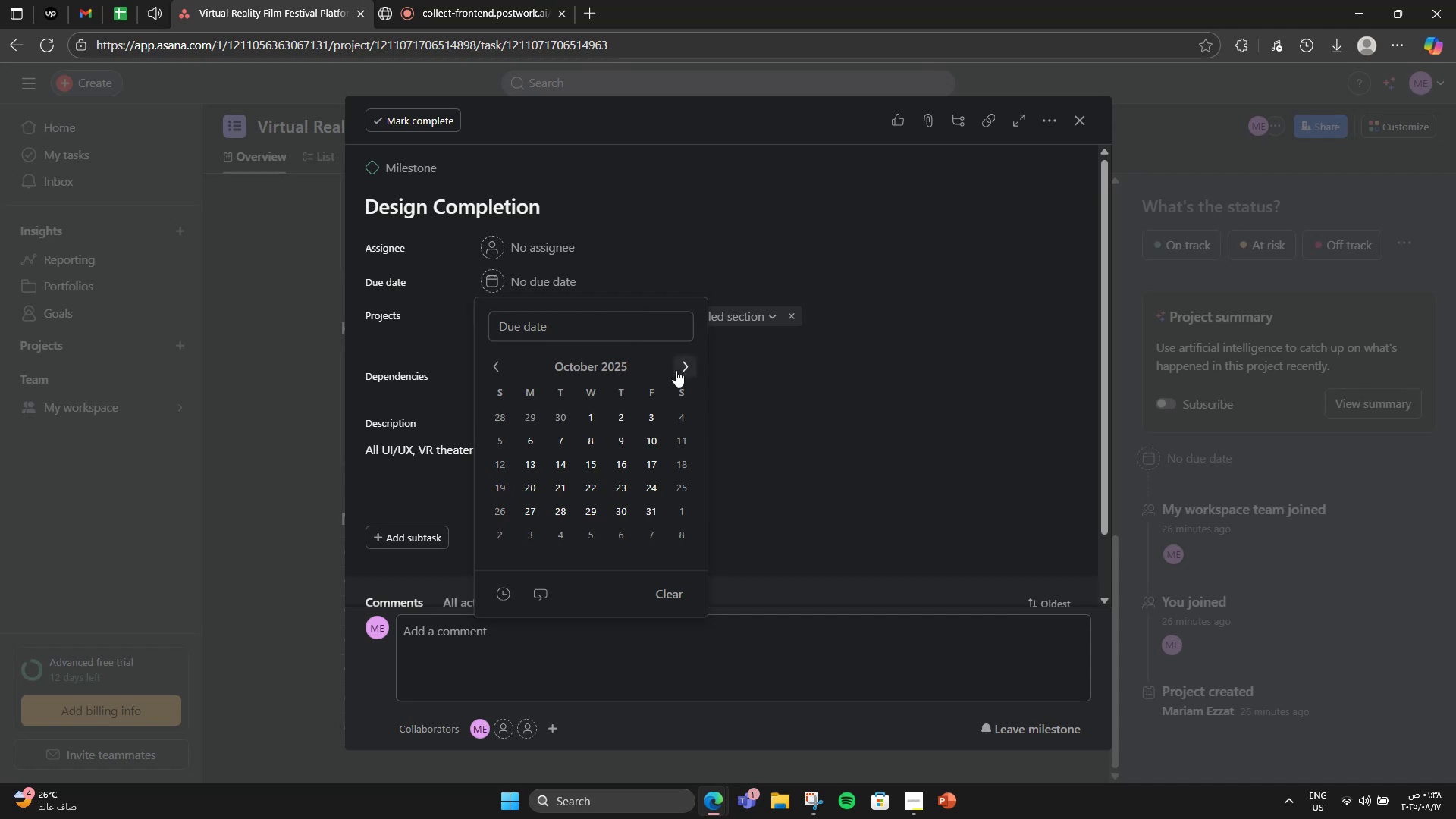 
double_click([676, 370])
 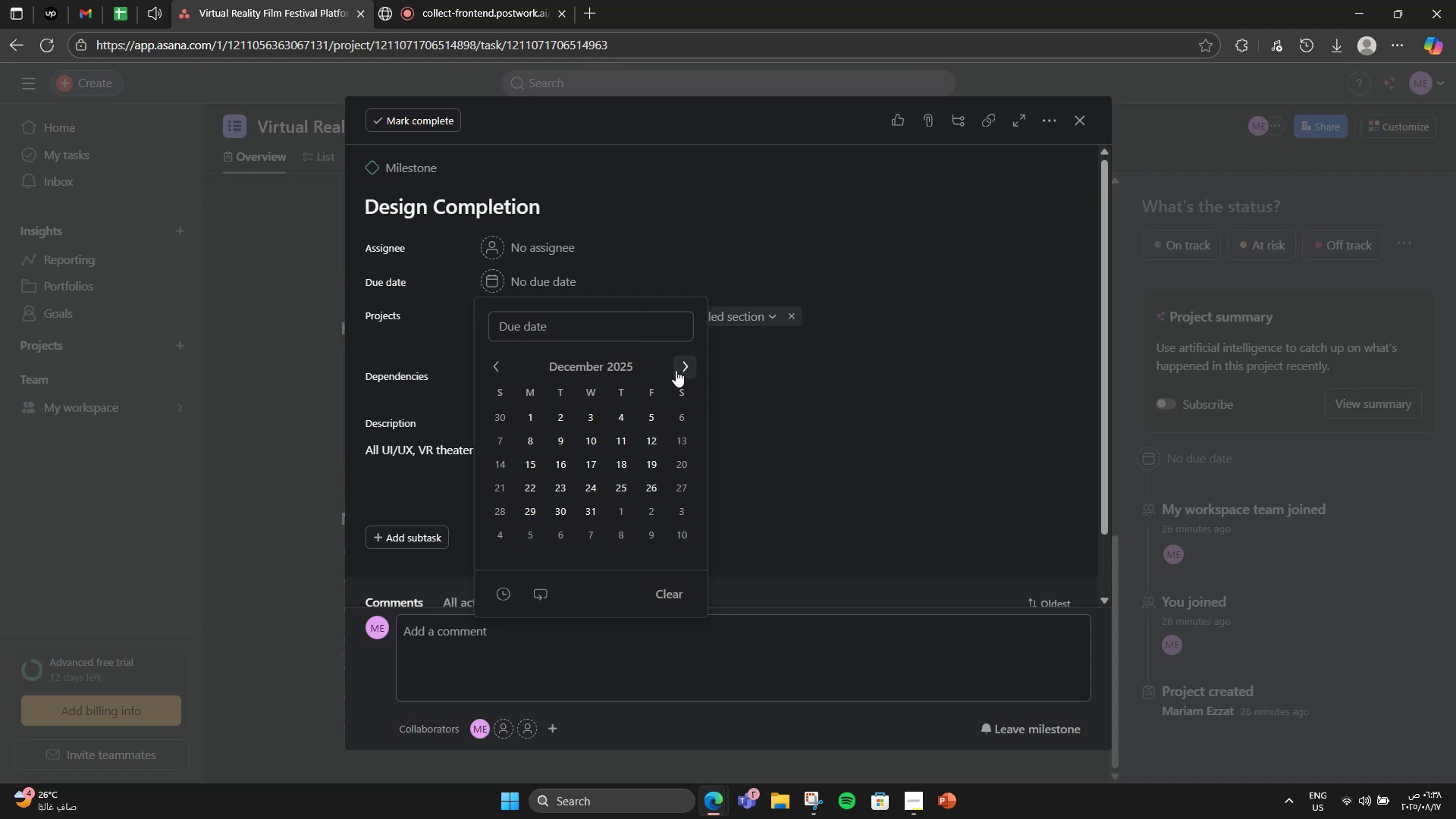 
left_click([676, 370])
 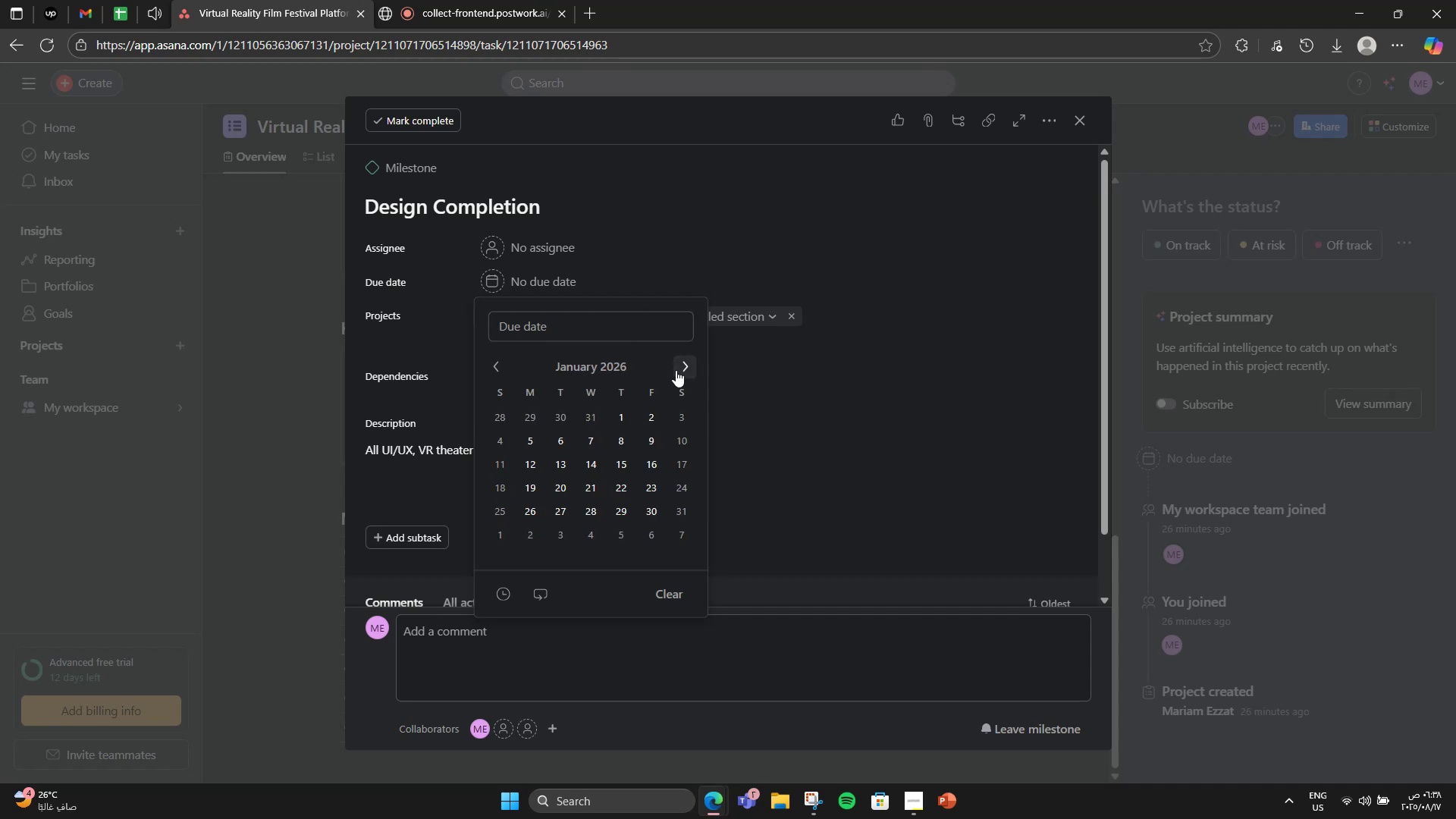 
double_click([676, 370])
 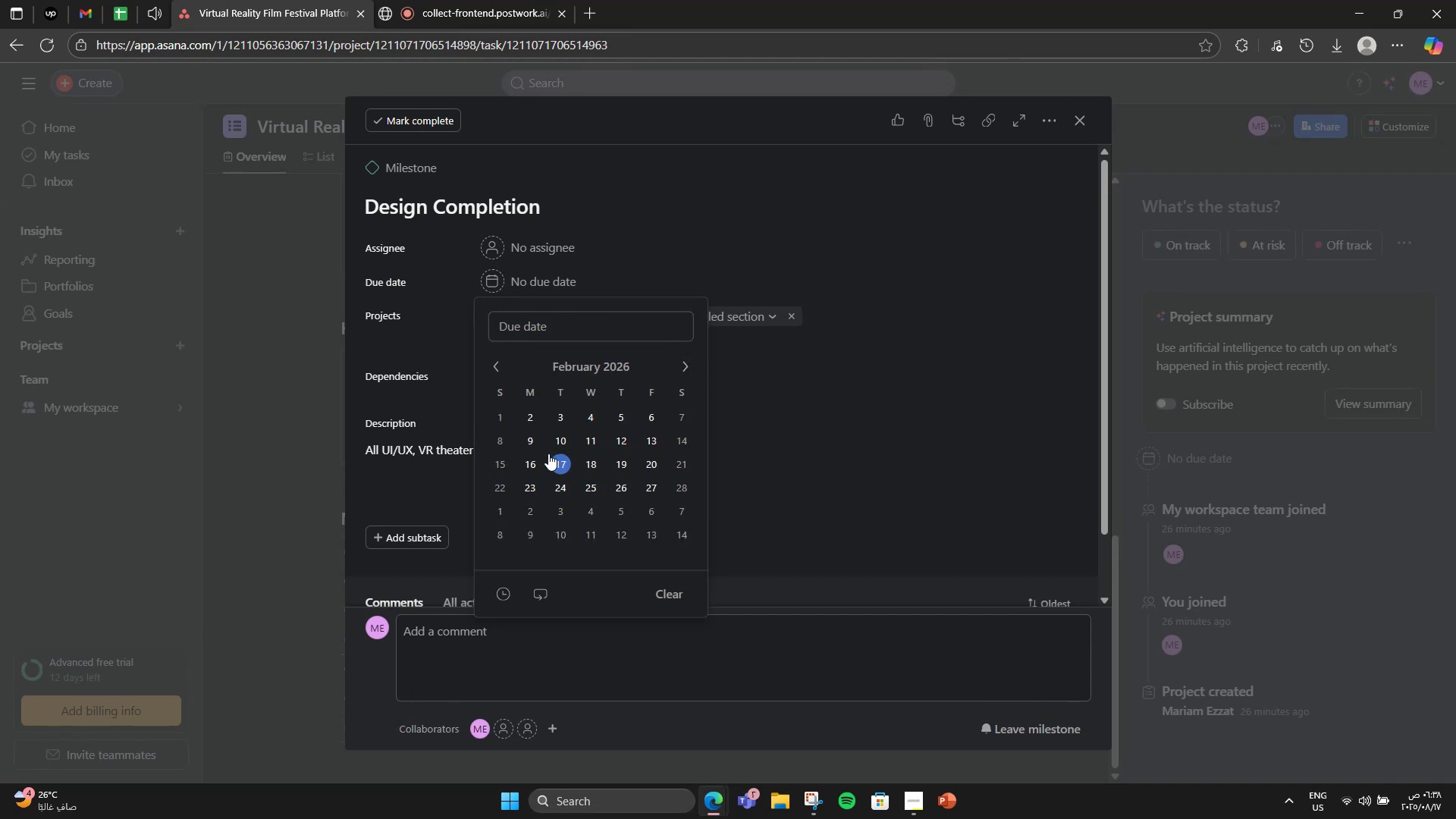 
double_click([931, 356])
 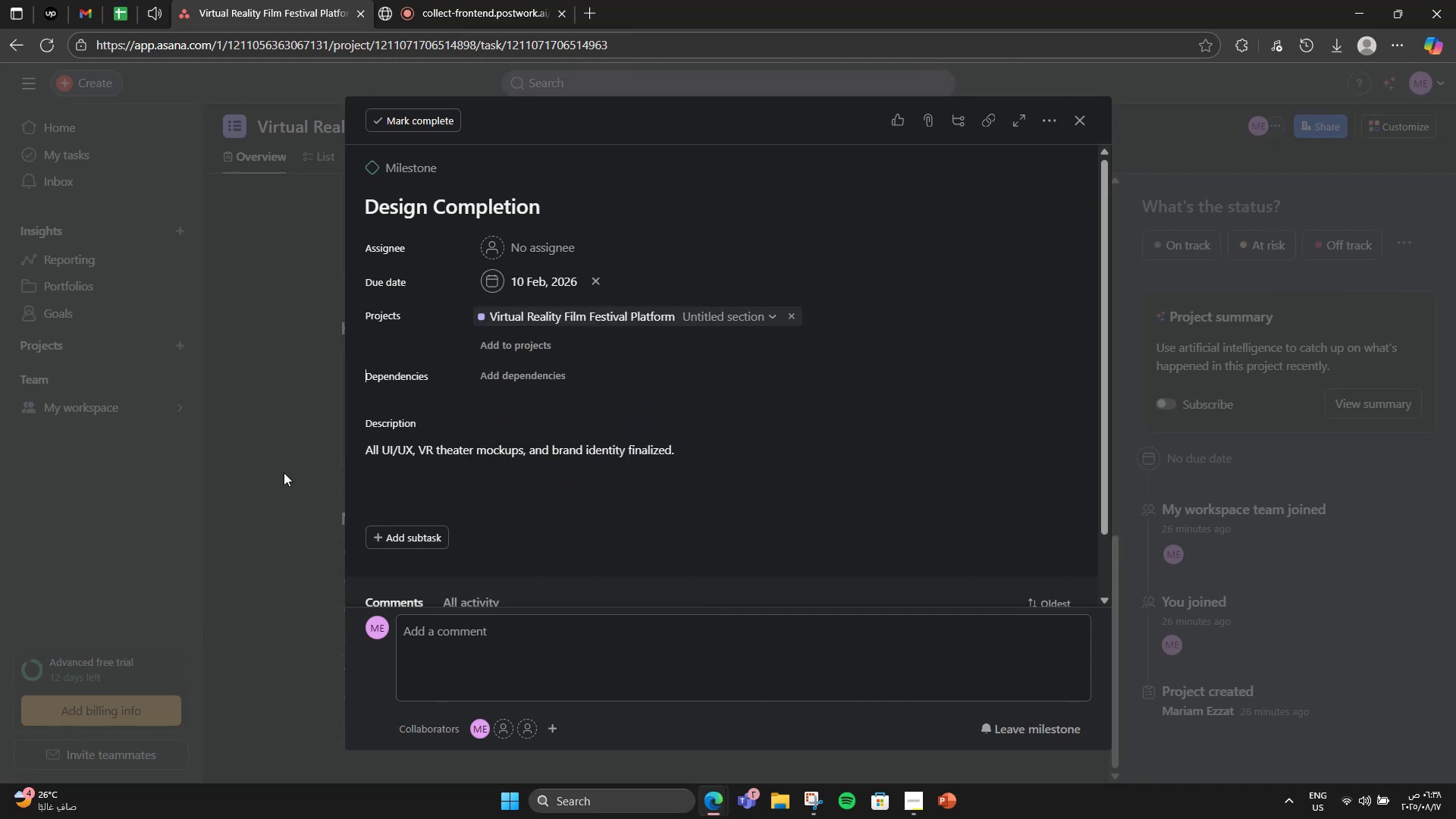 
left_click([284, 467])
 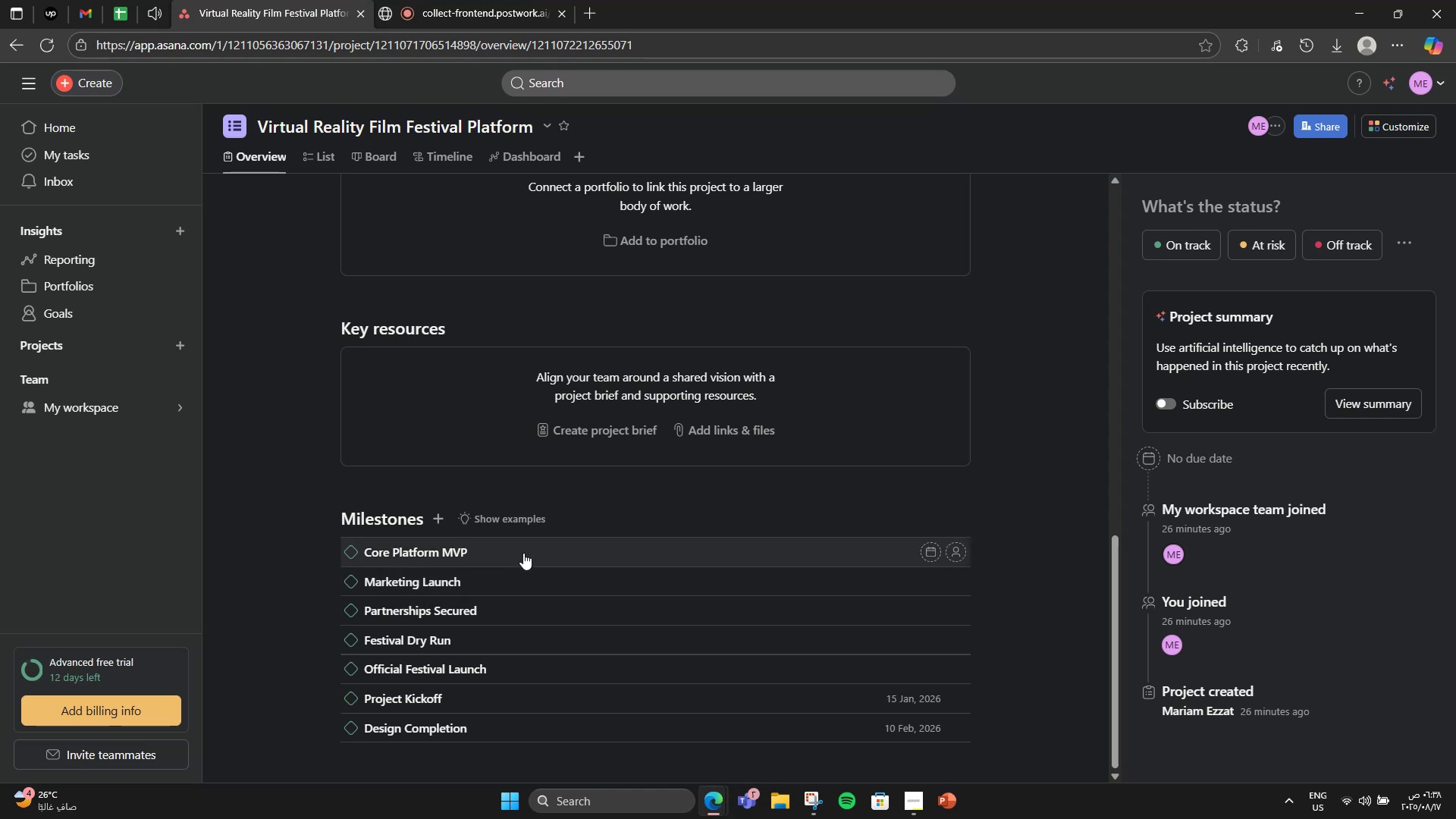 
left_click([523, 553])
 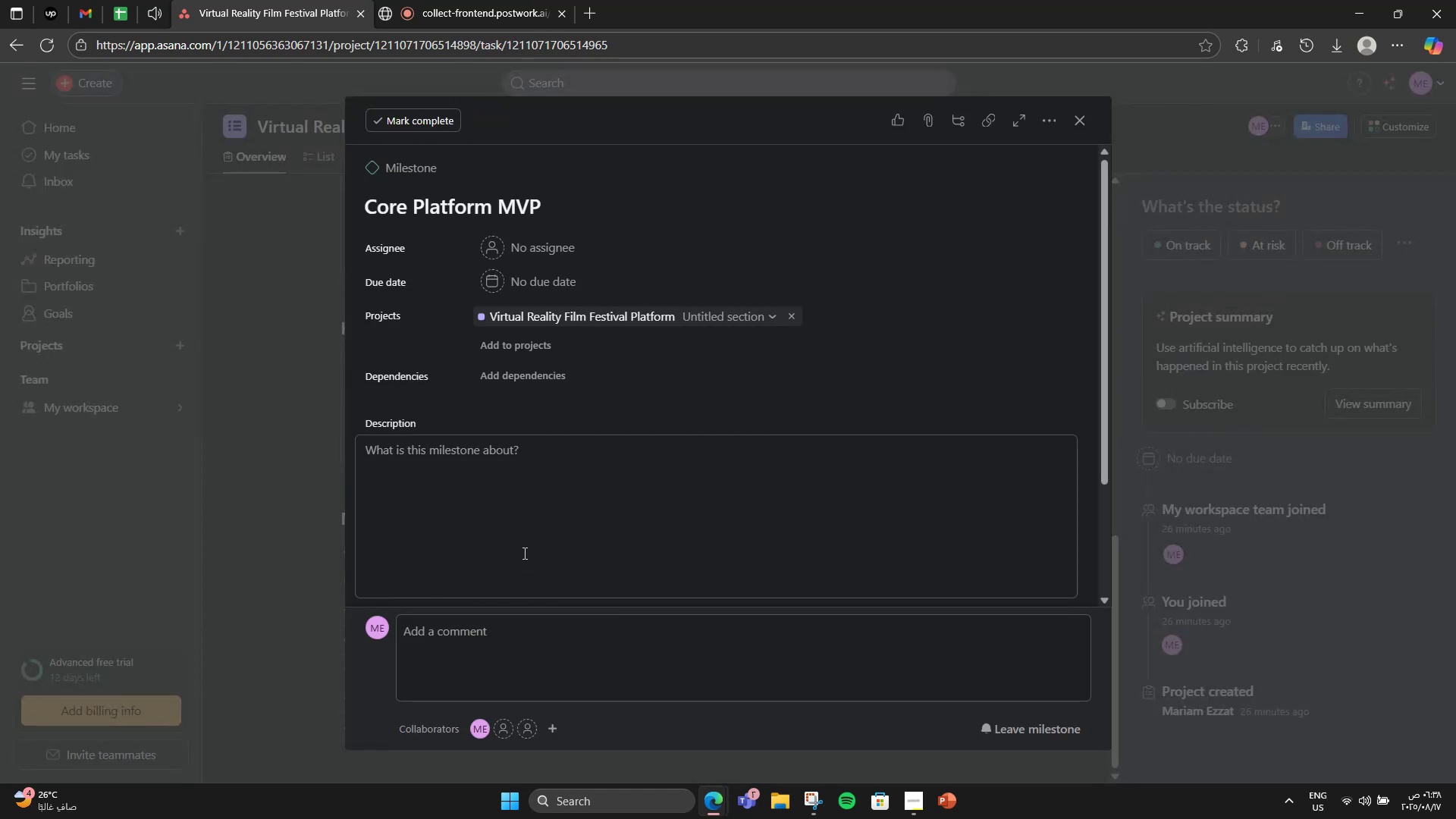 
left_click([523, 553])
 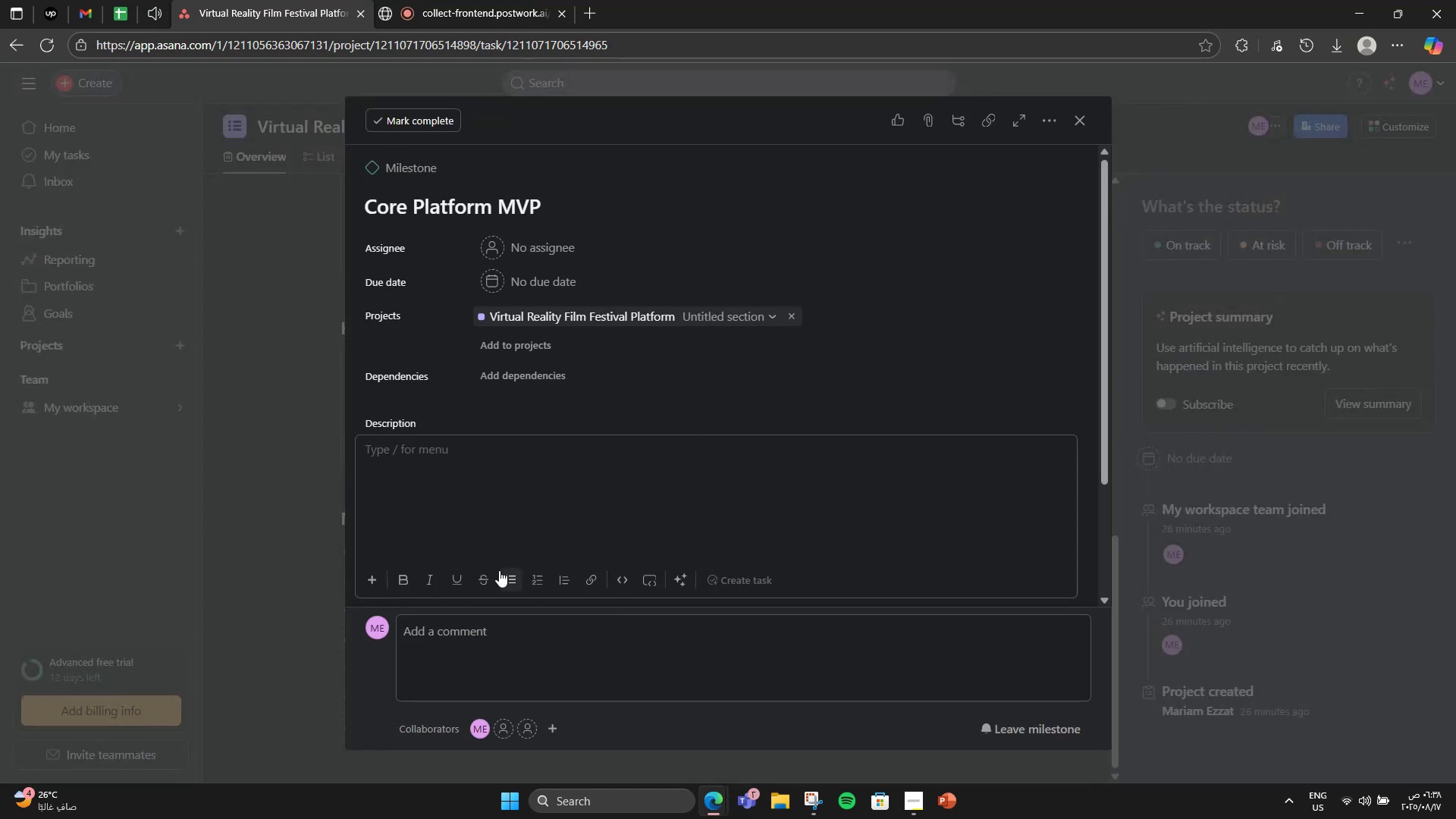 
type(Core feature )
key(Backspace)
type(s ()
 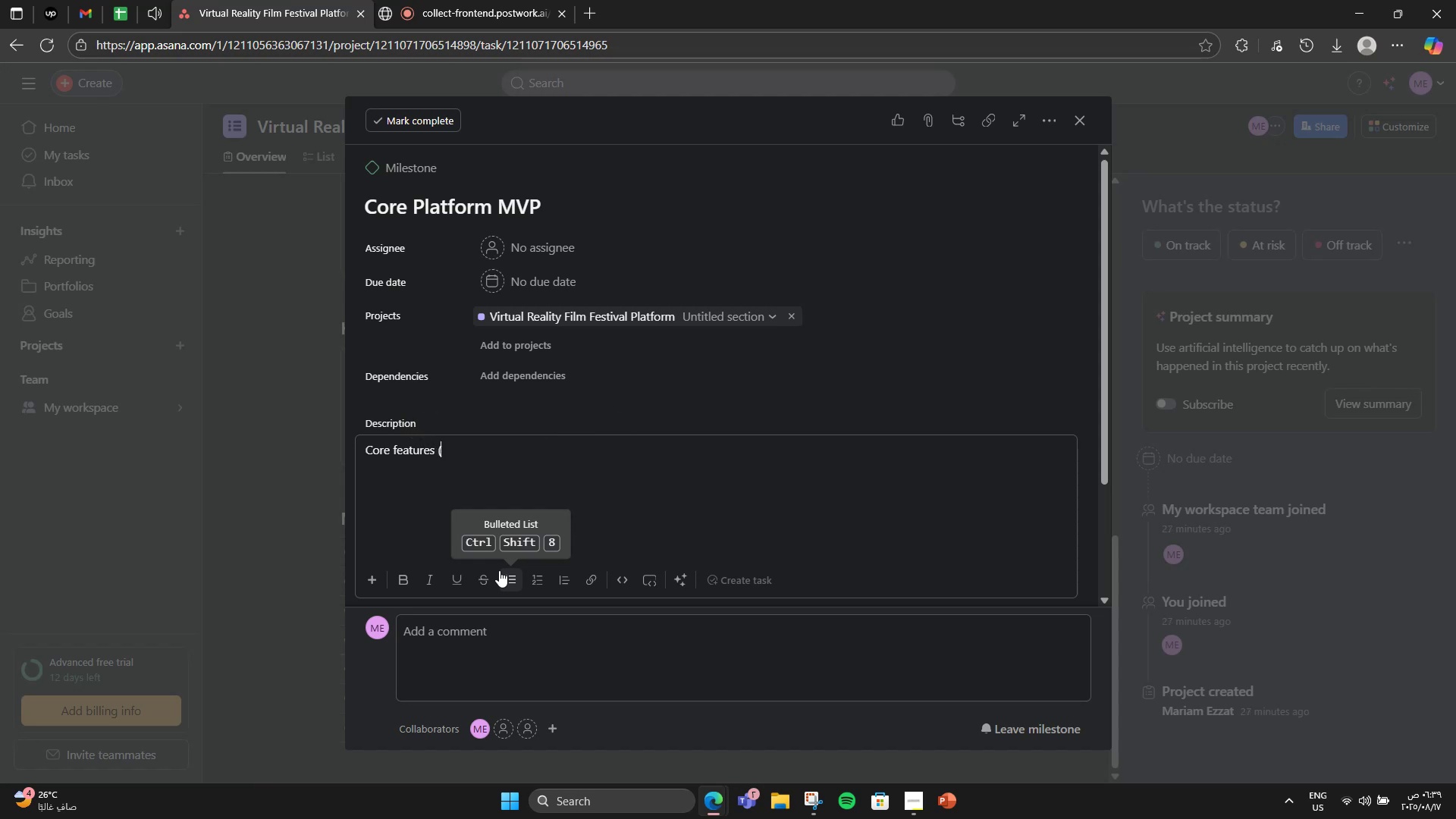 
type(submission system.)
key(Backspace)
type(, VR theaters, ticketing0)
key(Backspace)
key(Backspace)
type() ready for testing.)
 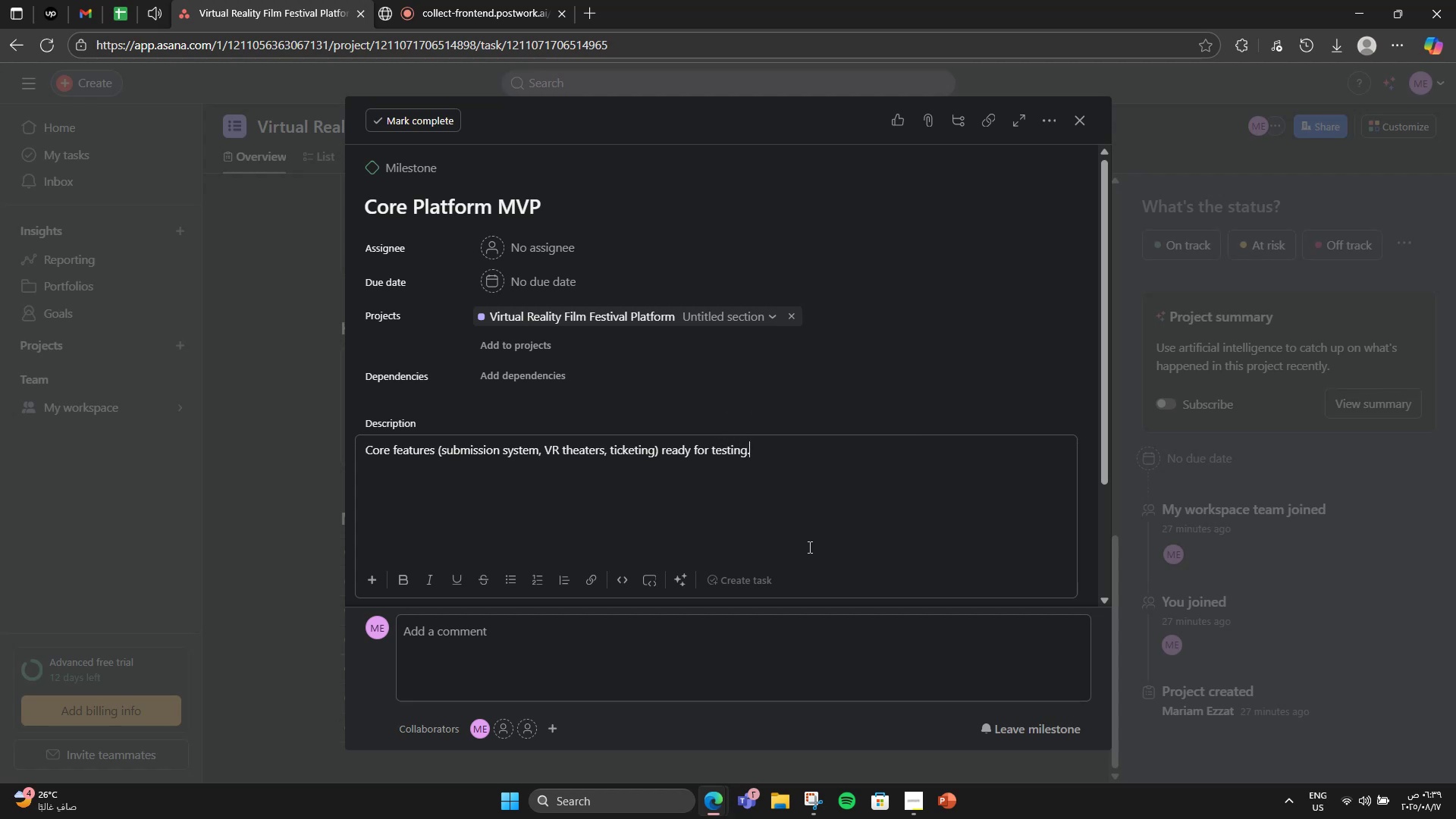 
hold_key(key=Quote, duration=0.5)
 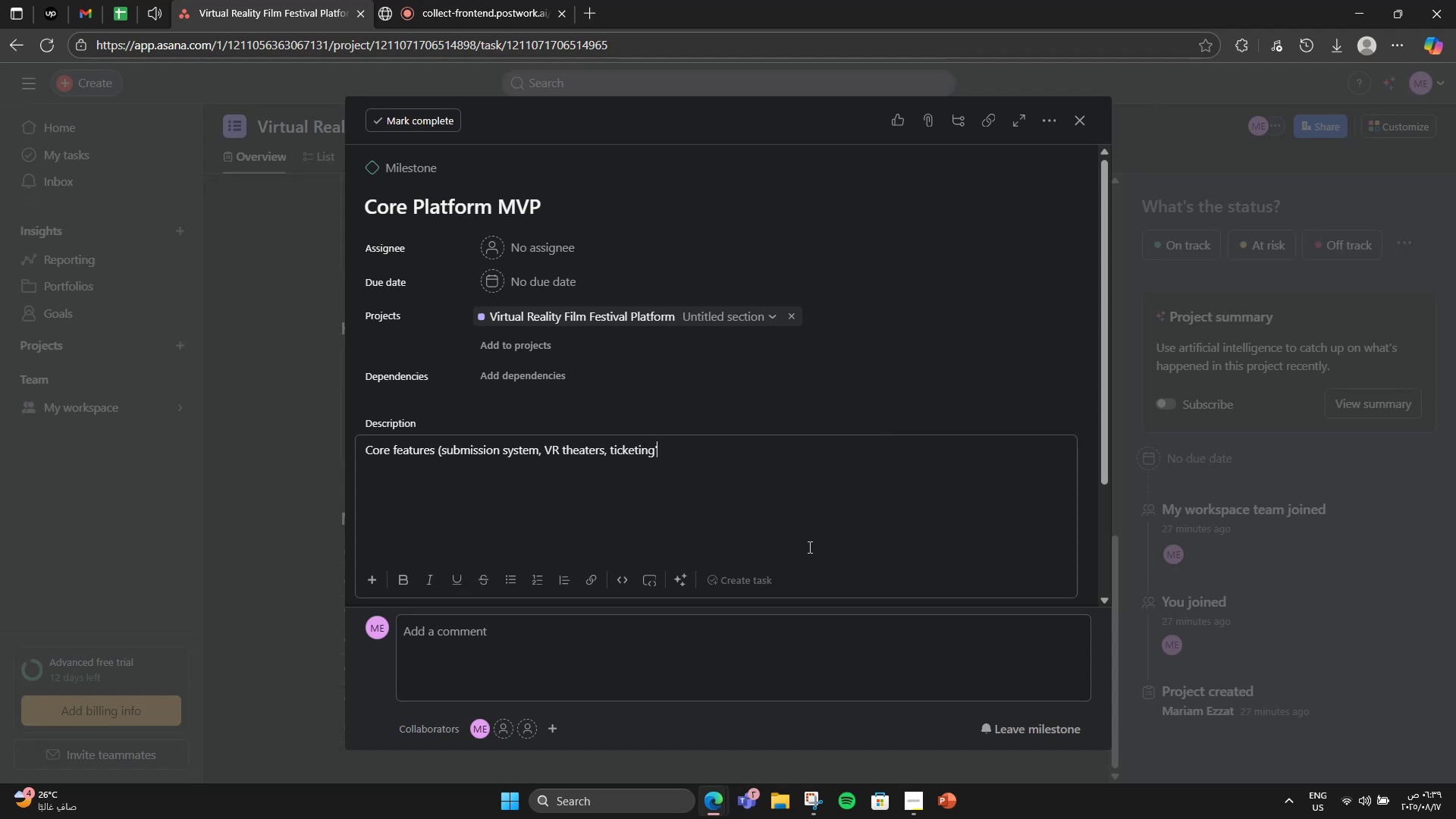 
wait(13.76)
 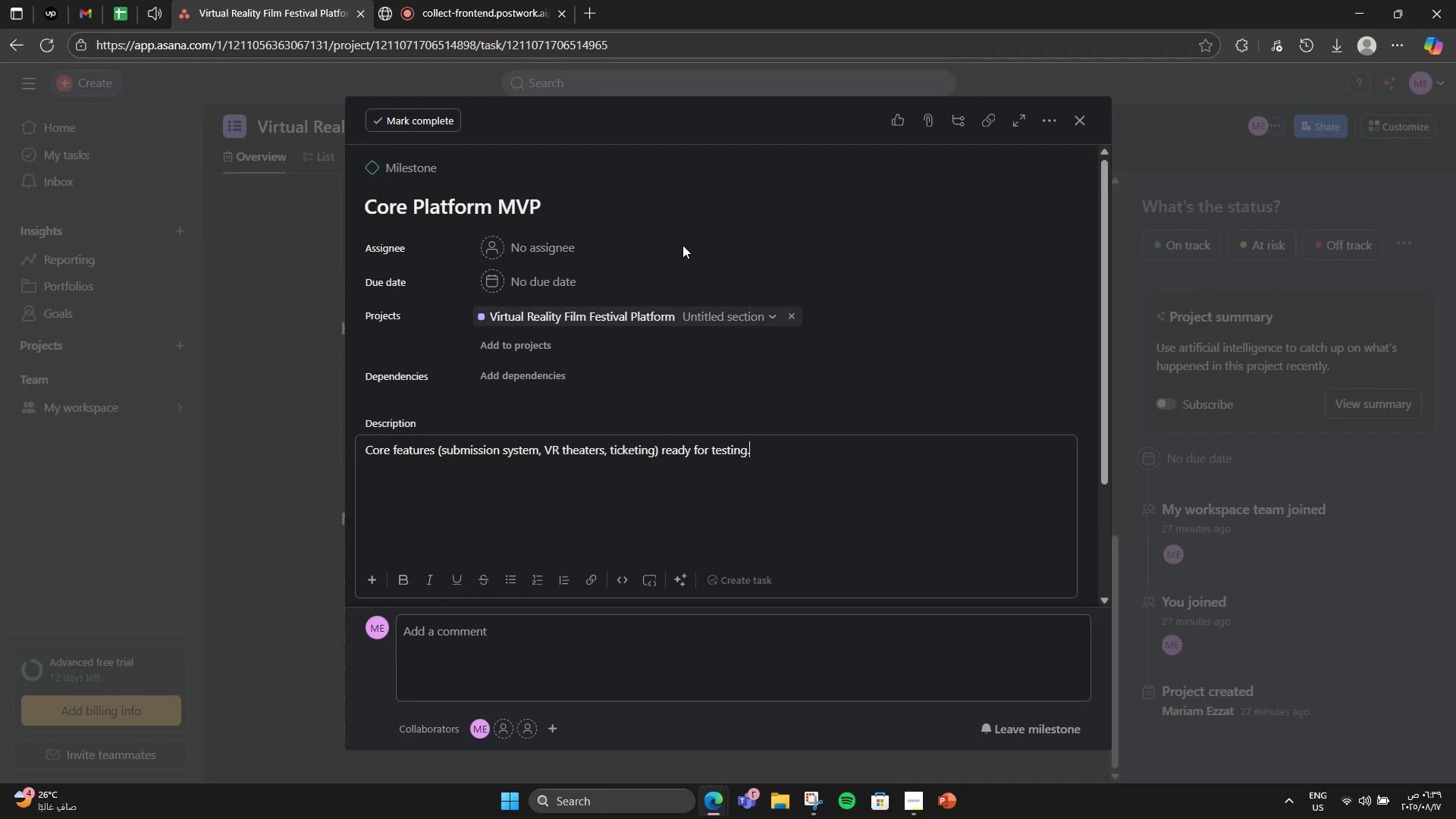 
left_click([558, 288])
 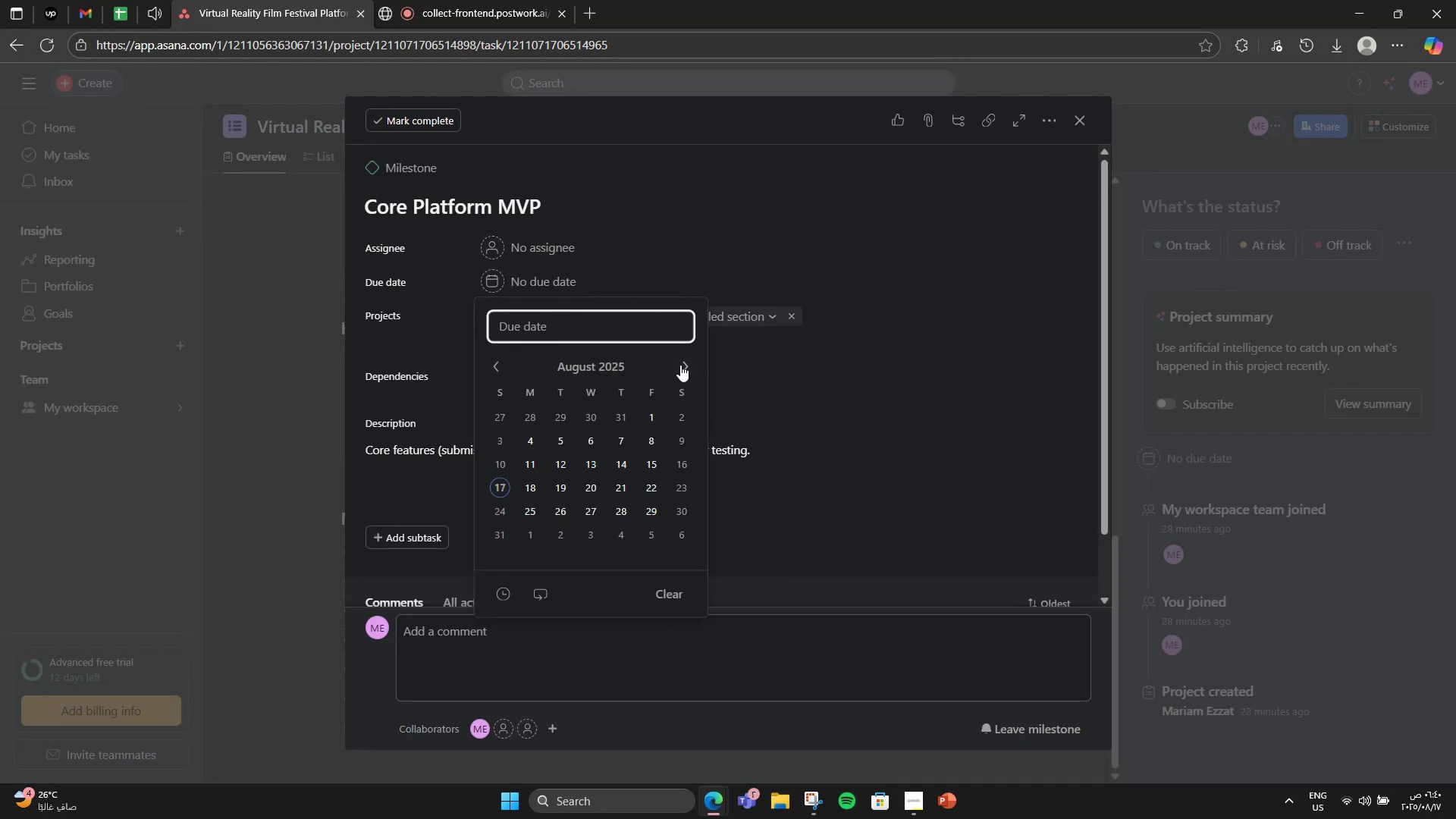 
double_click([680, 364])
 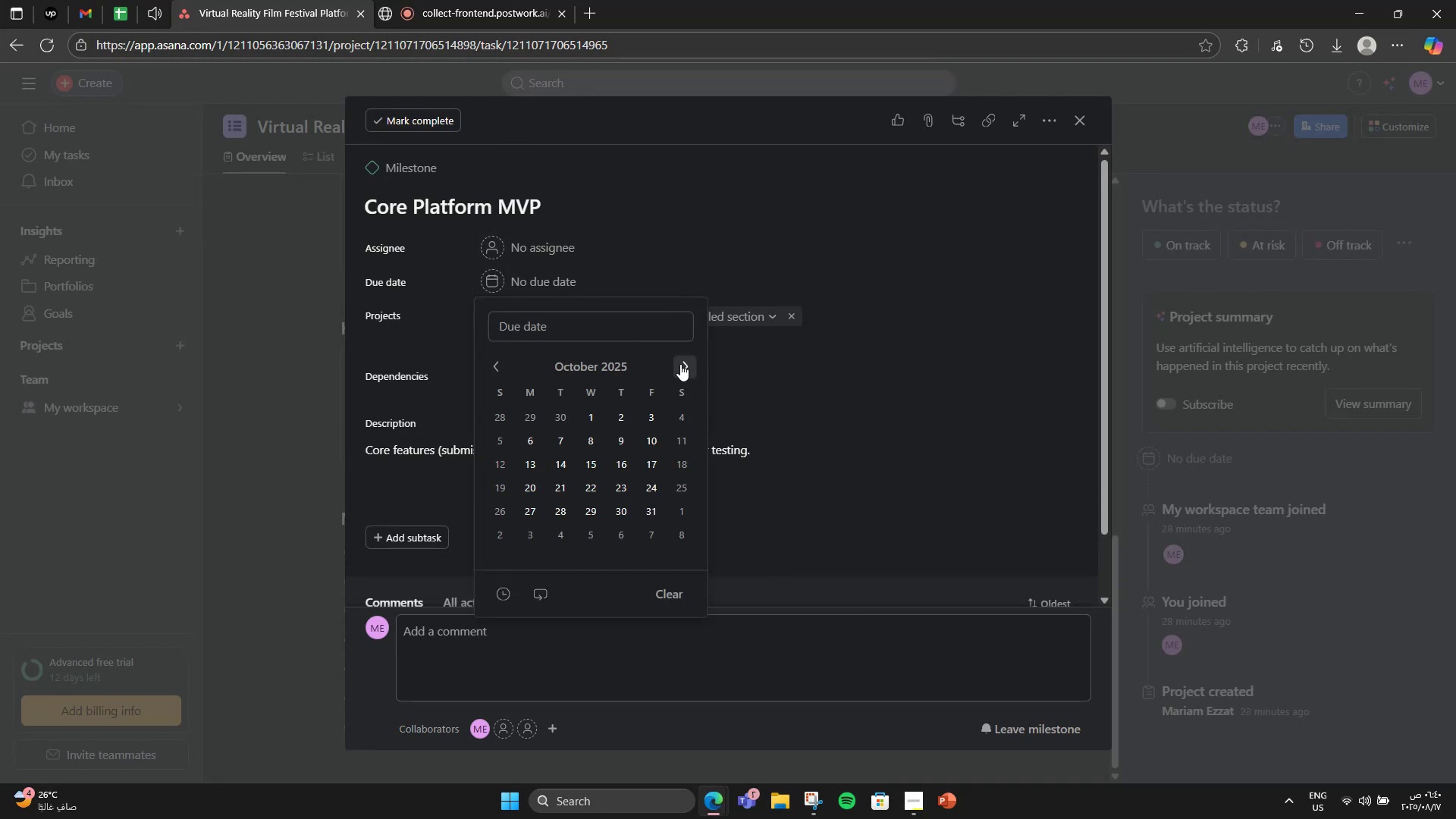 
triple_click([680, 364])
 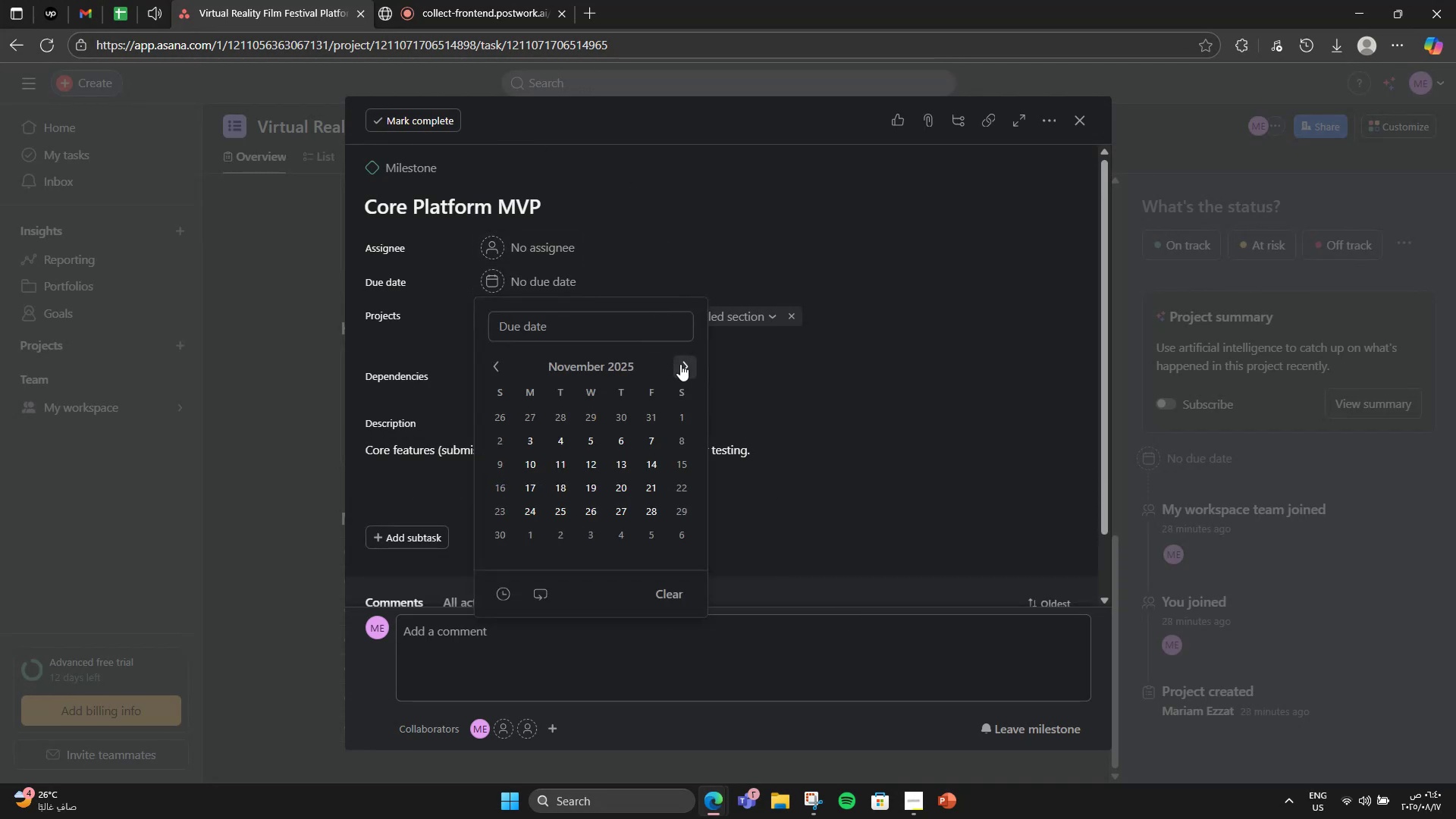 
triple_click([680, 364])
 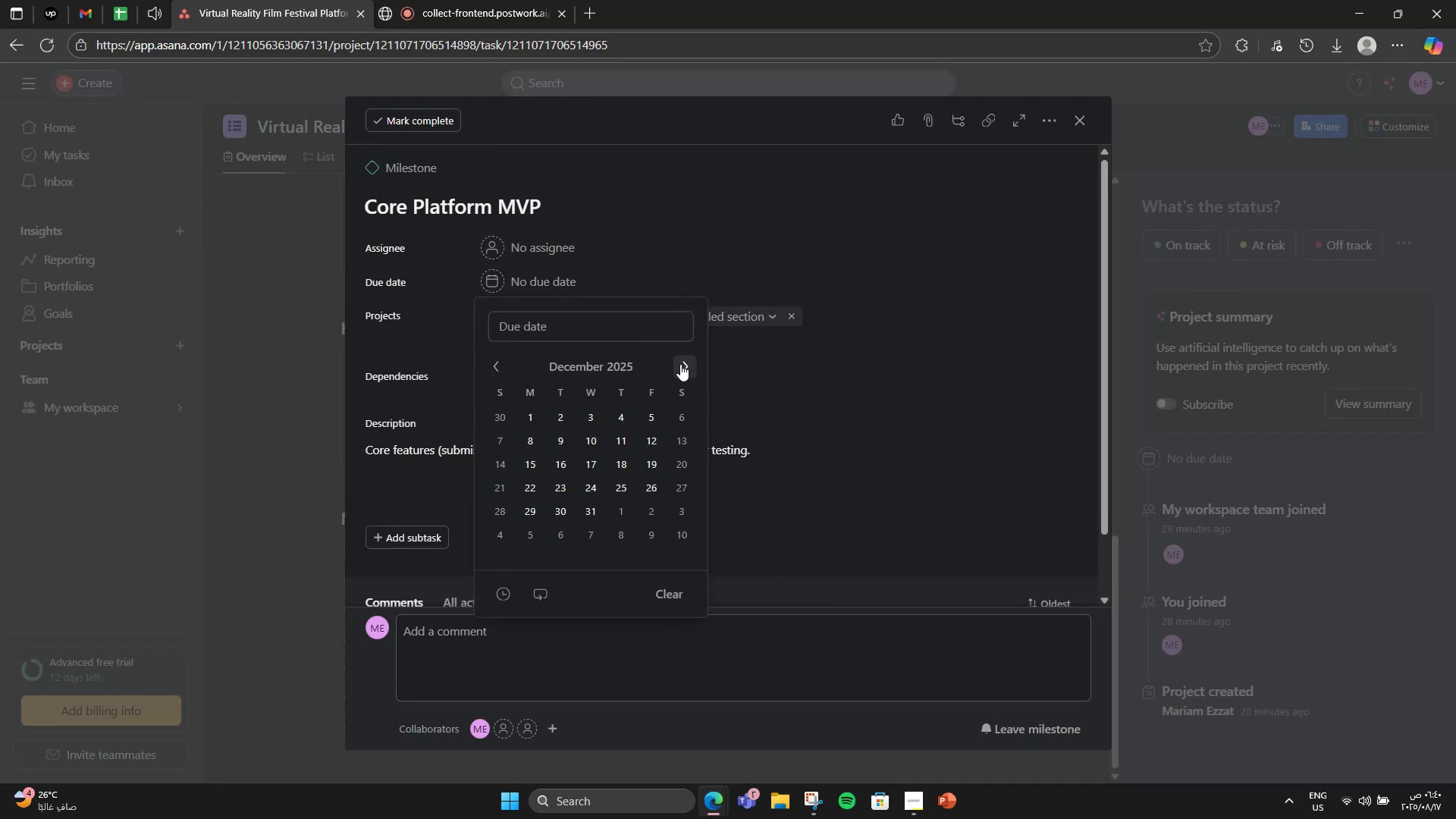 
triple_click([680, 364])
 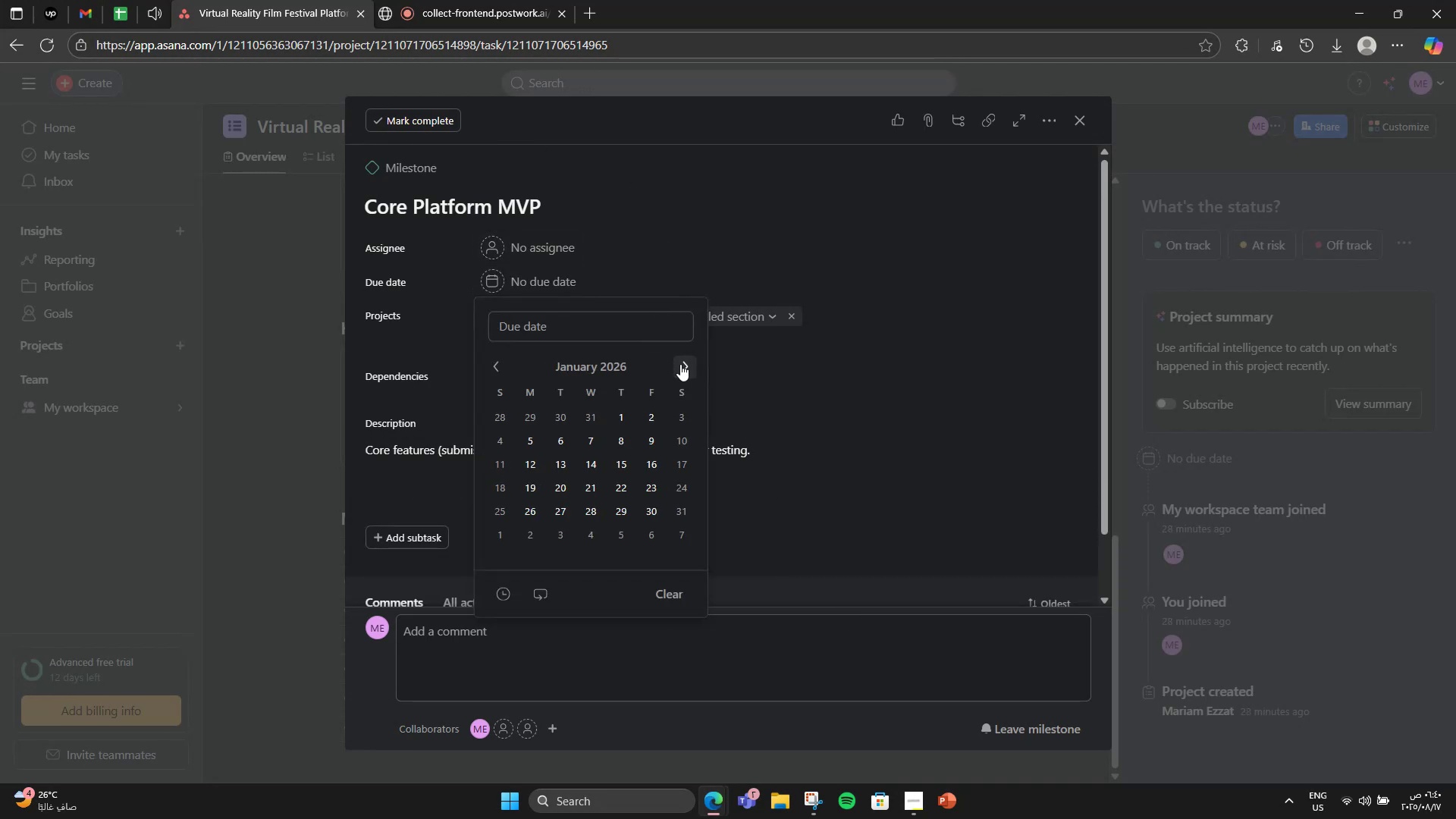 
triple_click([680, 364])
 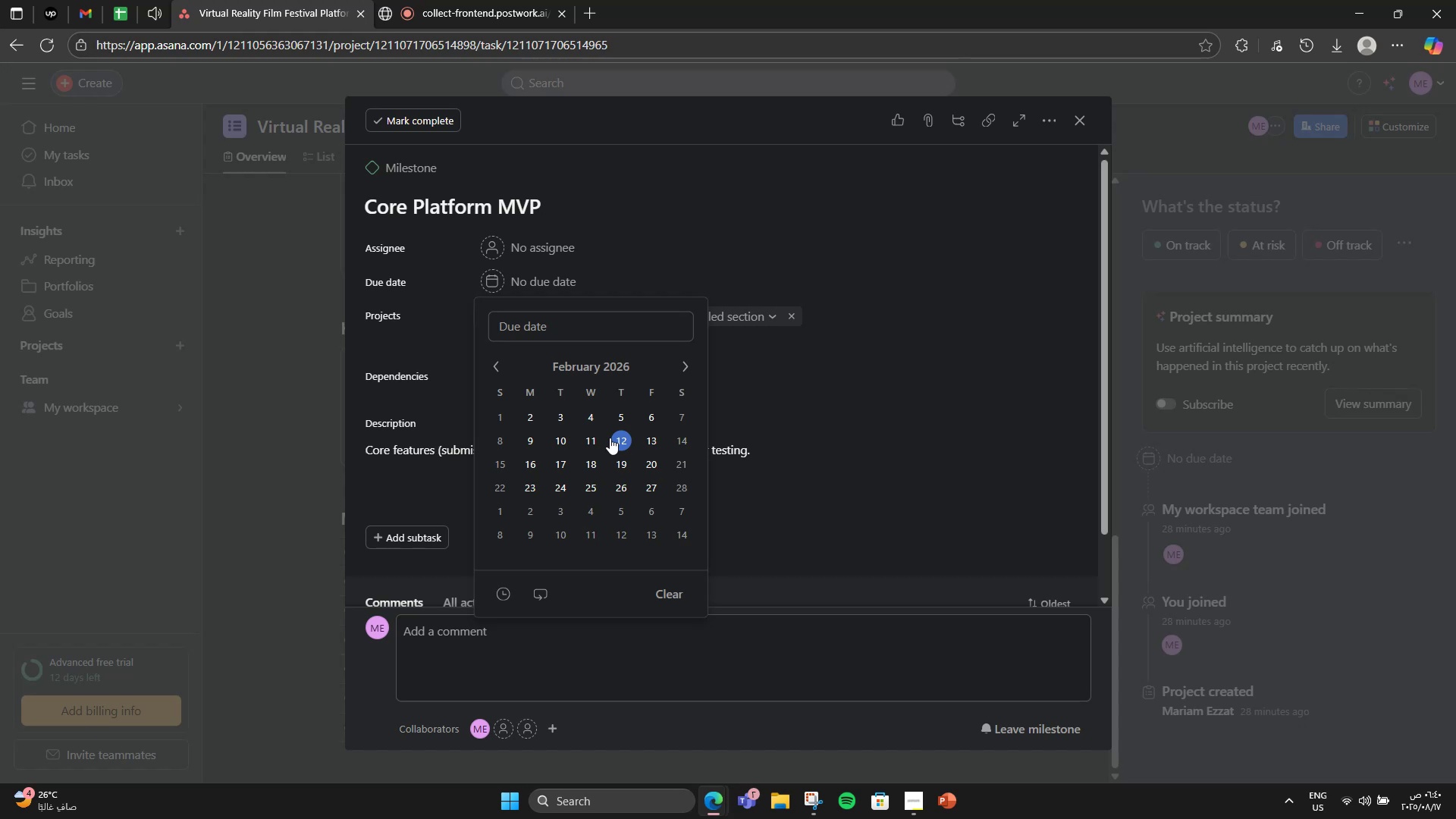 
left_click([553, 432])
 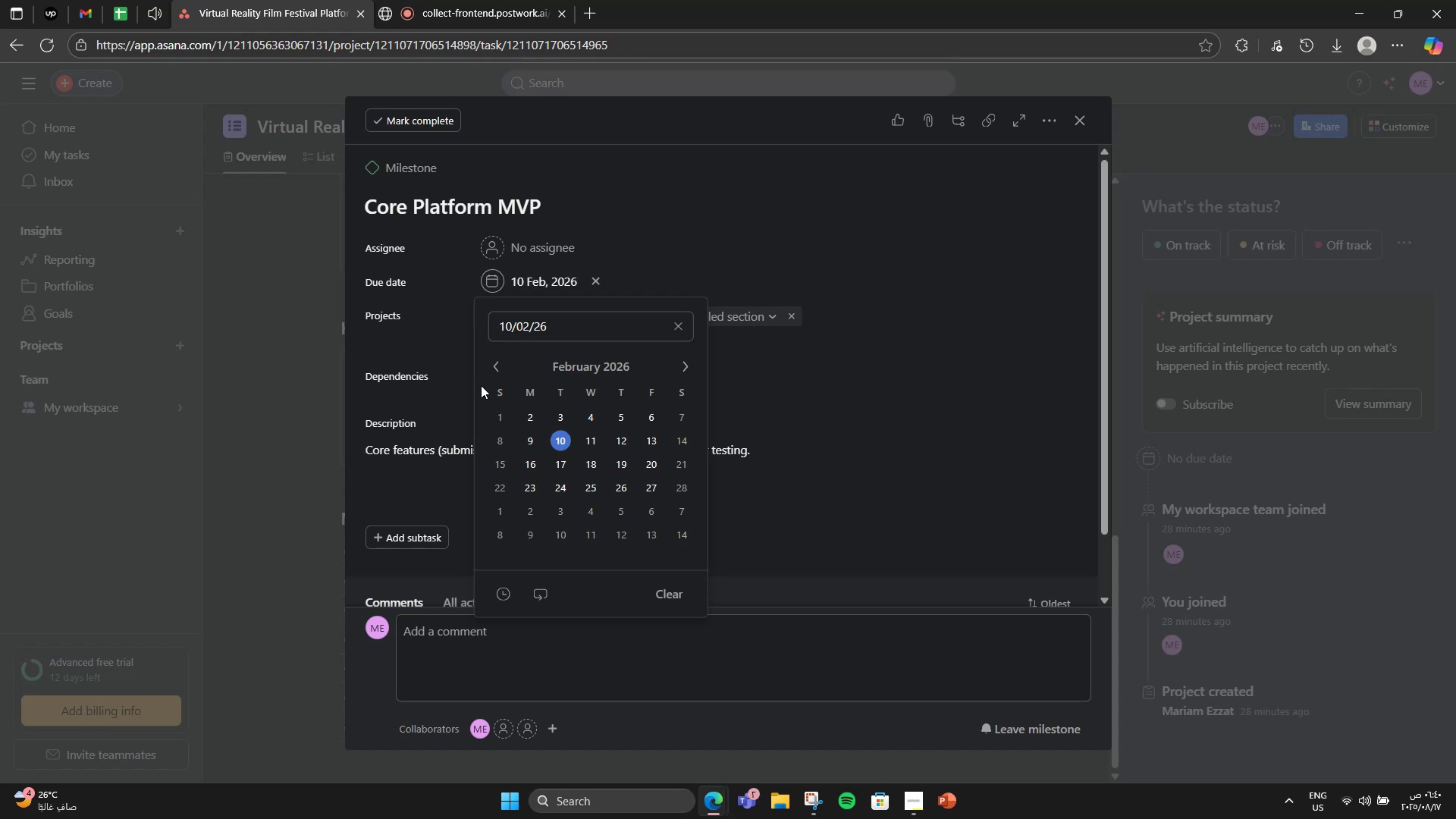 
left_click([481, 385])
 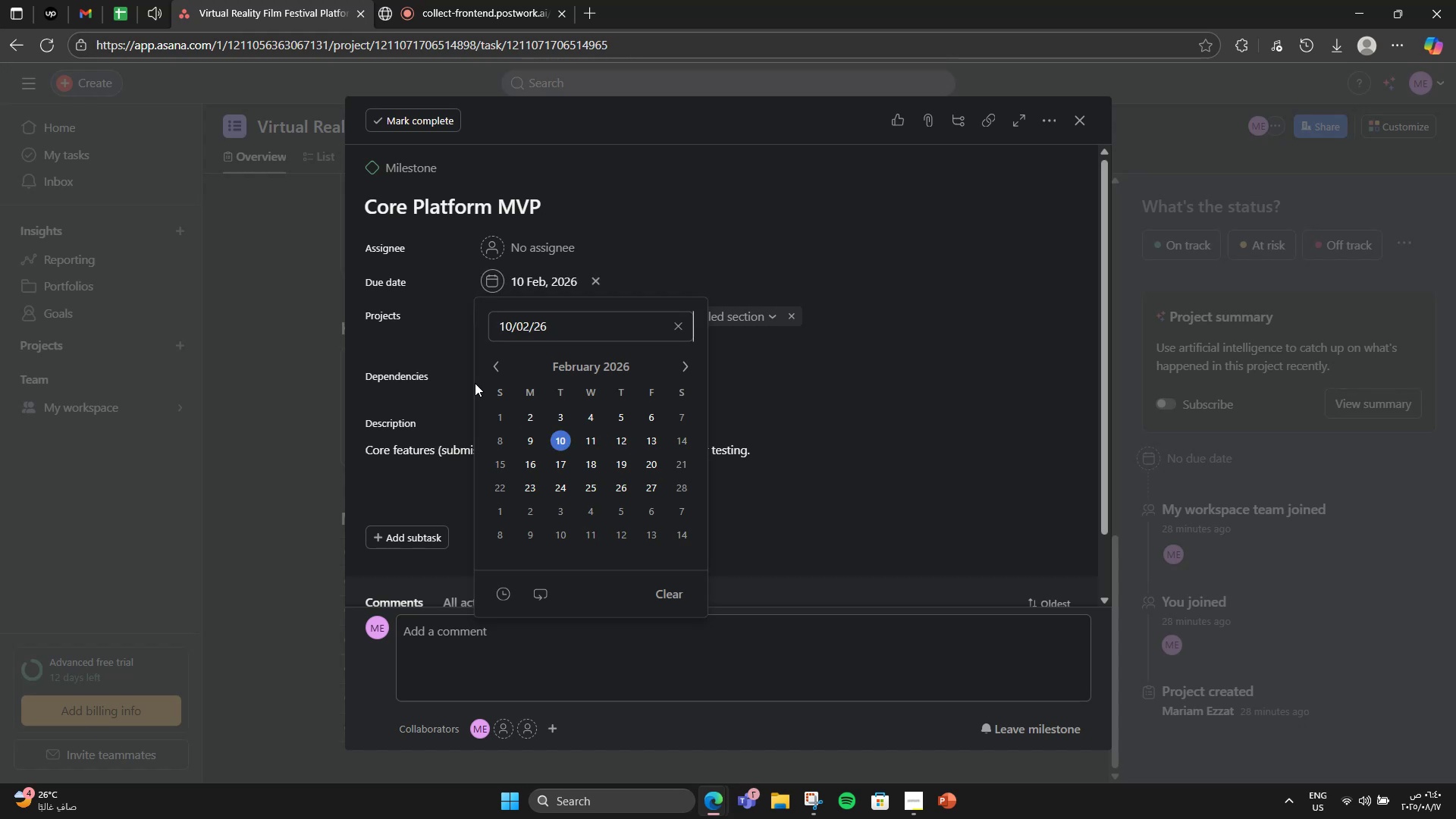 
left_click([474, 383])
 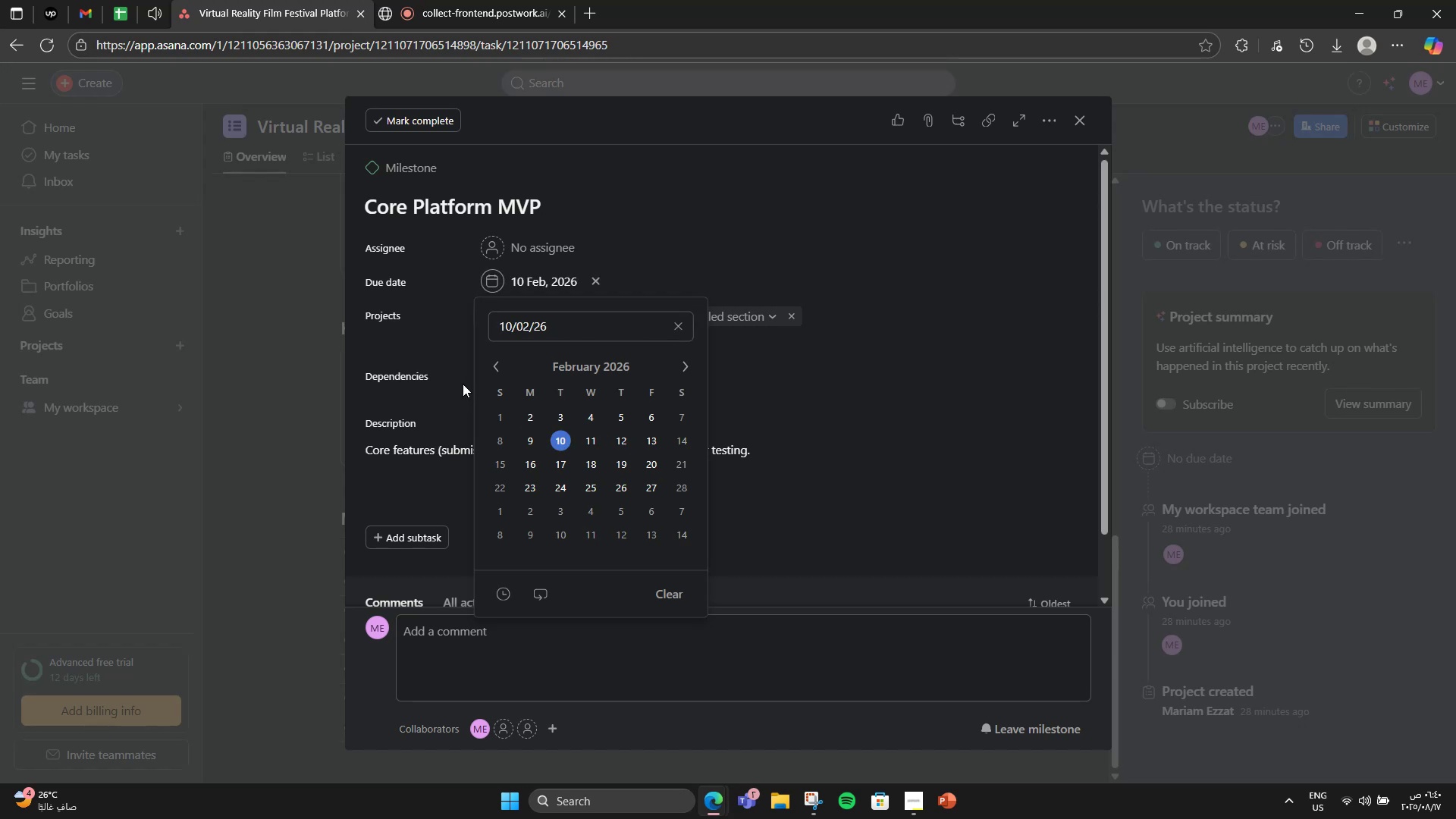 
left_click([463, 384])
 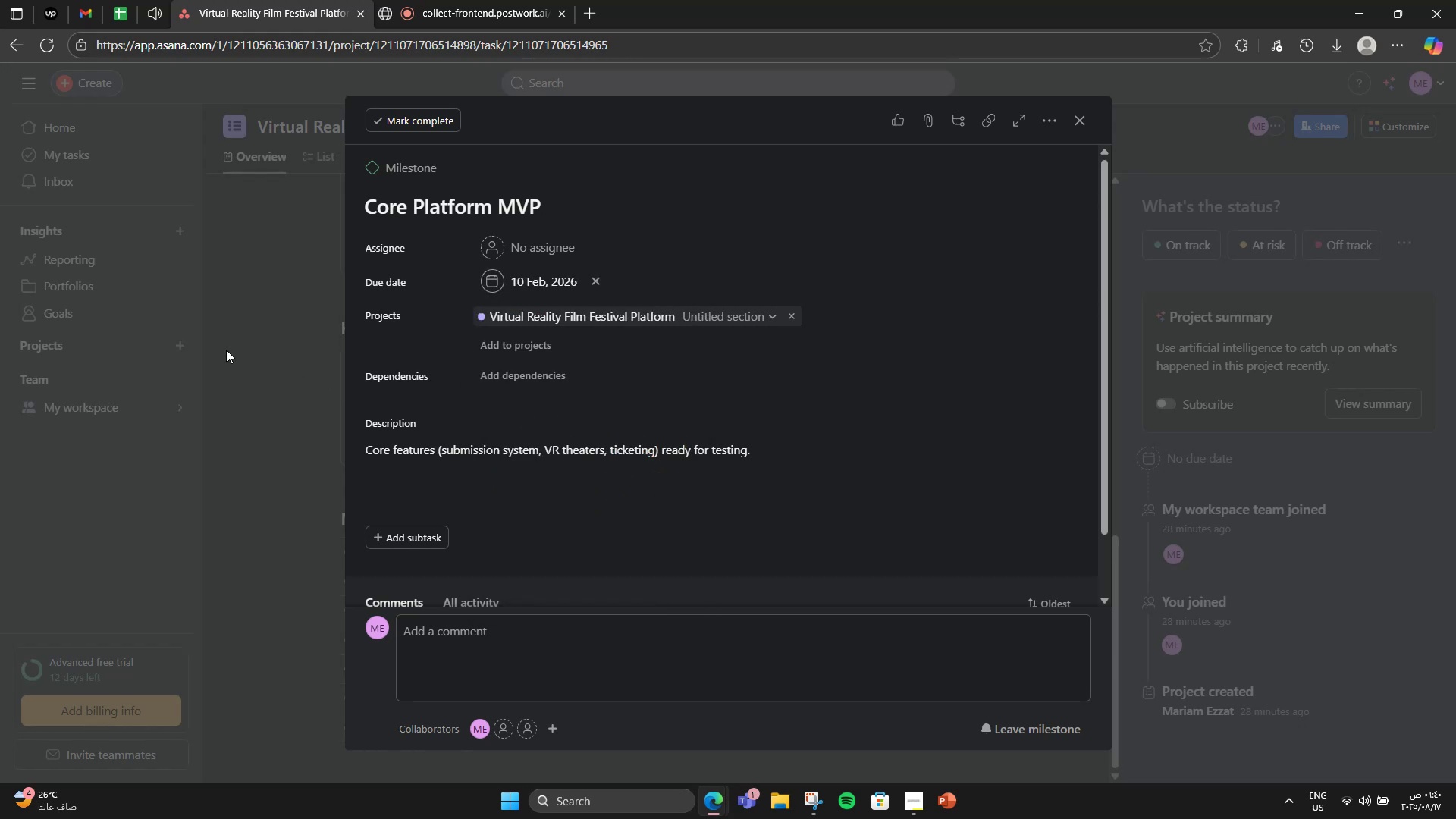 
left_click([226, 350])
 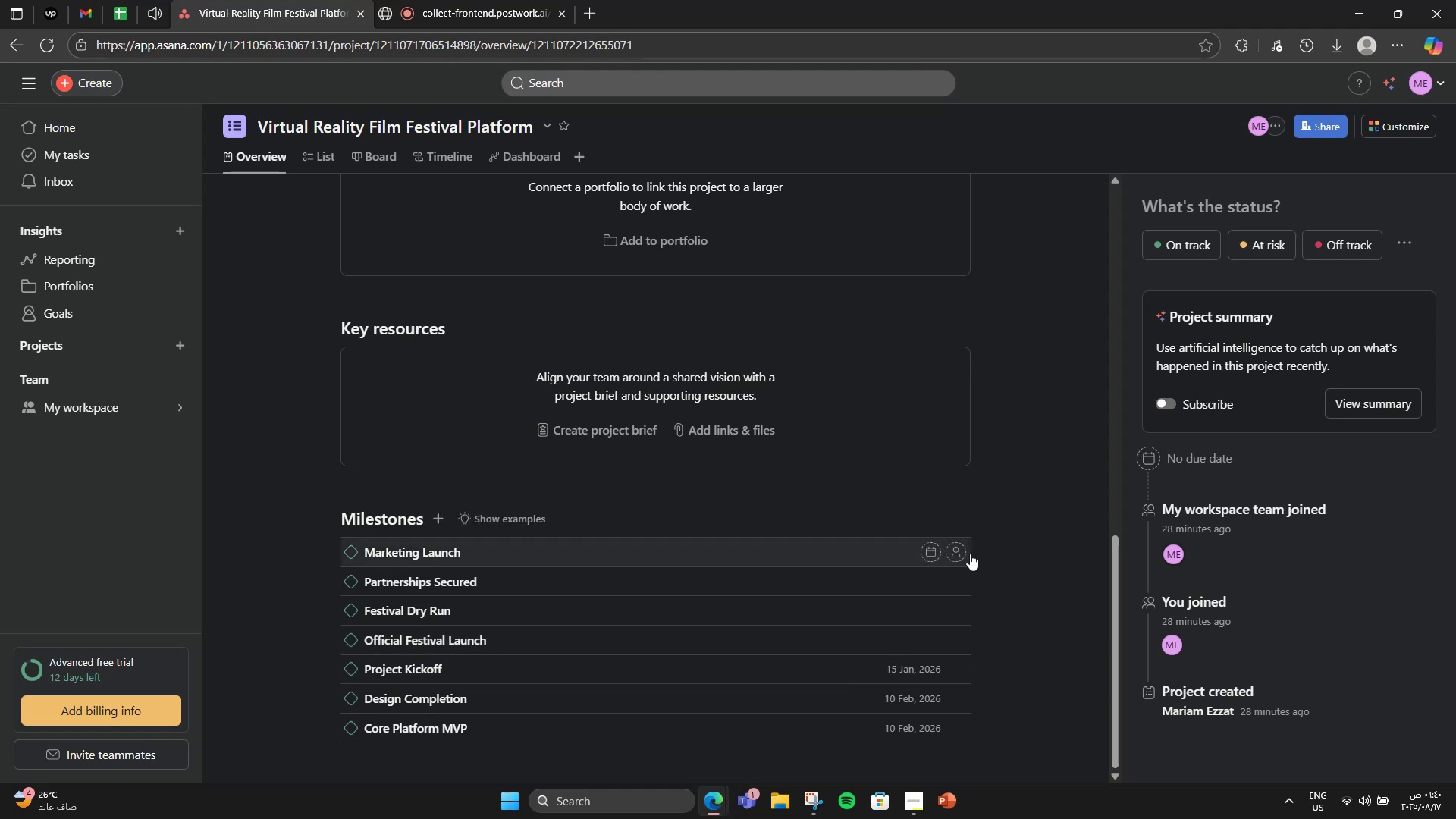 
wait(6.56)
 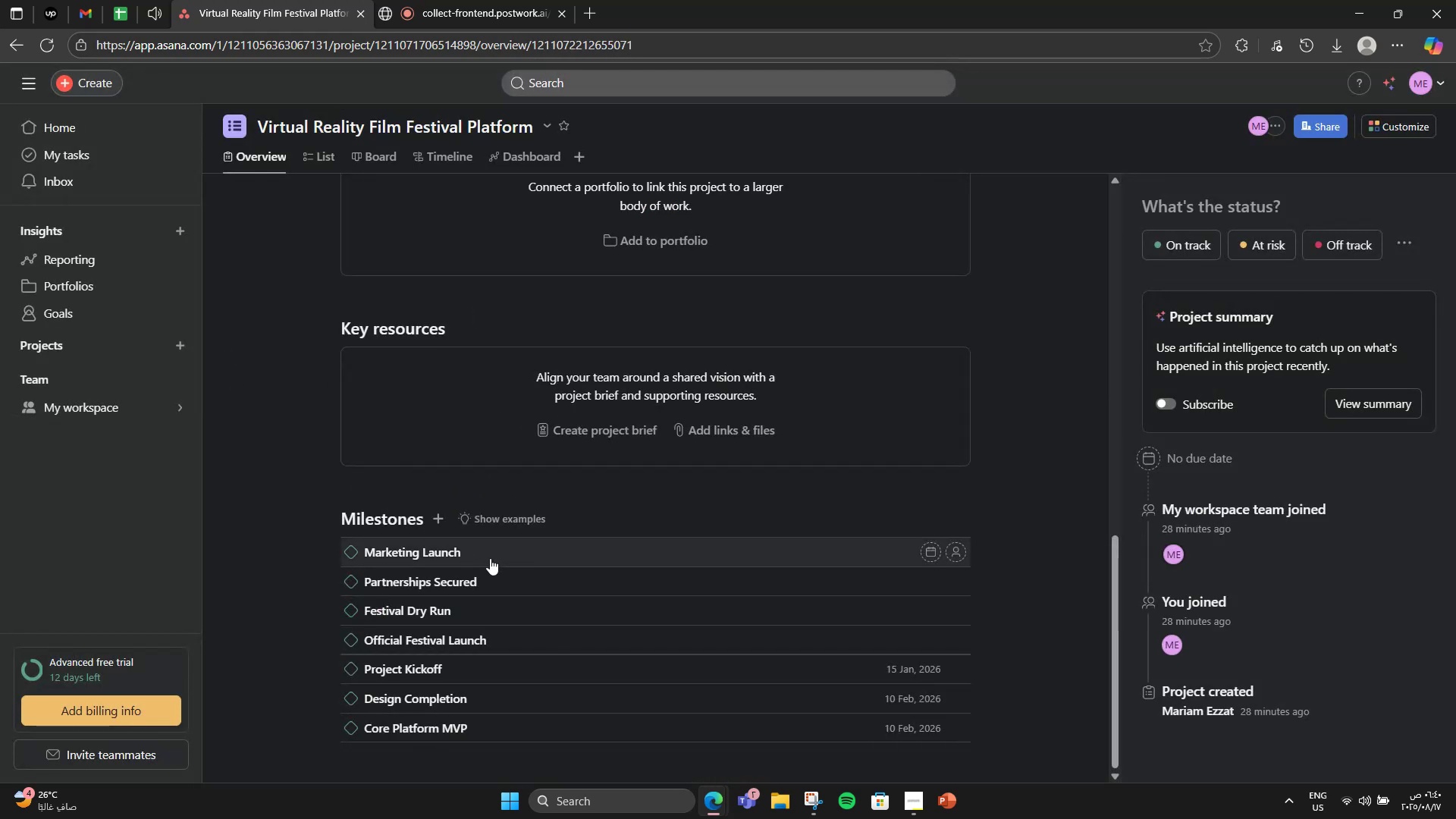 
left_click([815, 540])
 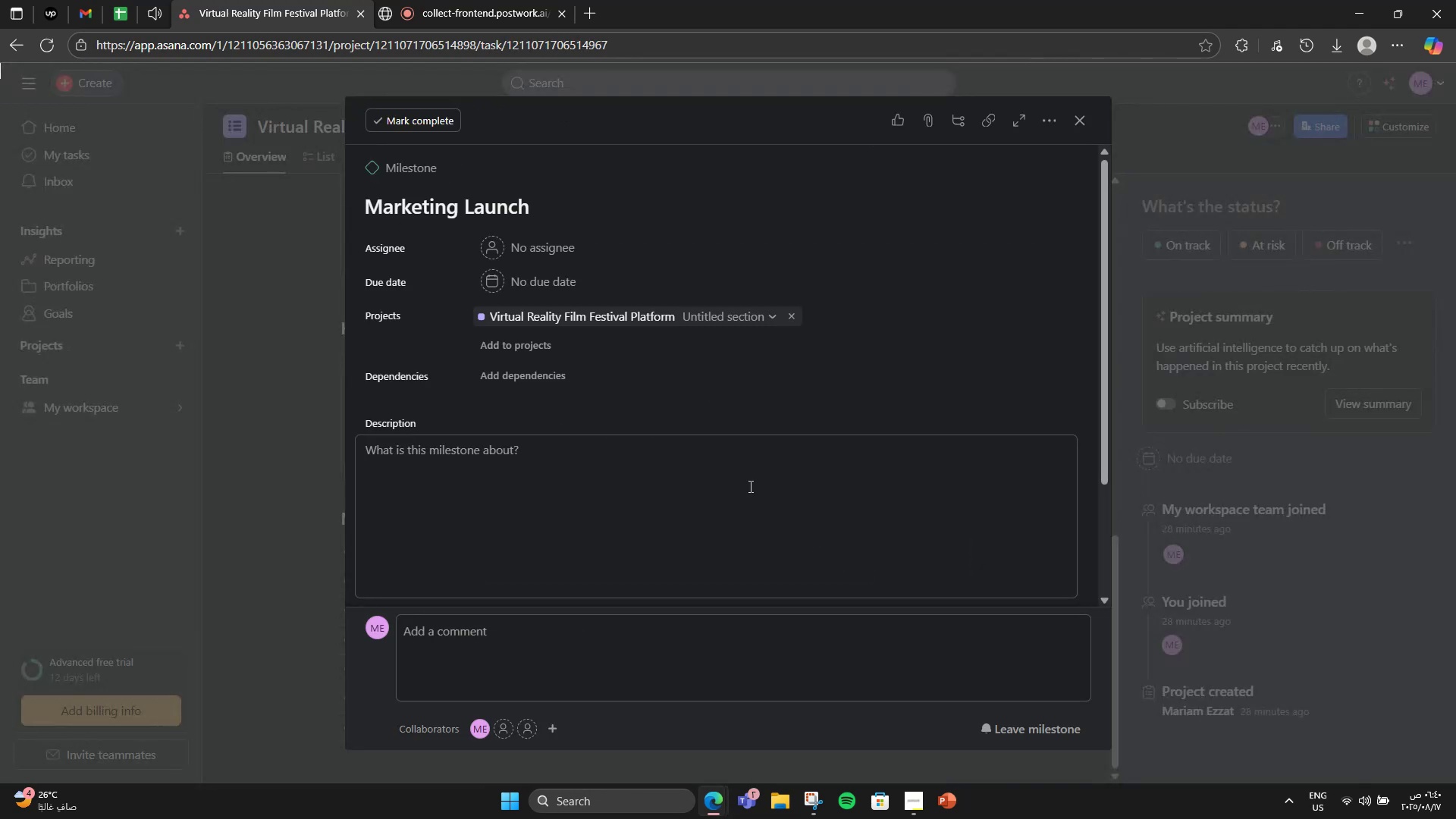 
left_click([744, 483])
 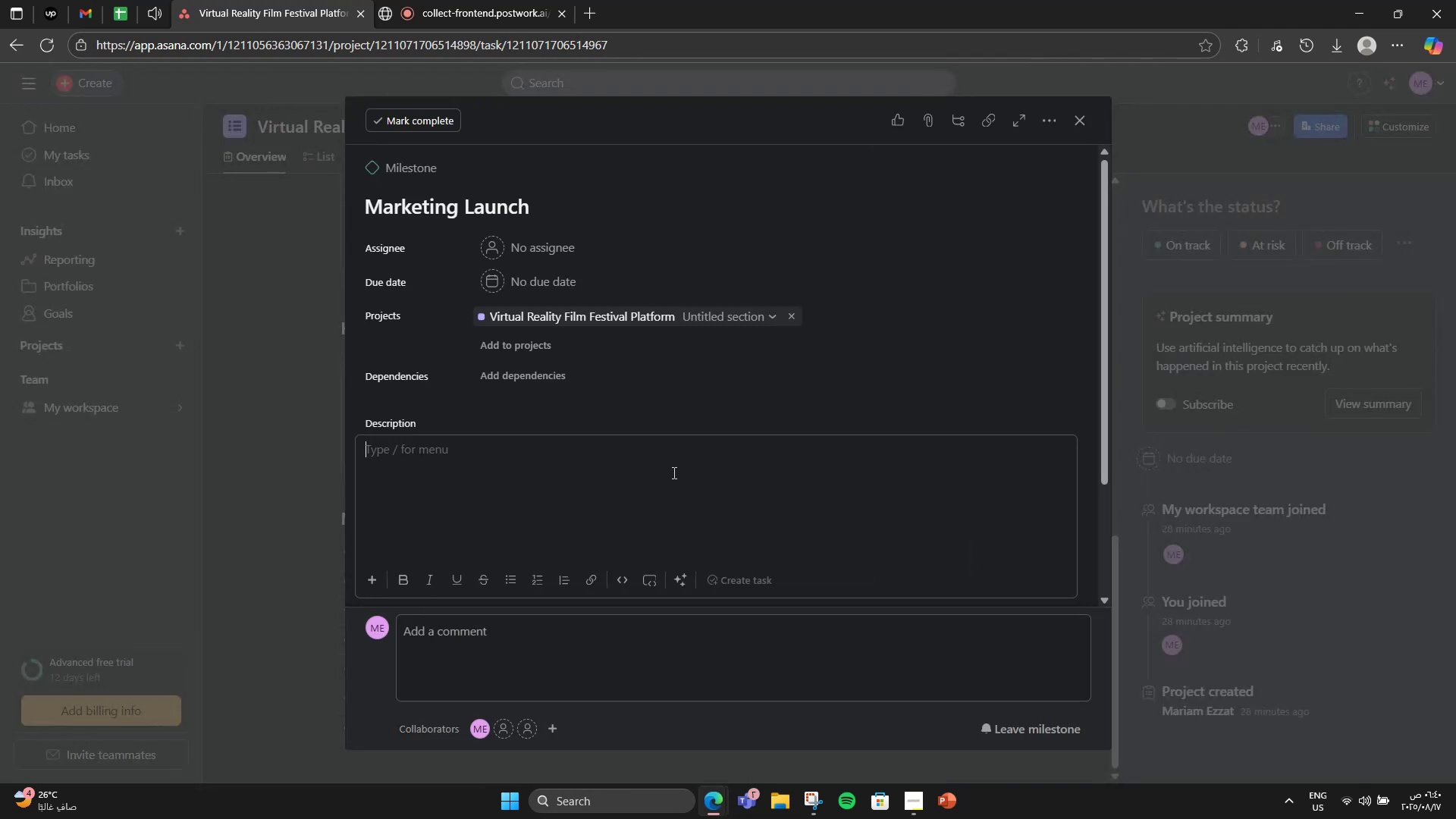 
wait(5.87)
 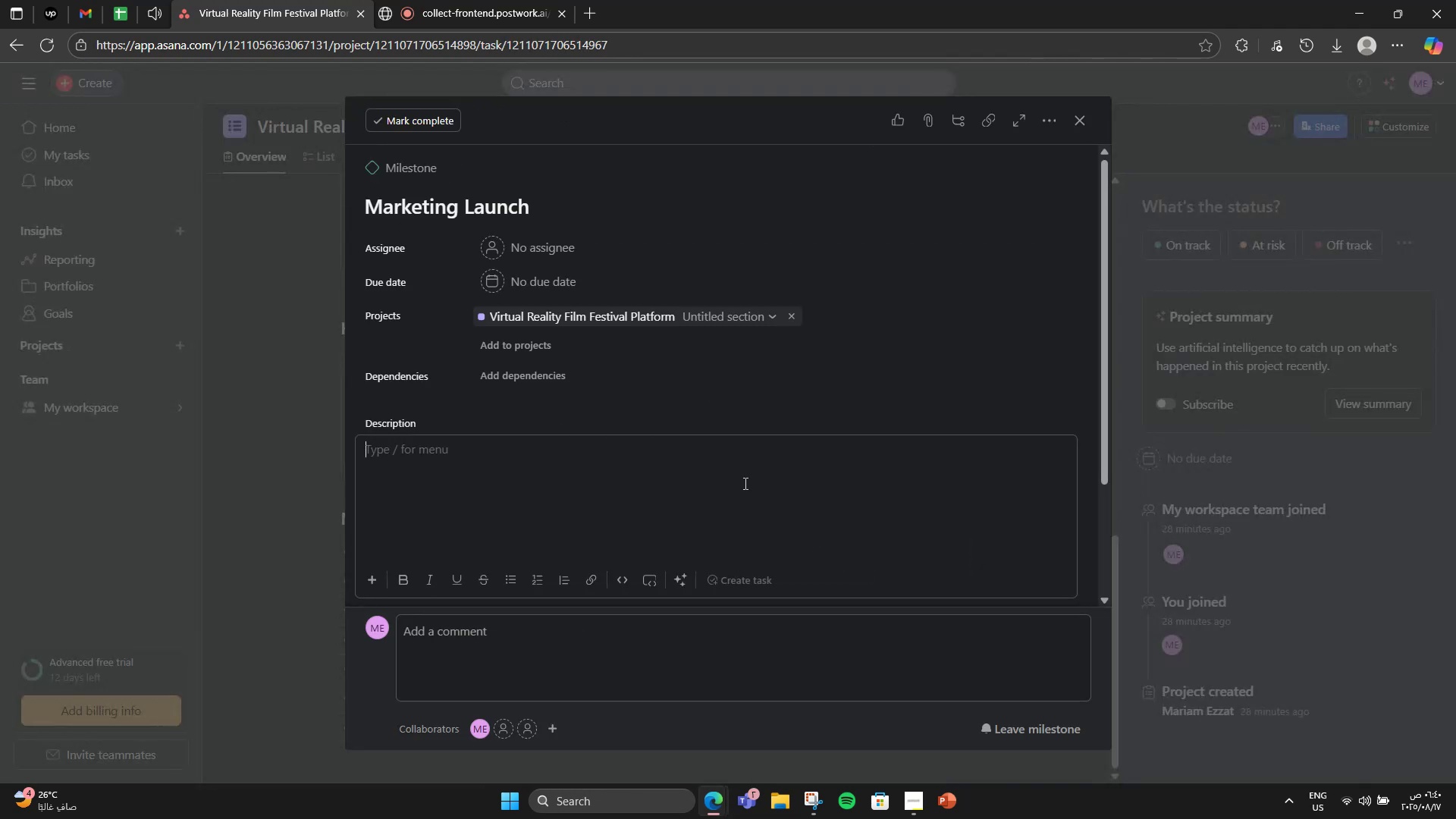 
type(Market)
 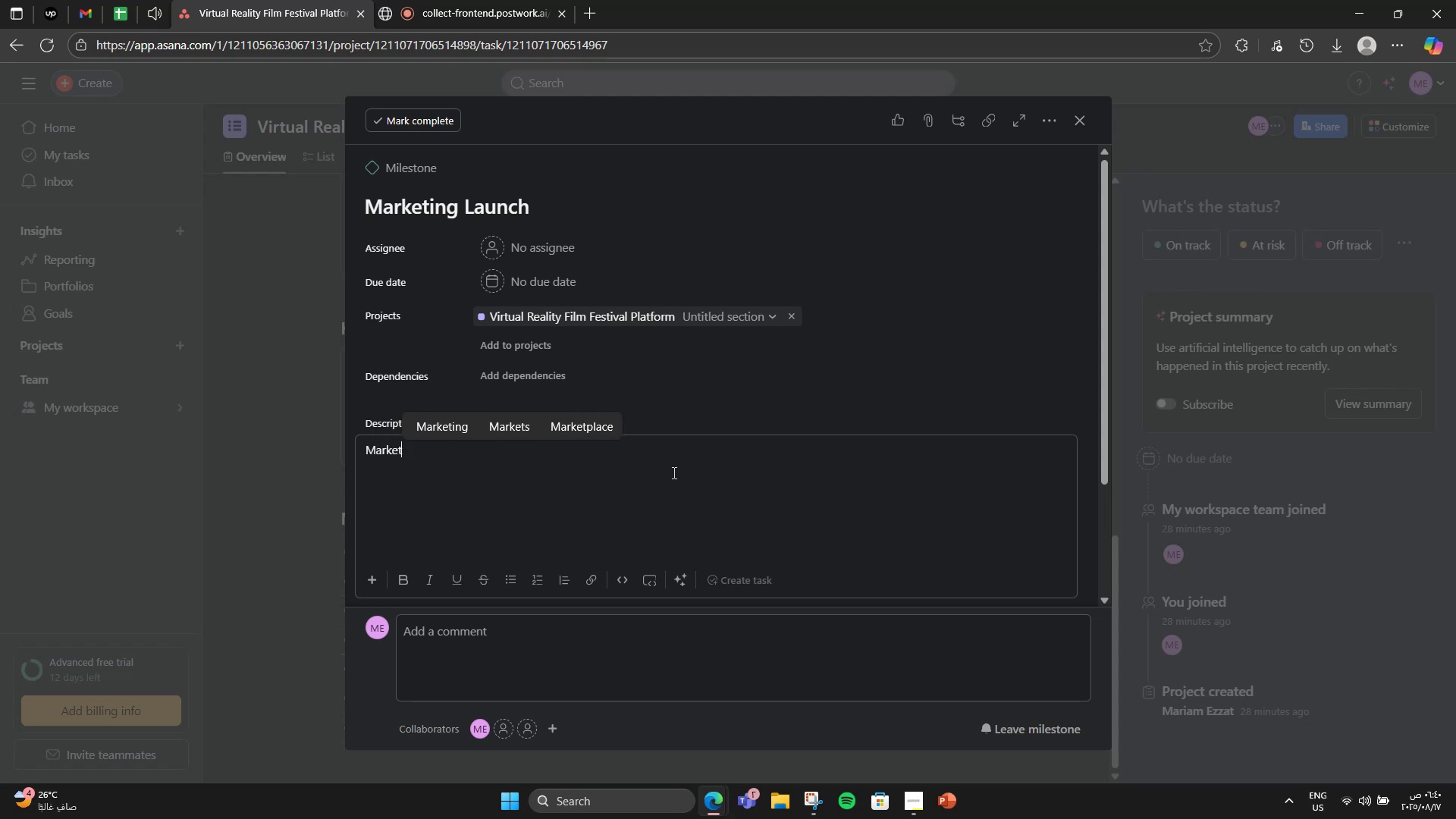 
type(o)
key(Backspace)
type(ing campaign kickoff with landing page )
key(Backspace)
type(, teasers)
 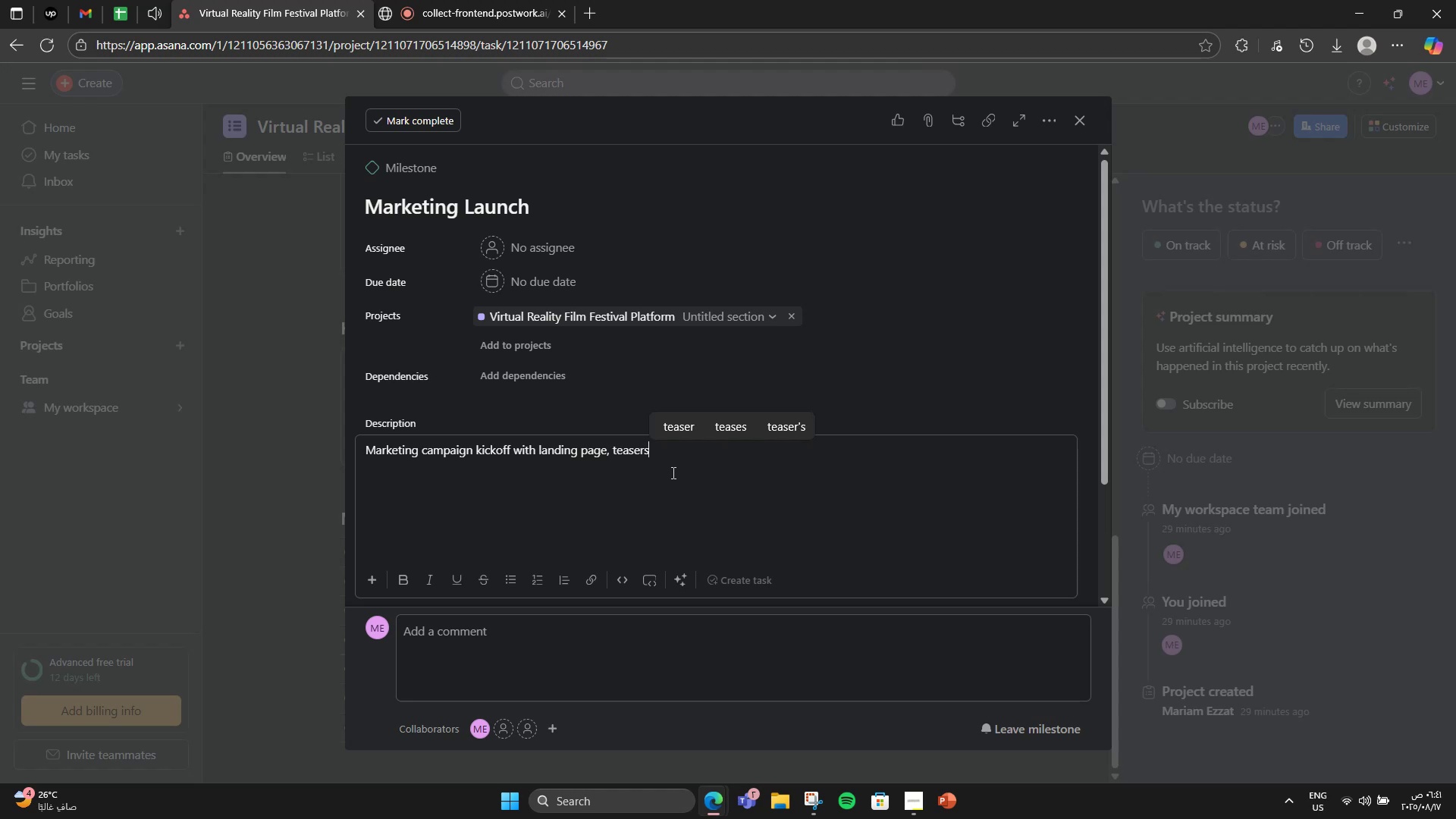 
type(, and influerncer collabs)
 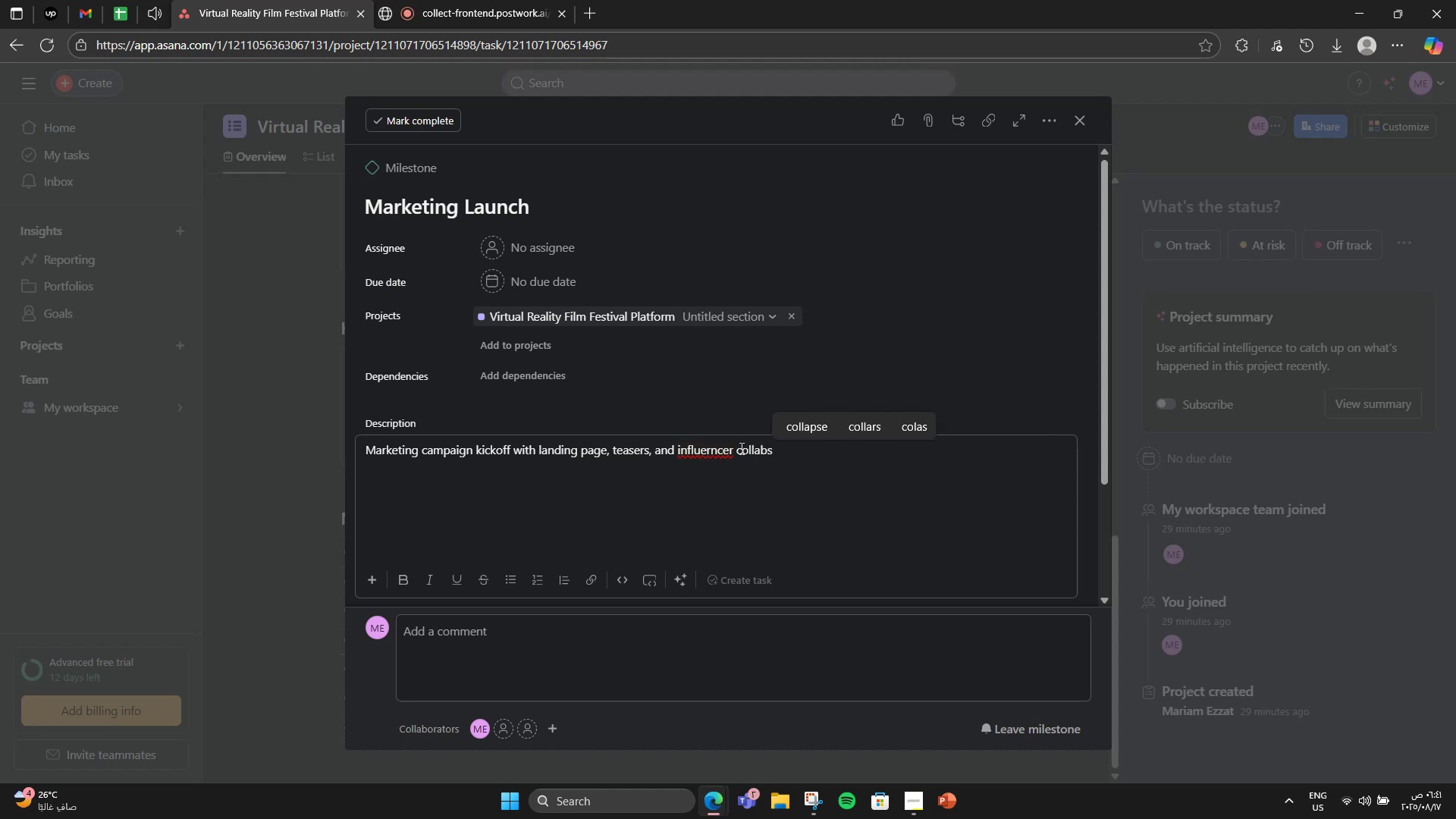 
right_click([725, 449])
 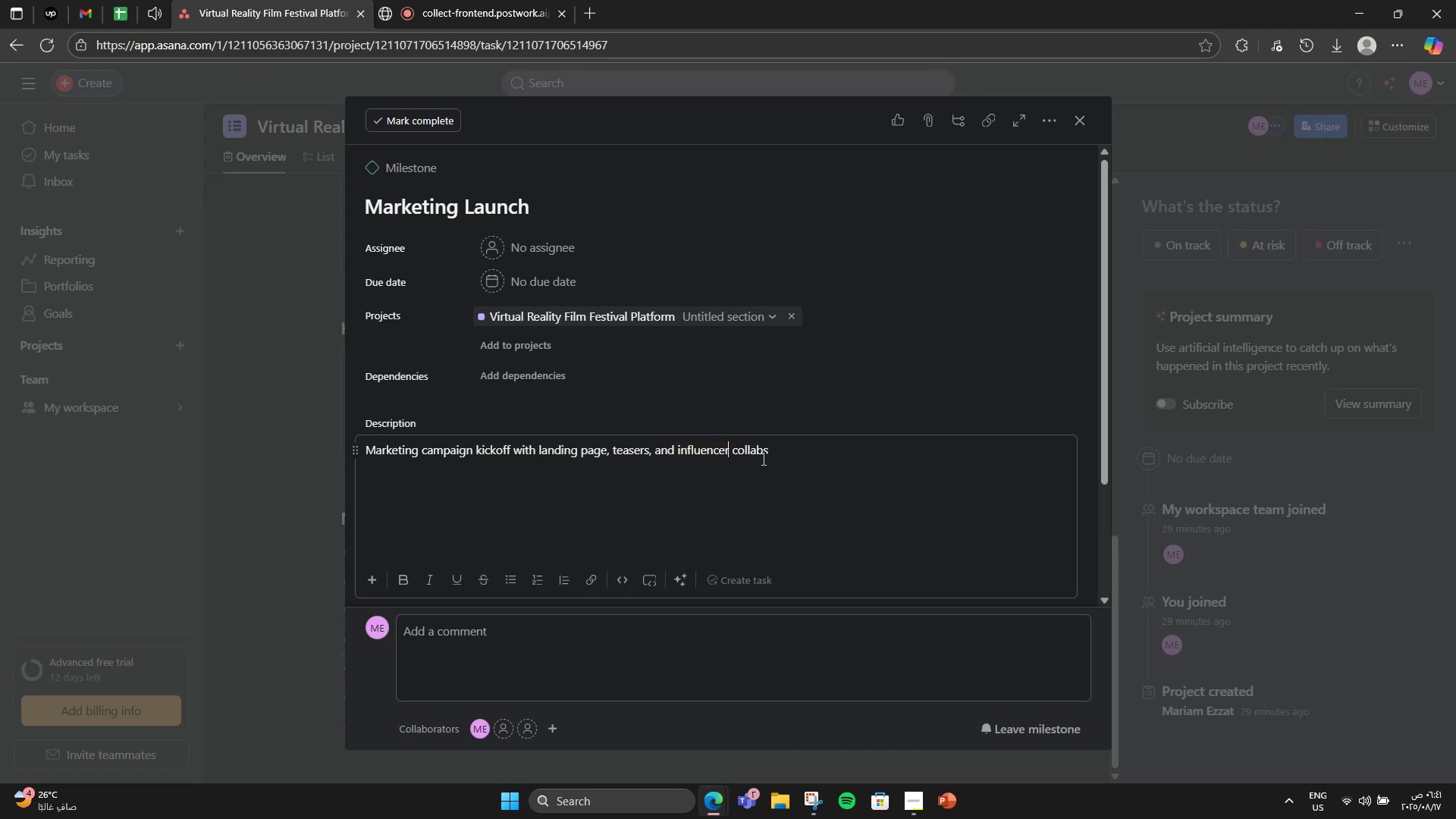 
double_click([823, 441])
 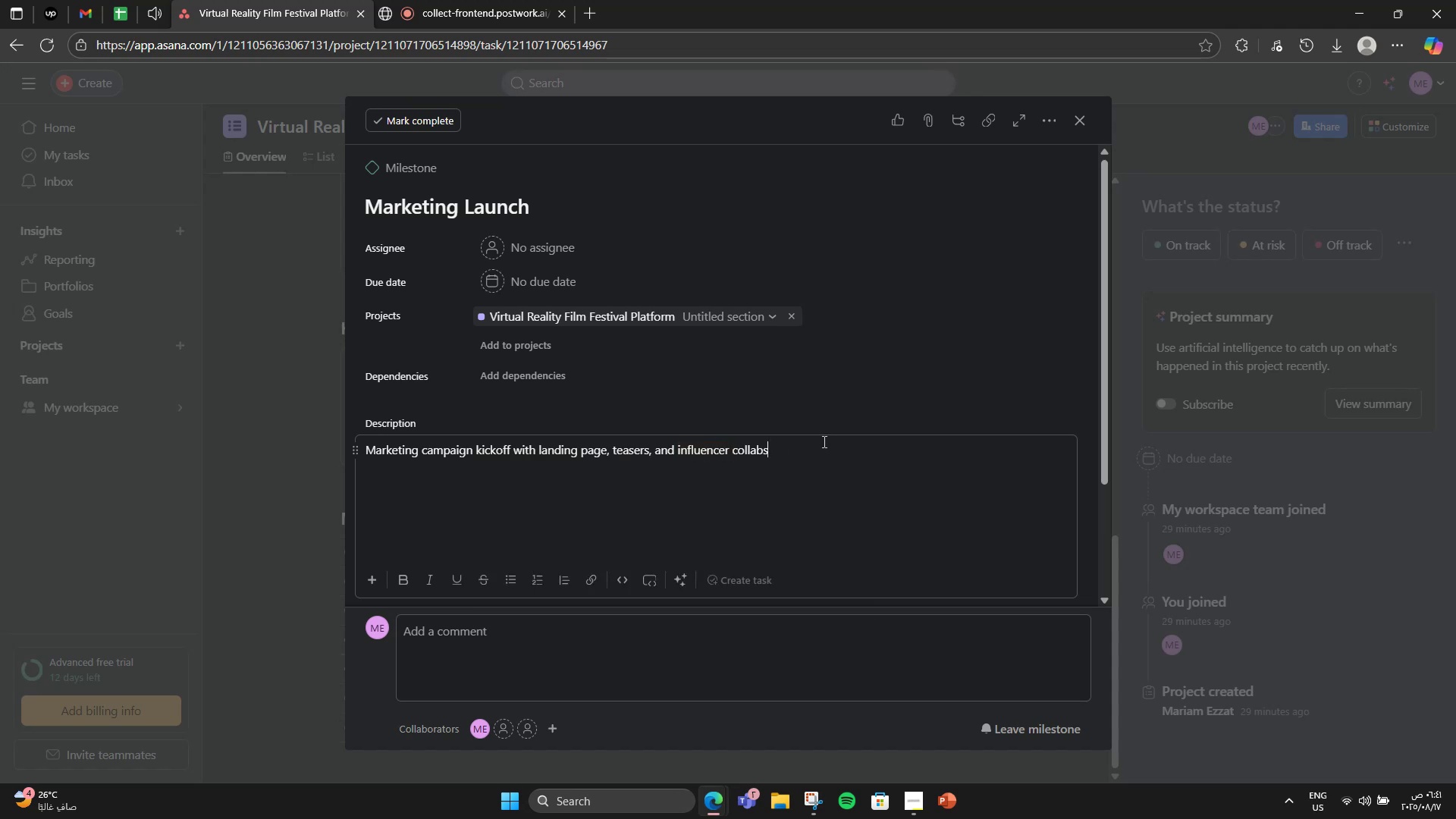 
key(Period)
 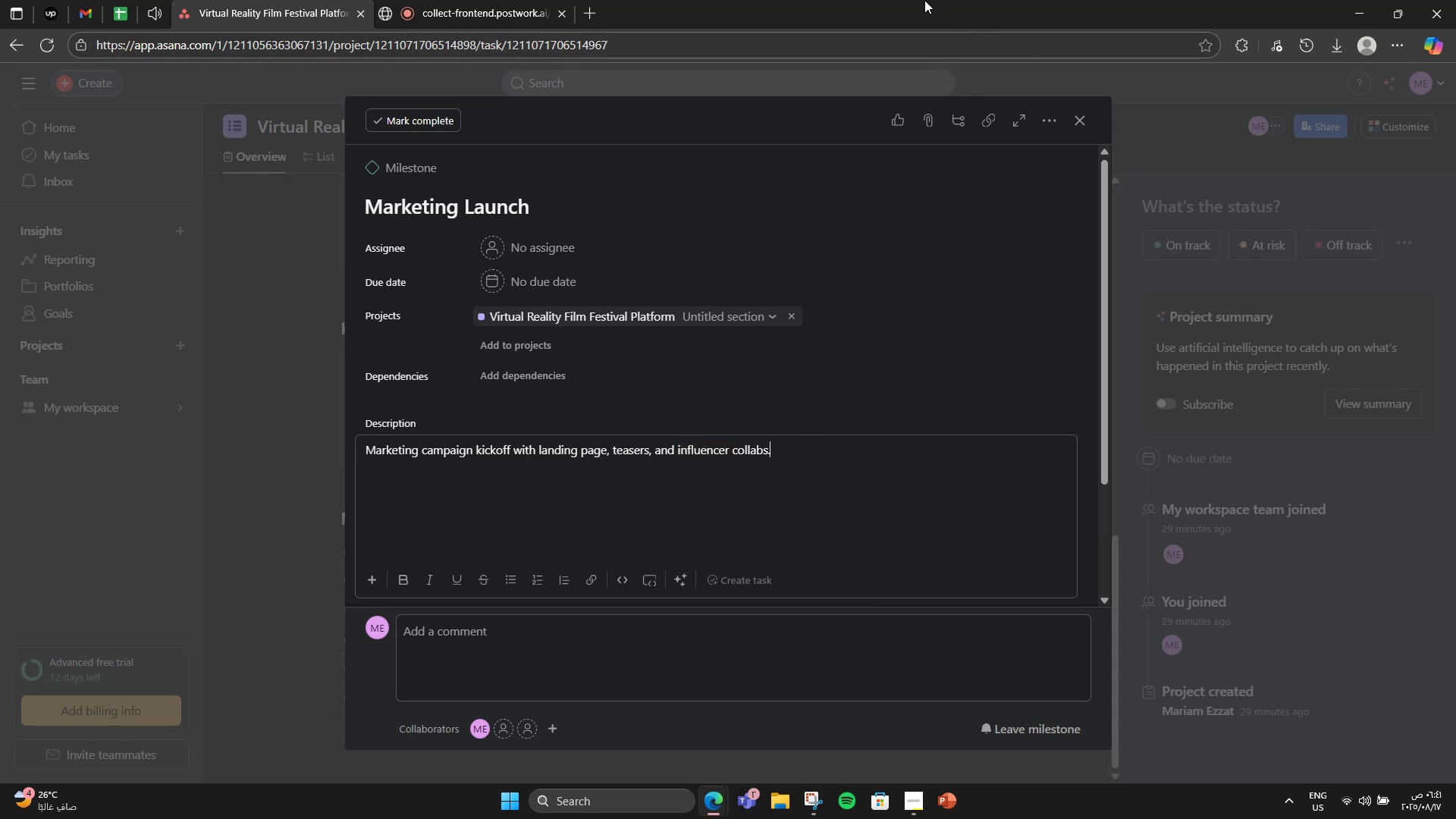 
wait(5.88)
 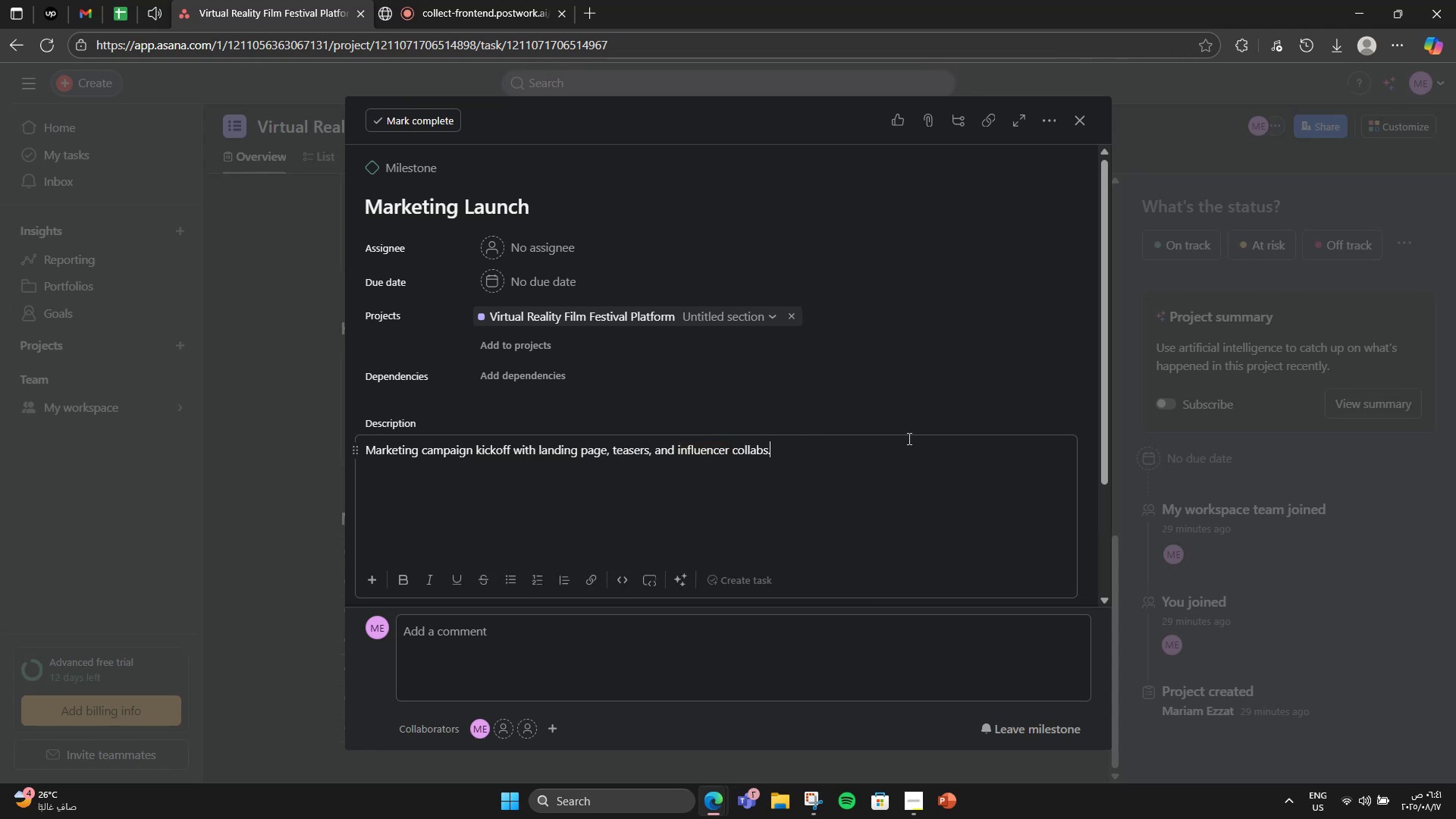 
left_click([561, 282])
 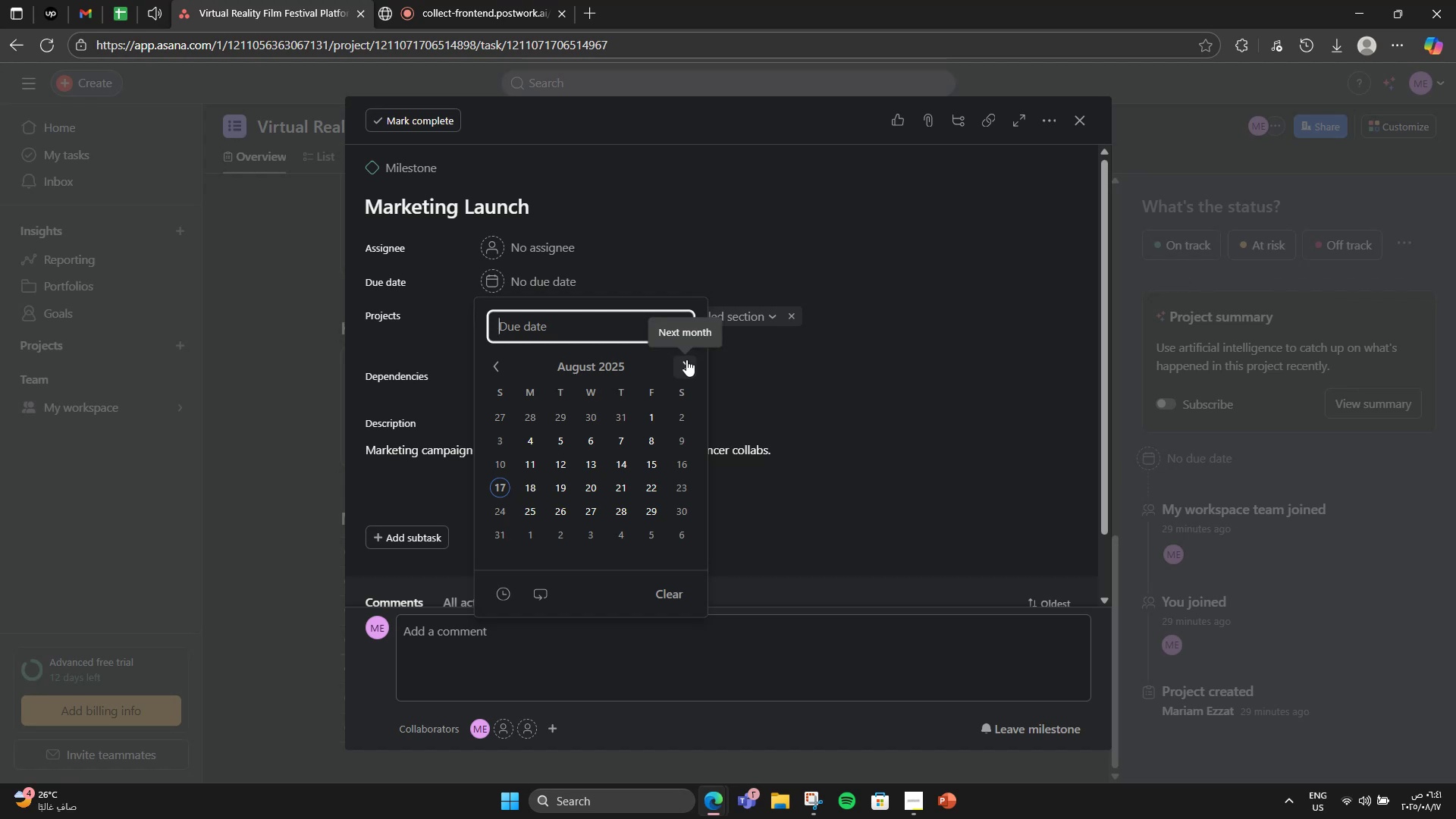 
wait(6.34)
 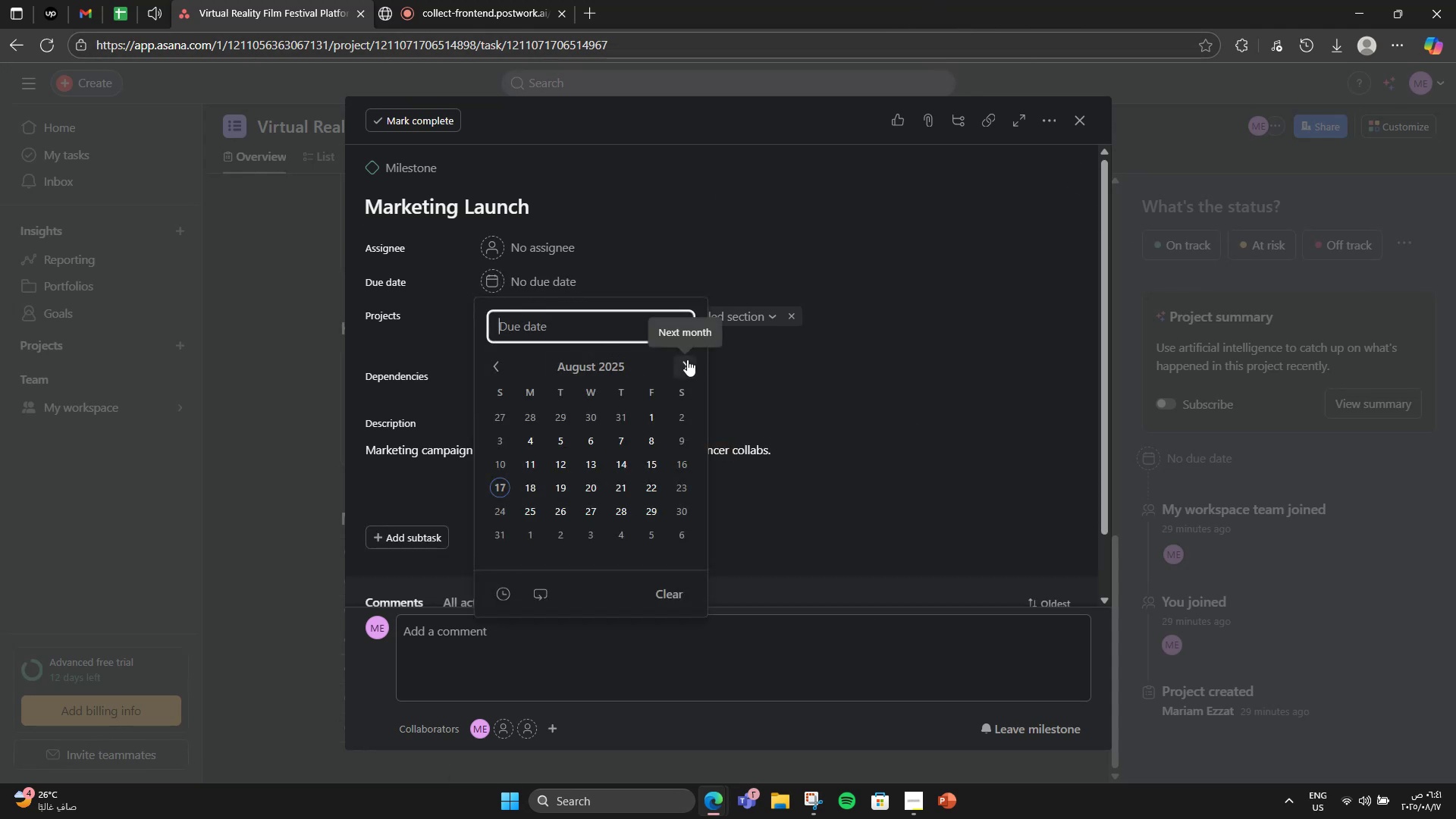 
double_click([686, 359])
 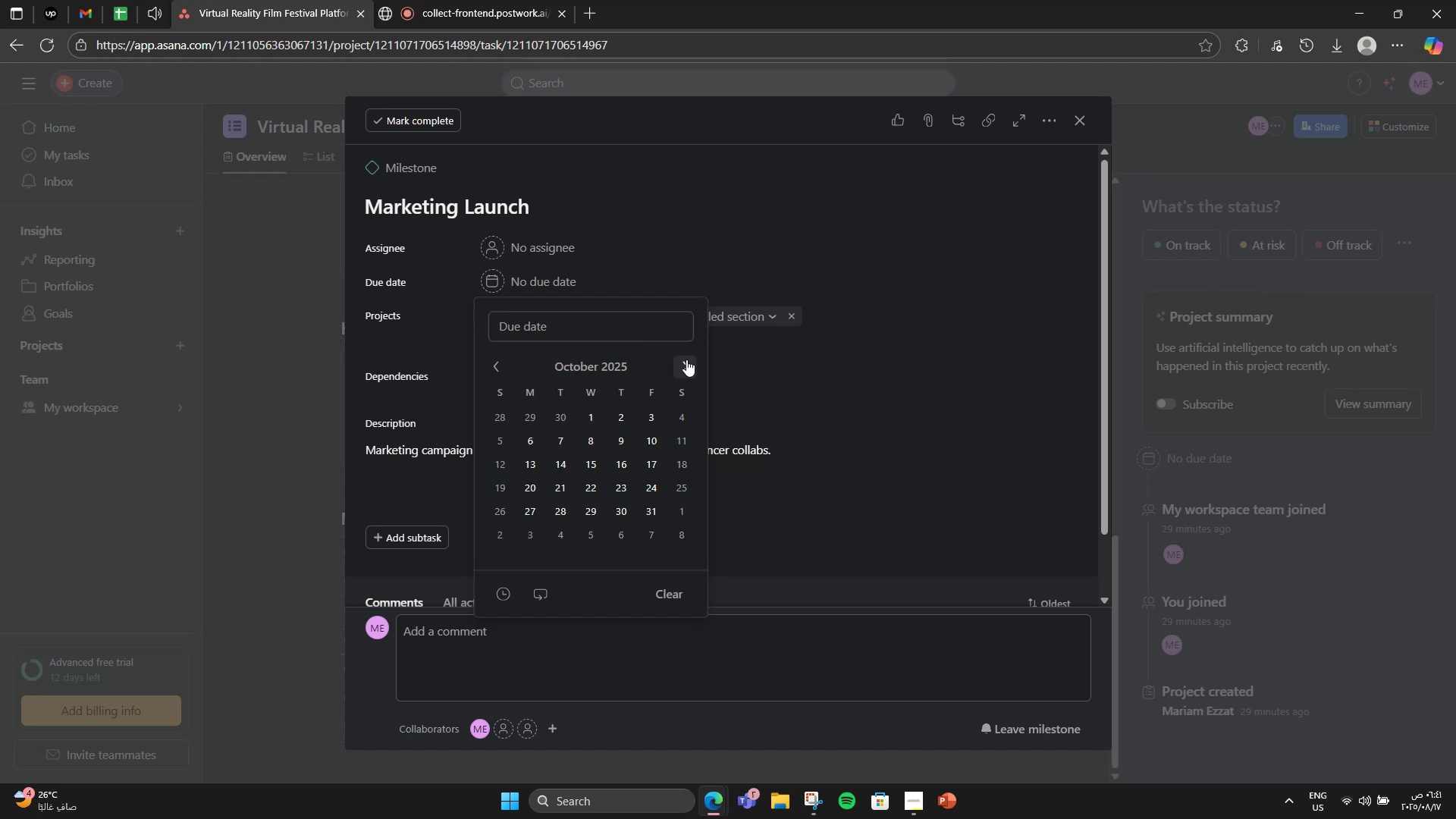 
triple_click([686, 359])
 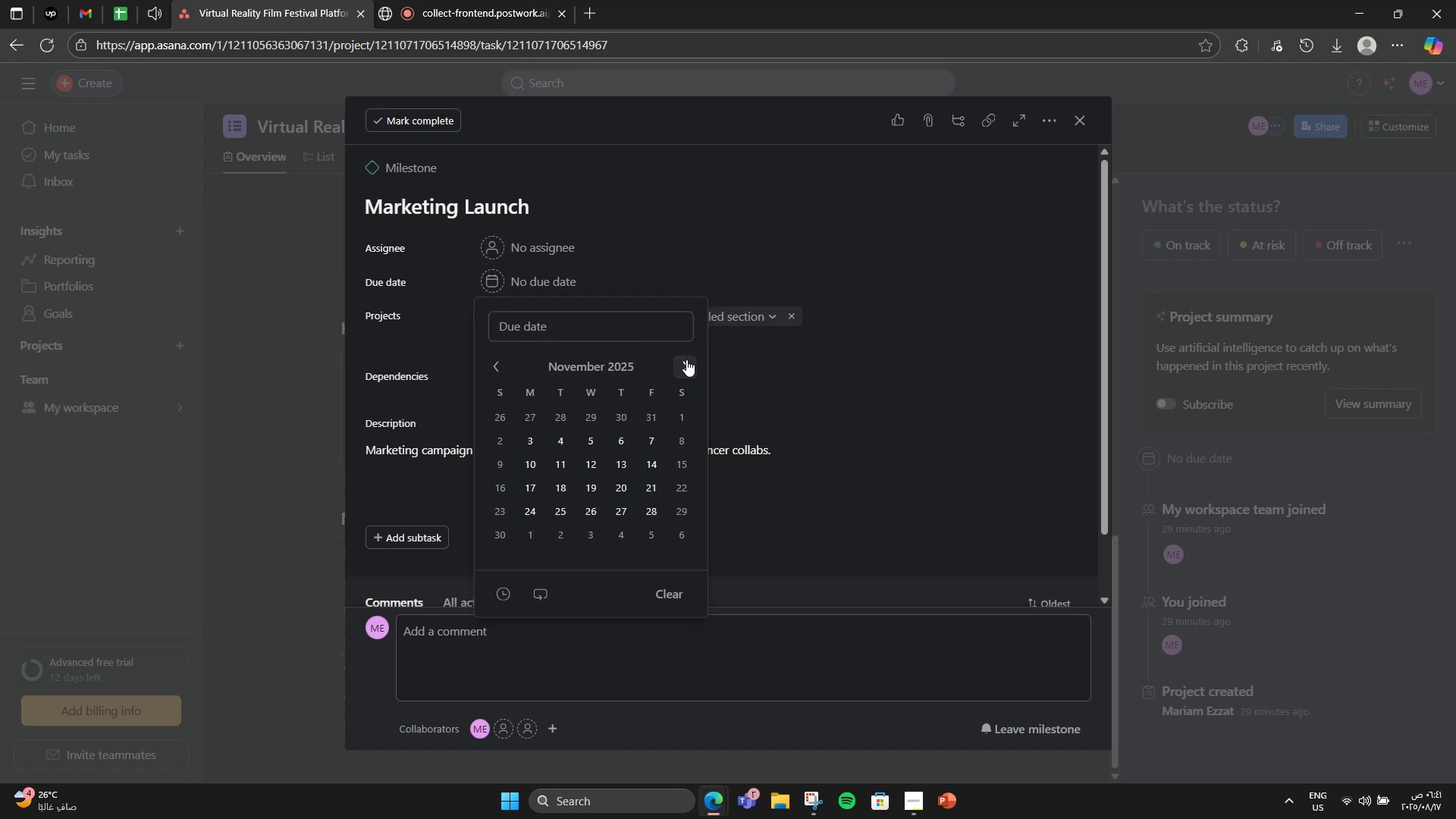 
triple_click([686, 359])
 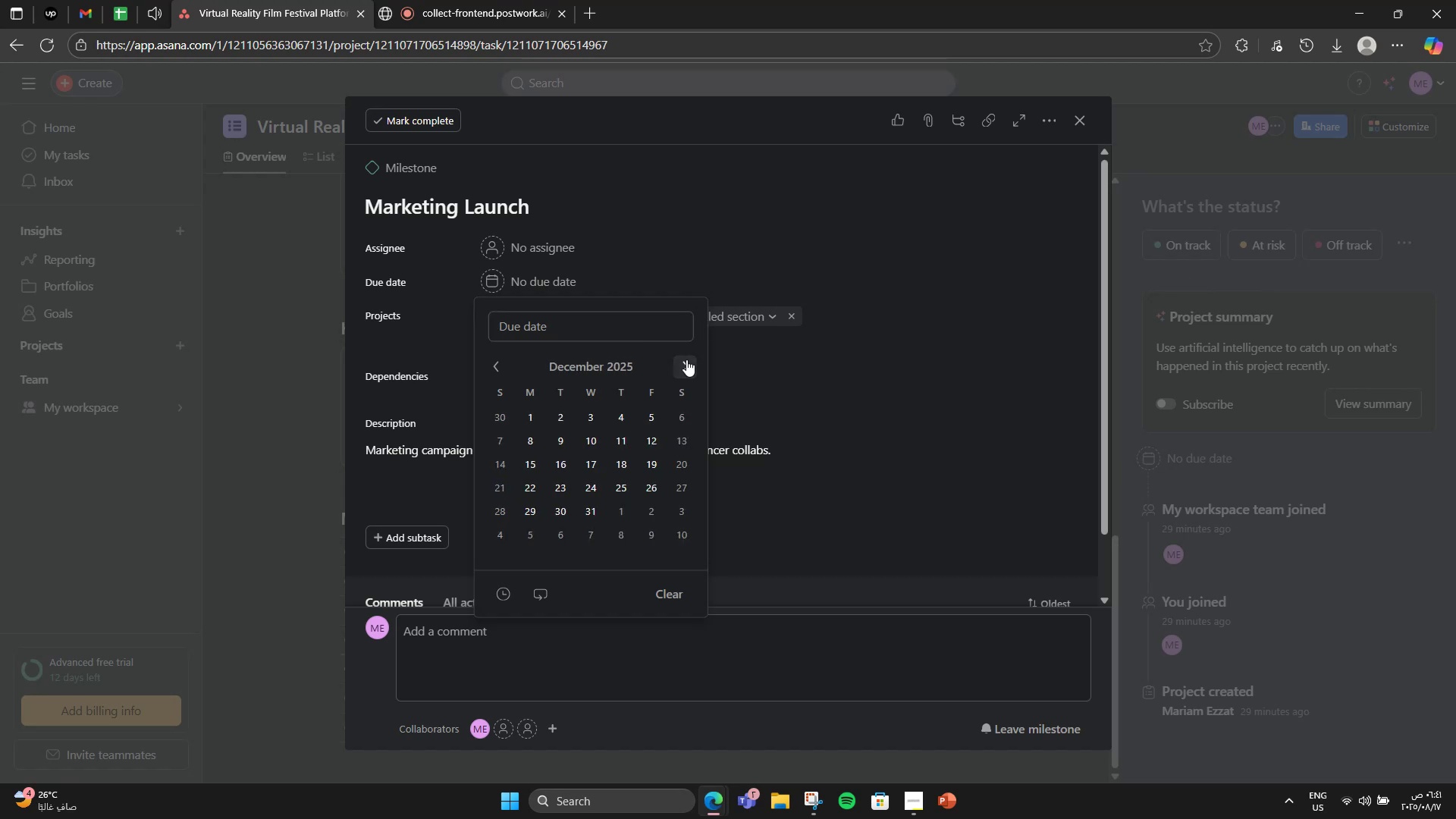 
triple_click([686, 359])
 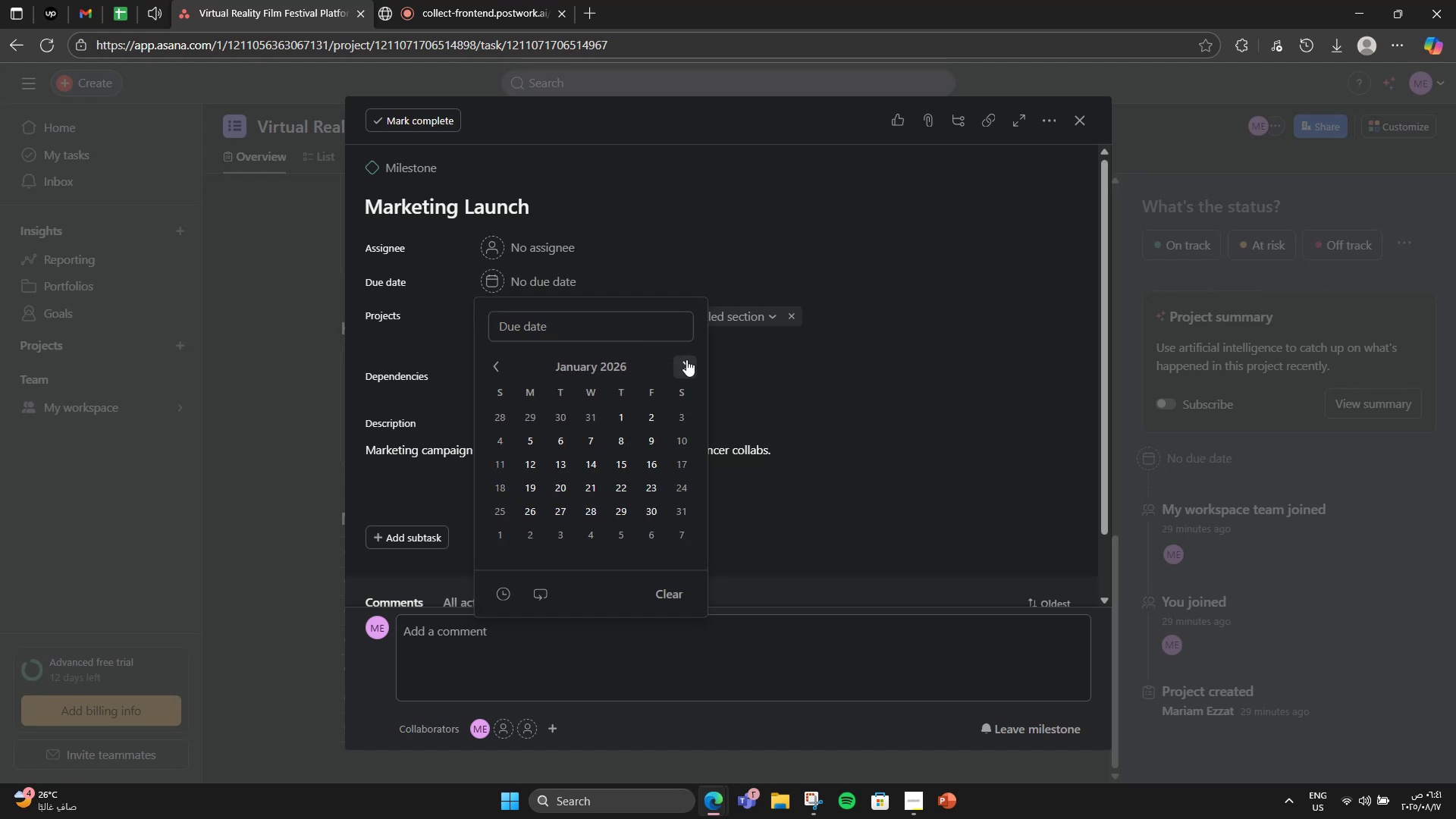 
triple_click([686, 359])
 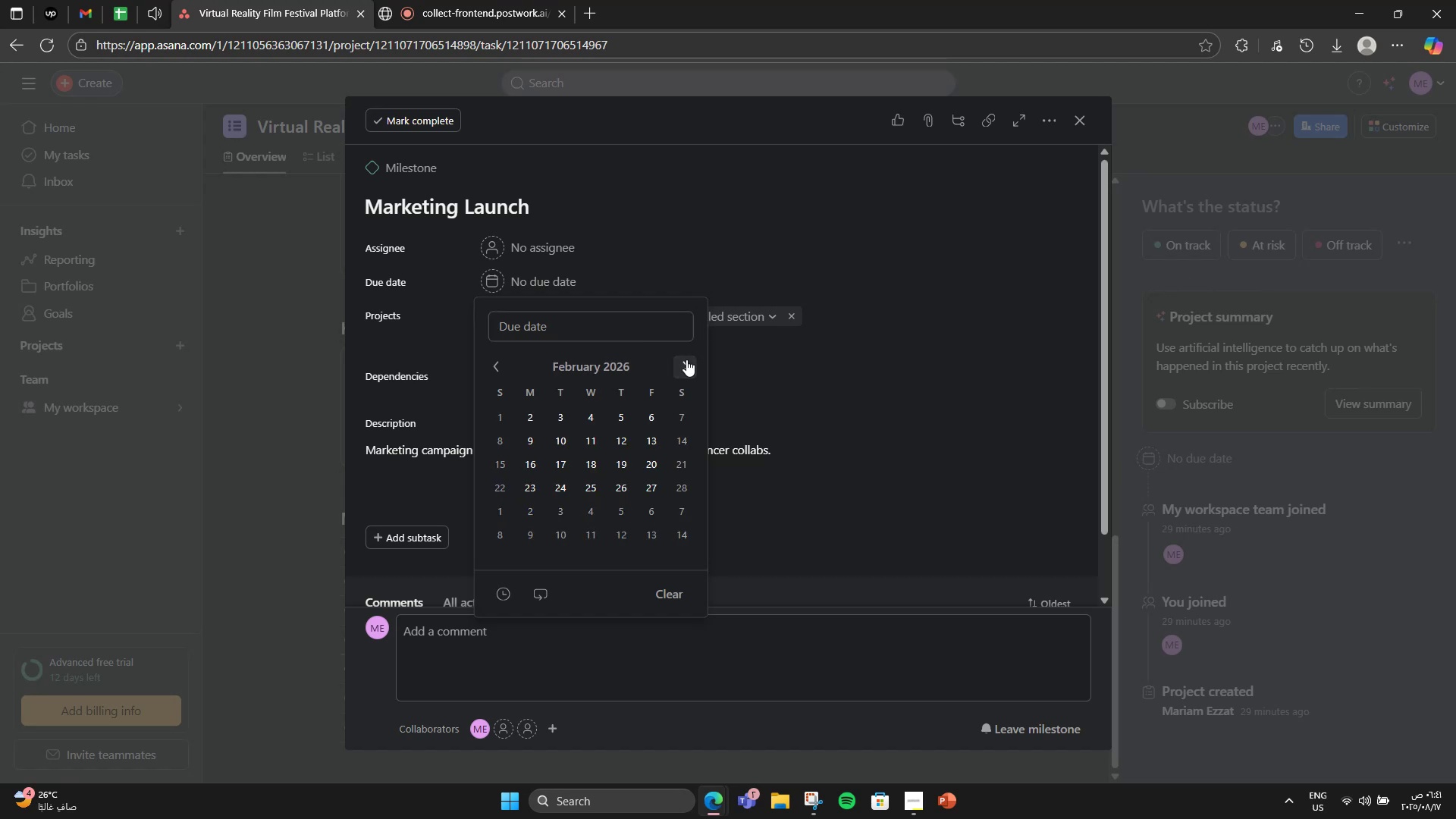 
triple_click([686, 359])
 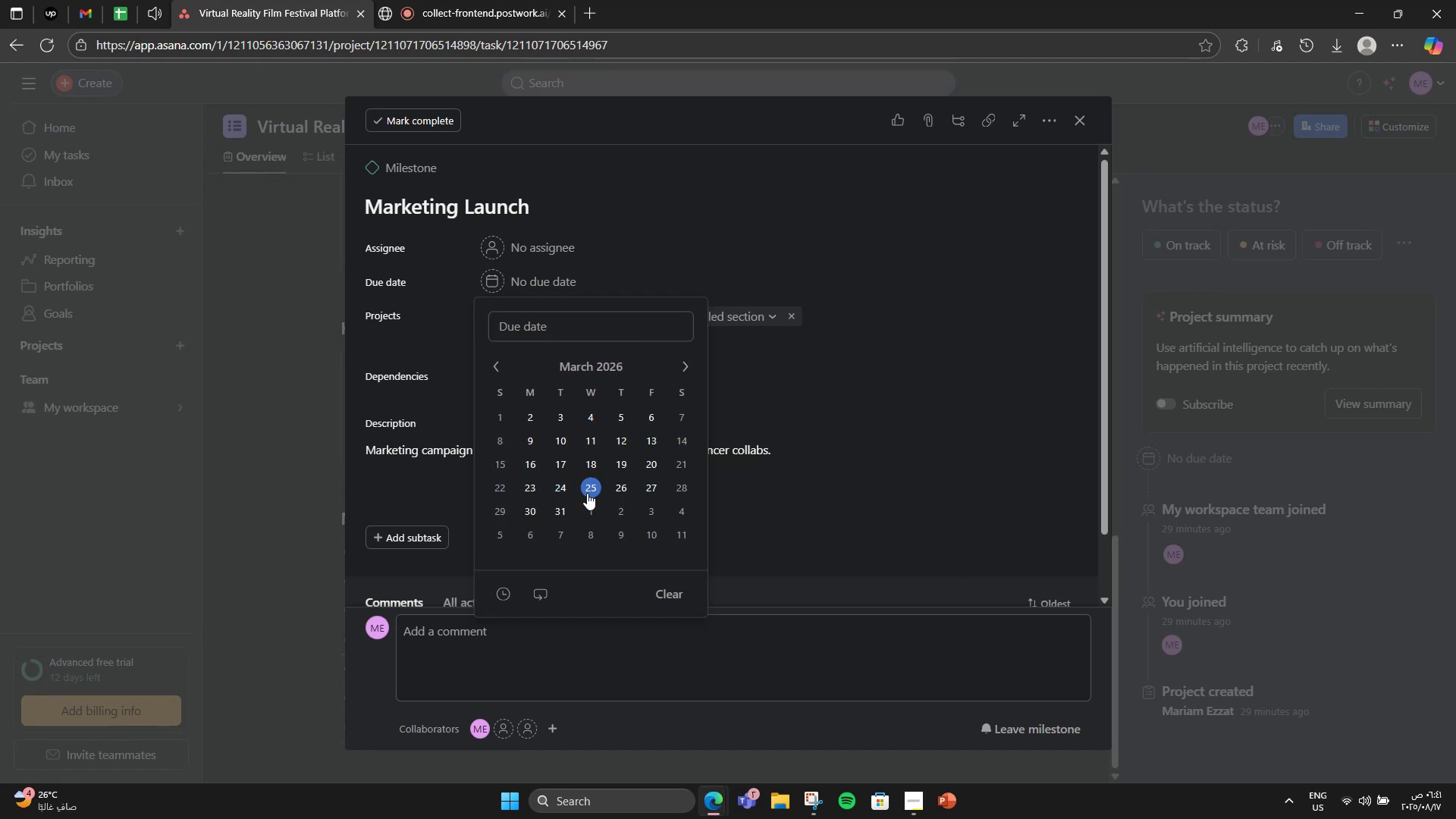 
double_click([789, 471])
 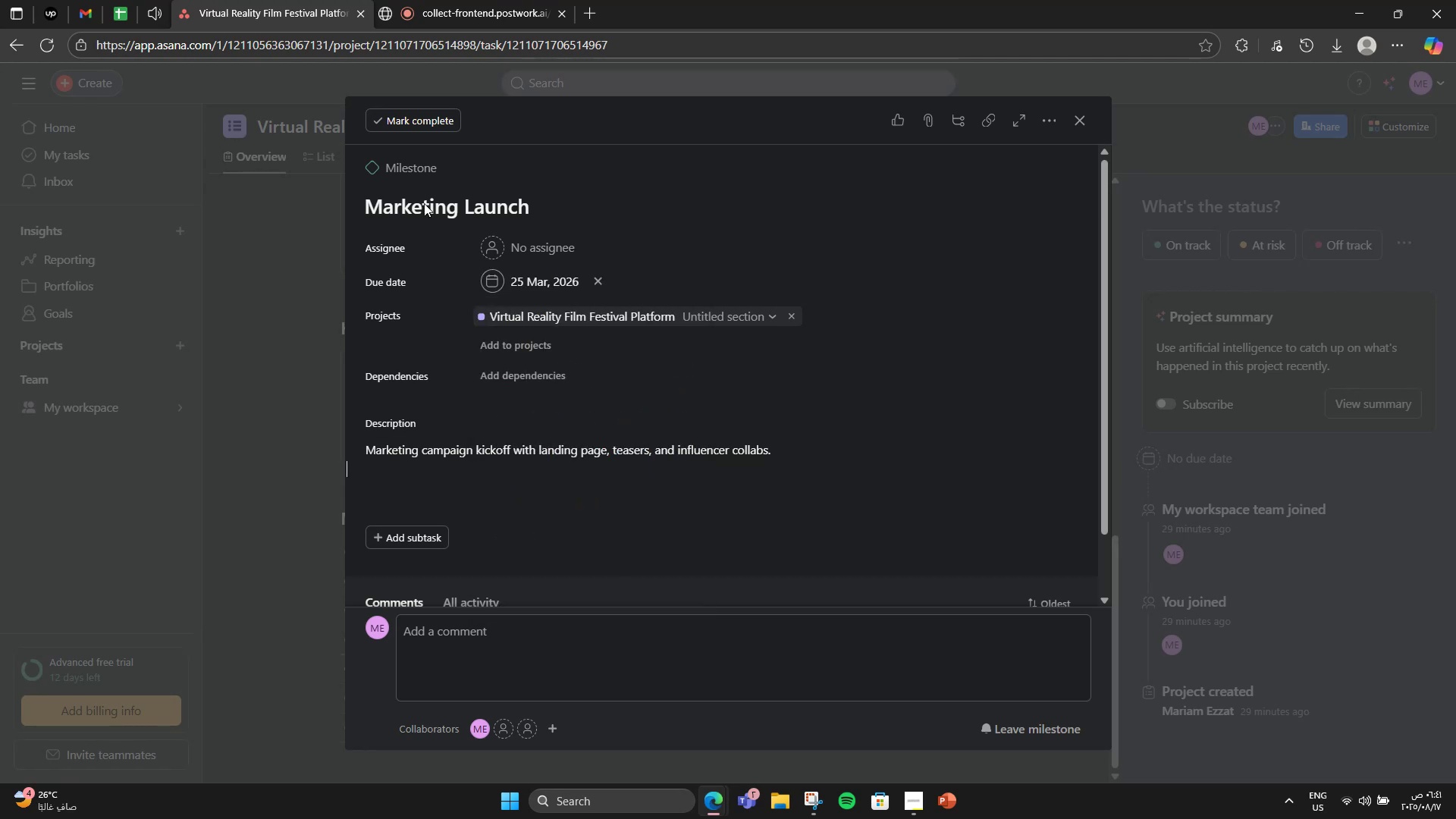 
left_click([1250, 98])
 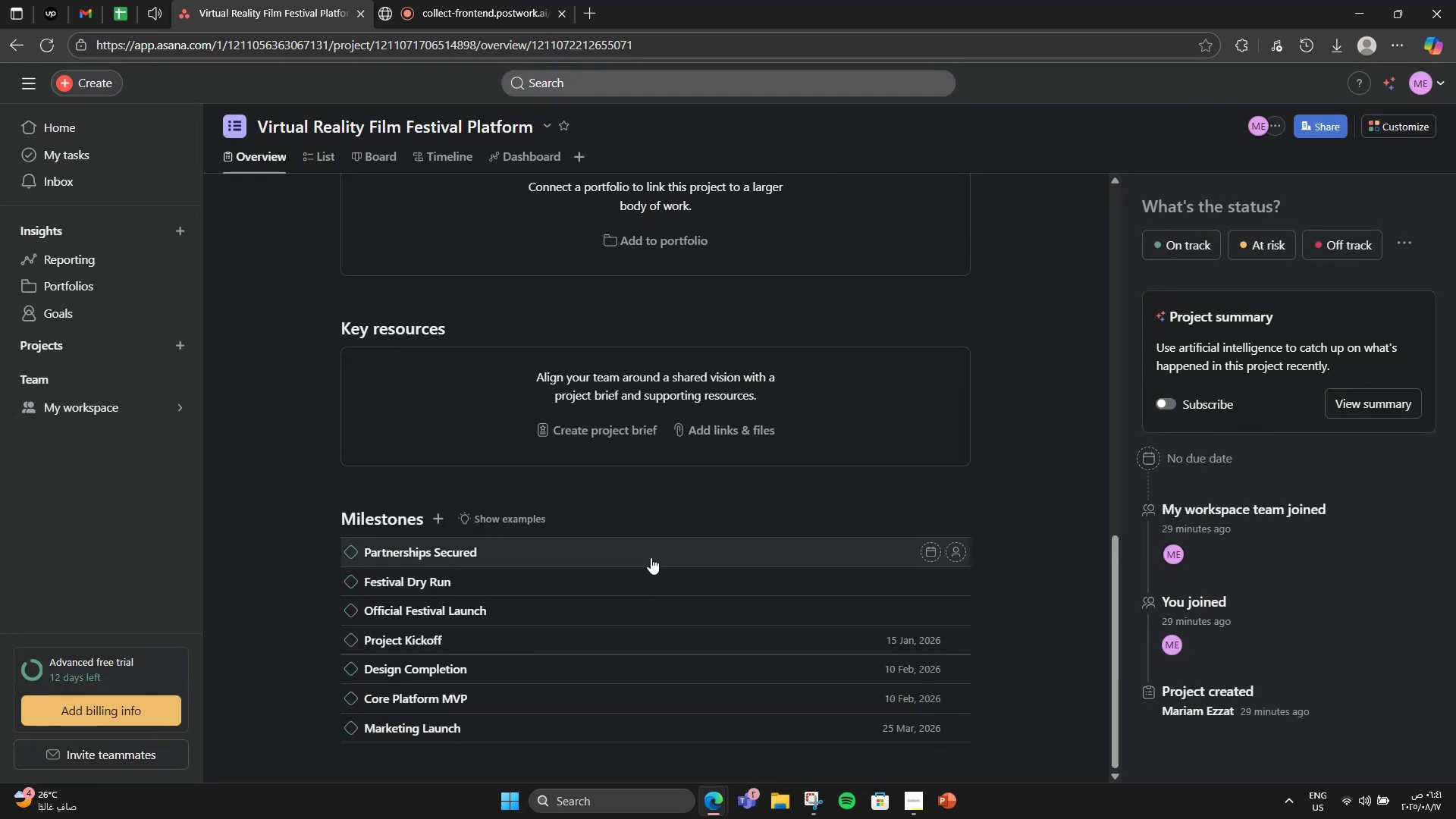 
left_click([651, 557])
 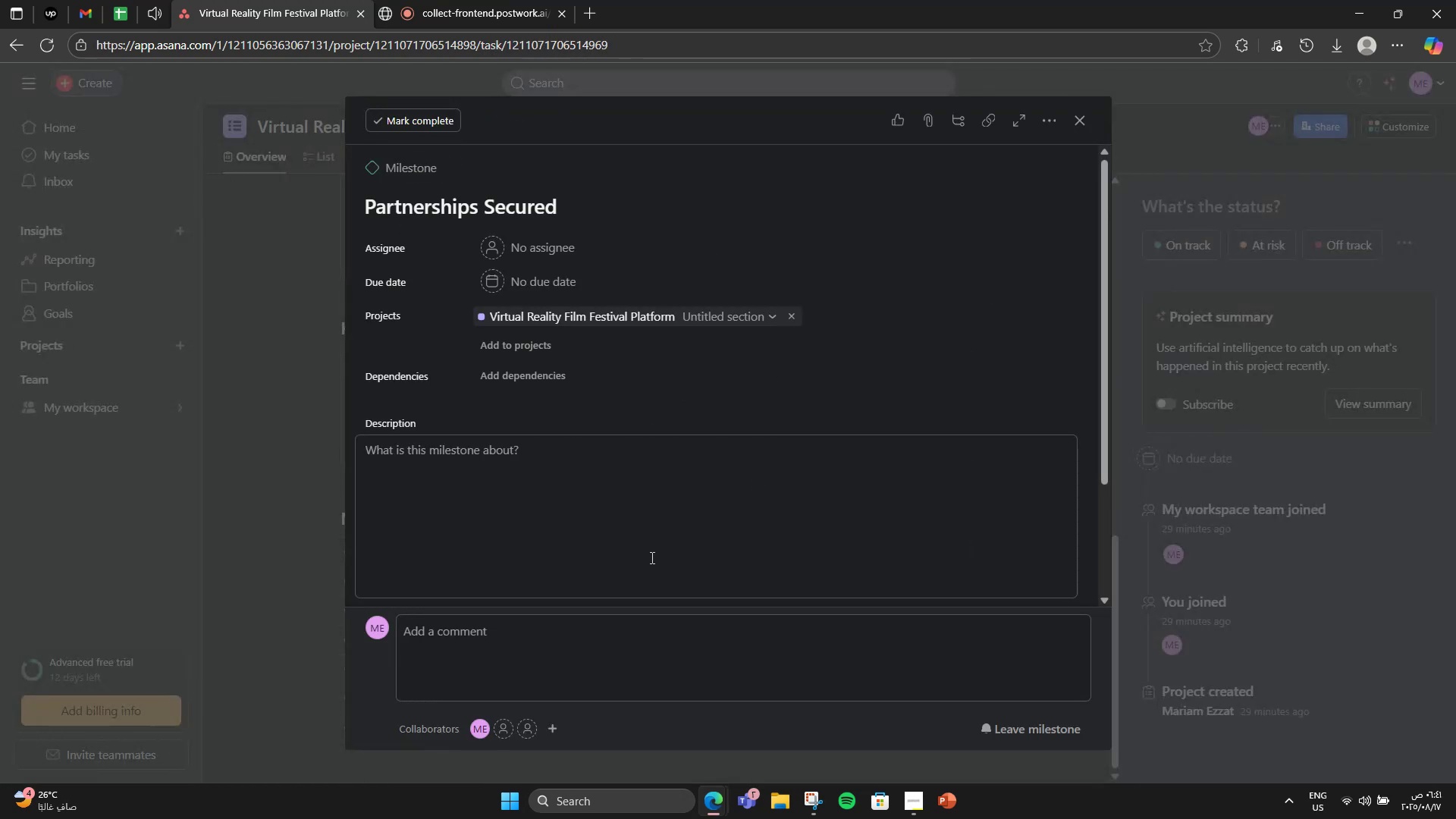 
left_click([651, 557])
 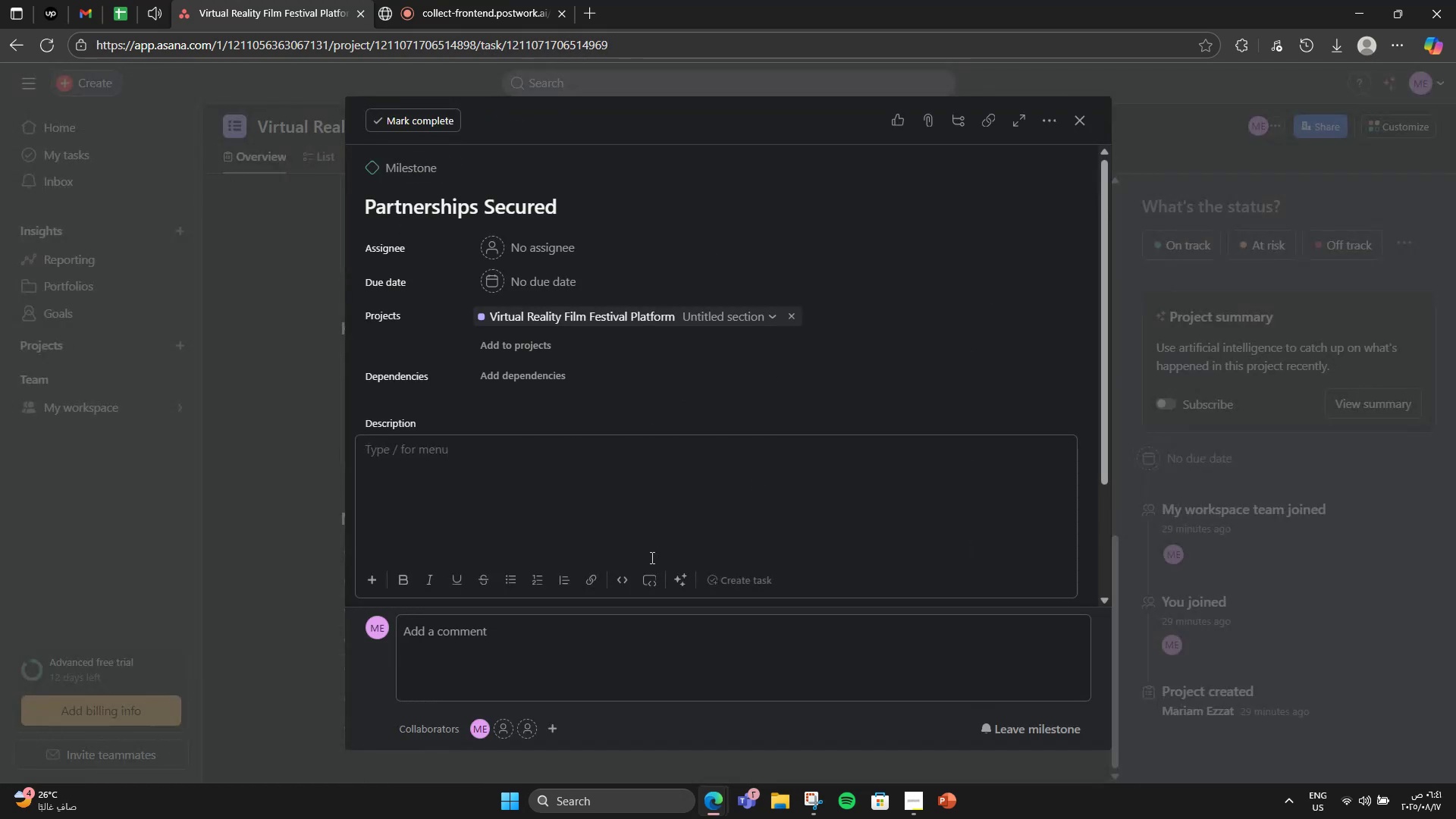 
type(First round of sponsorships and film school deals signed,)
key(Backspace)
type(.)
 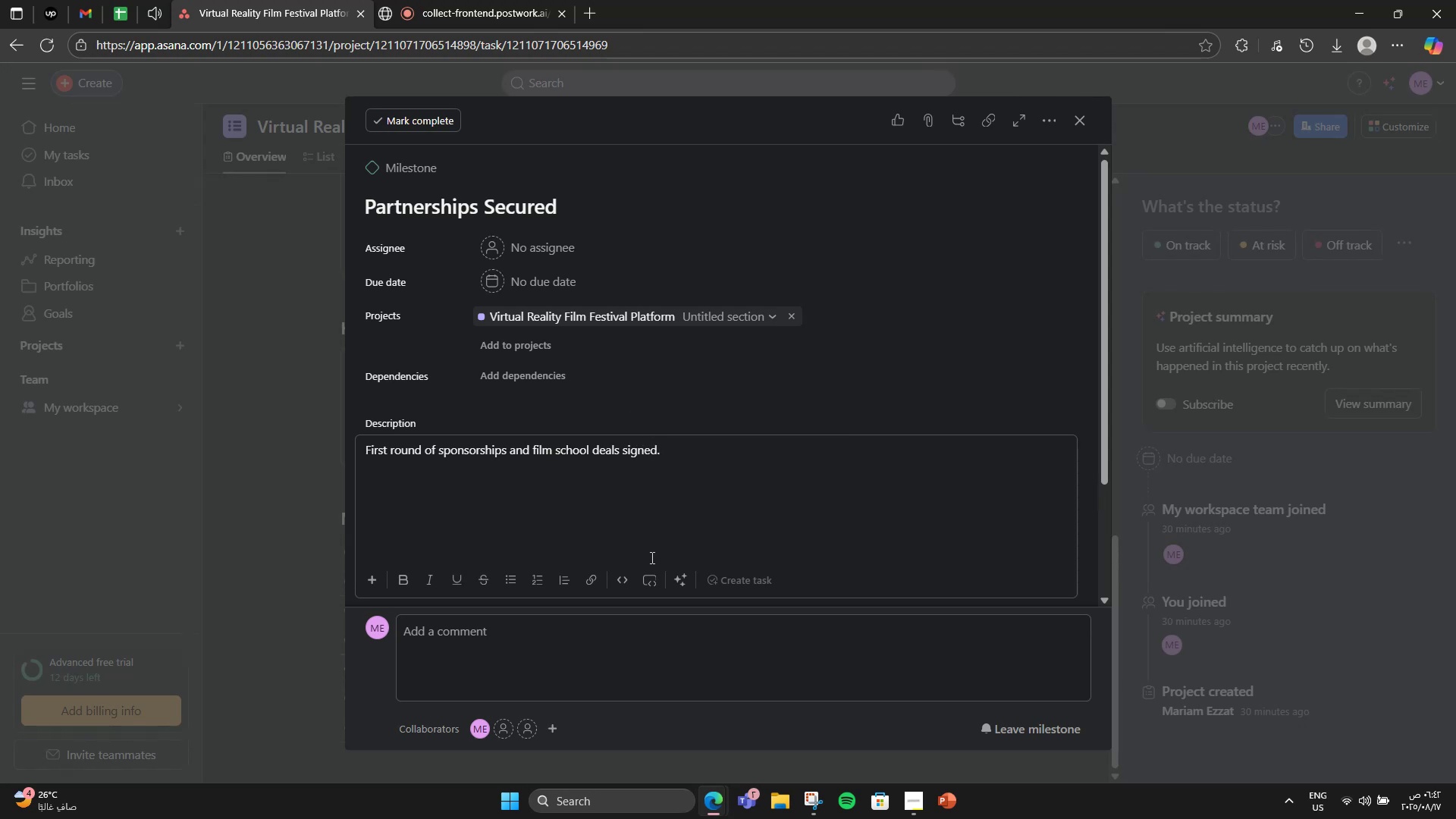 
wait(5.19)
 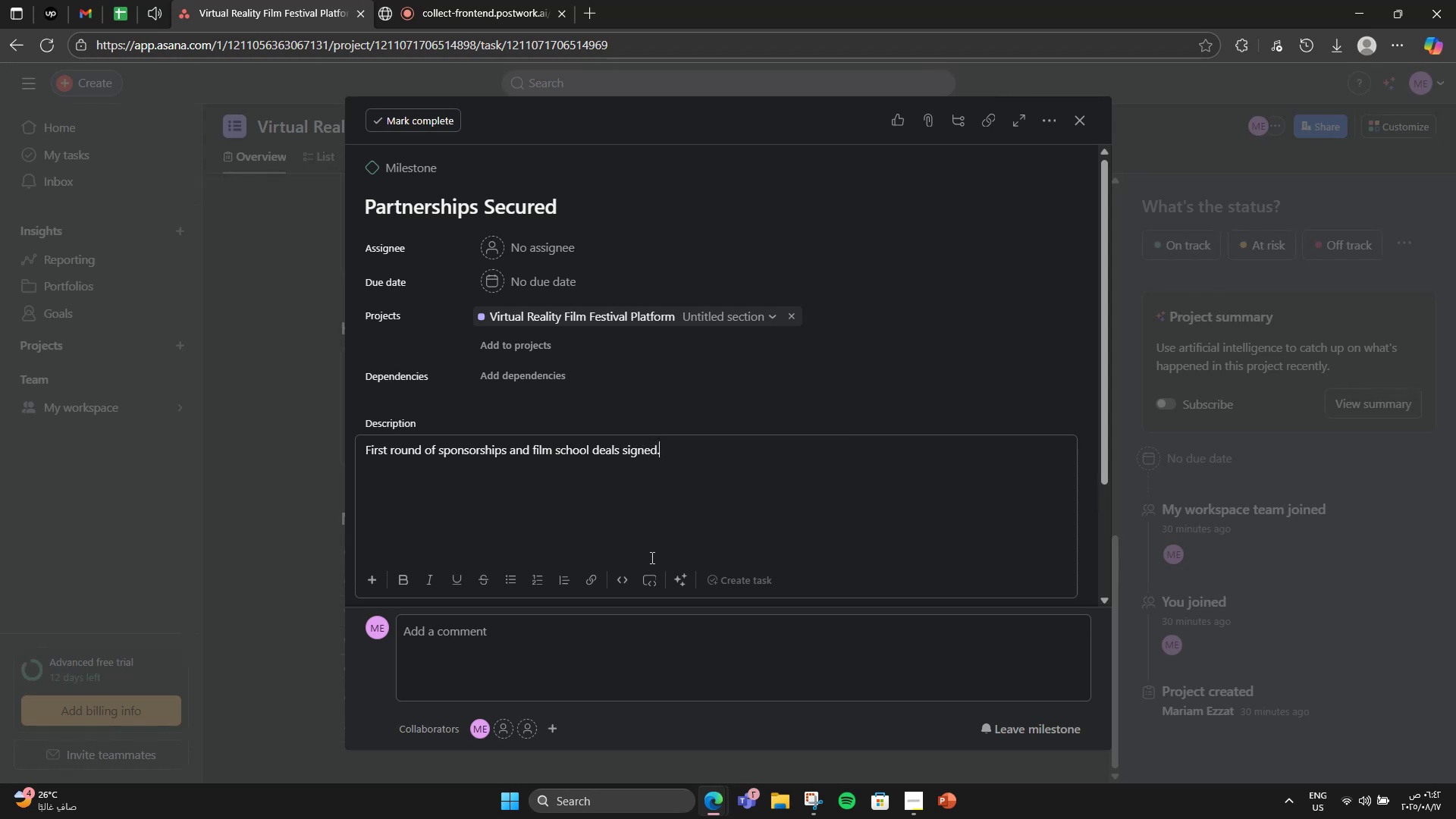 
left_click([551, 288])
 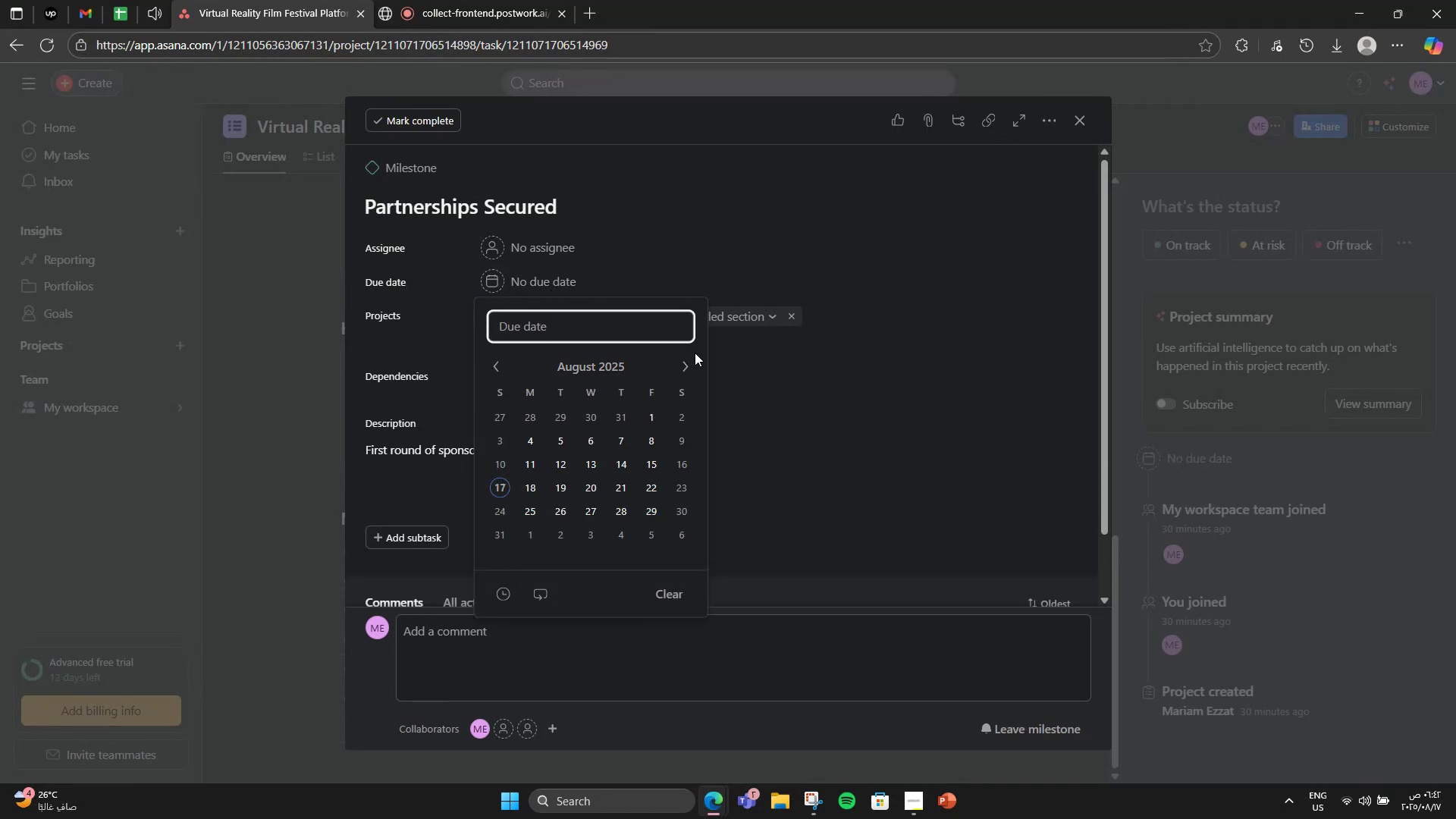 
left_click([686, 378])
 